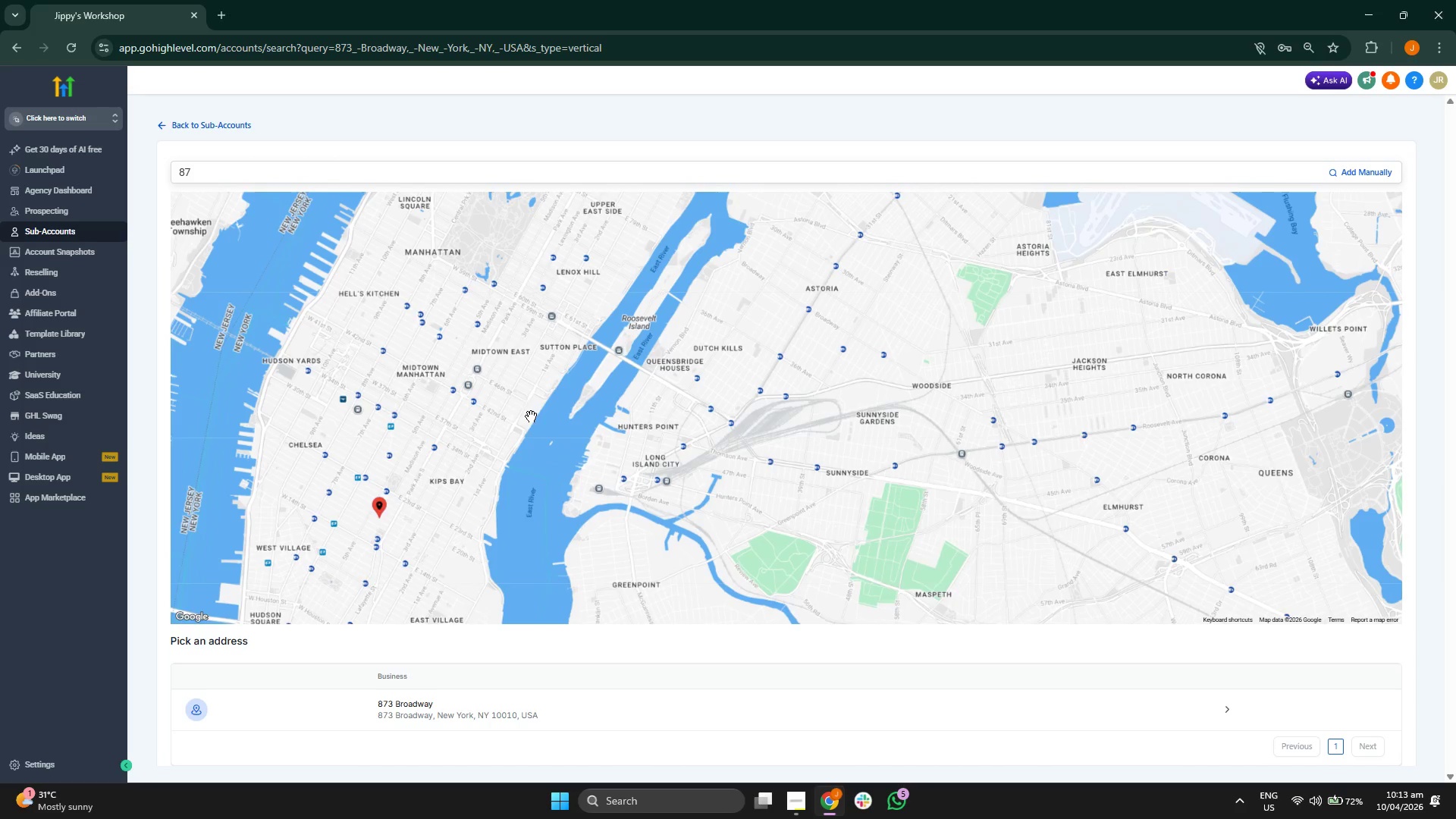 
left_click_drag(start_coordinate=[531, 415], to_coordinate=[526, 442])
 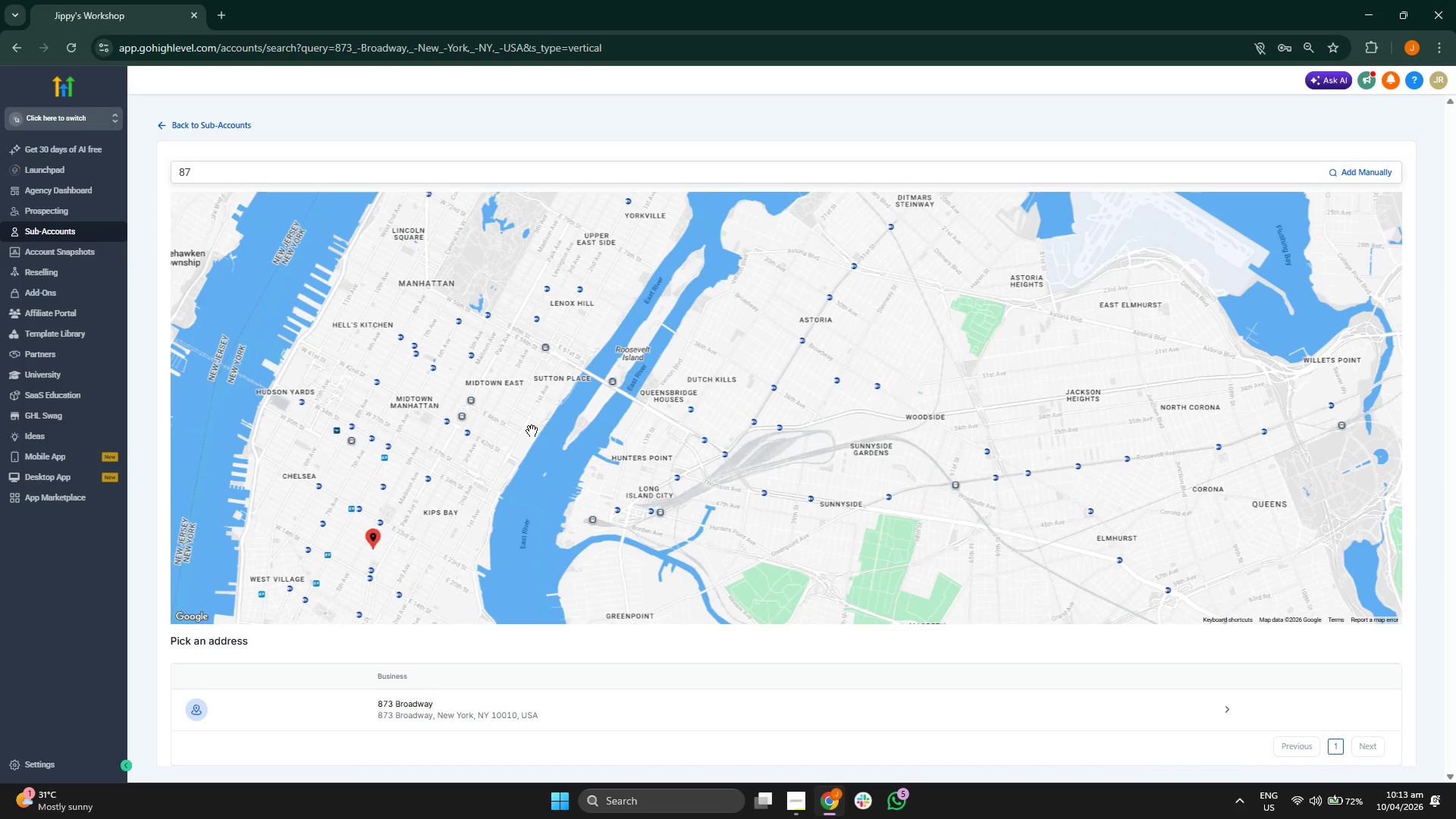 
left_click_drag(start_coordinate=[533, 428], to_coordinate=[526, 466])
 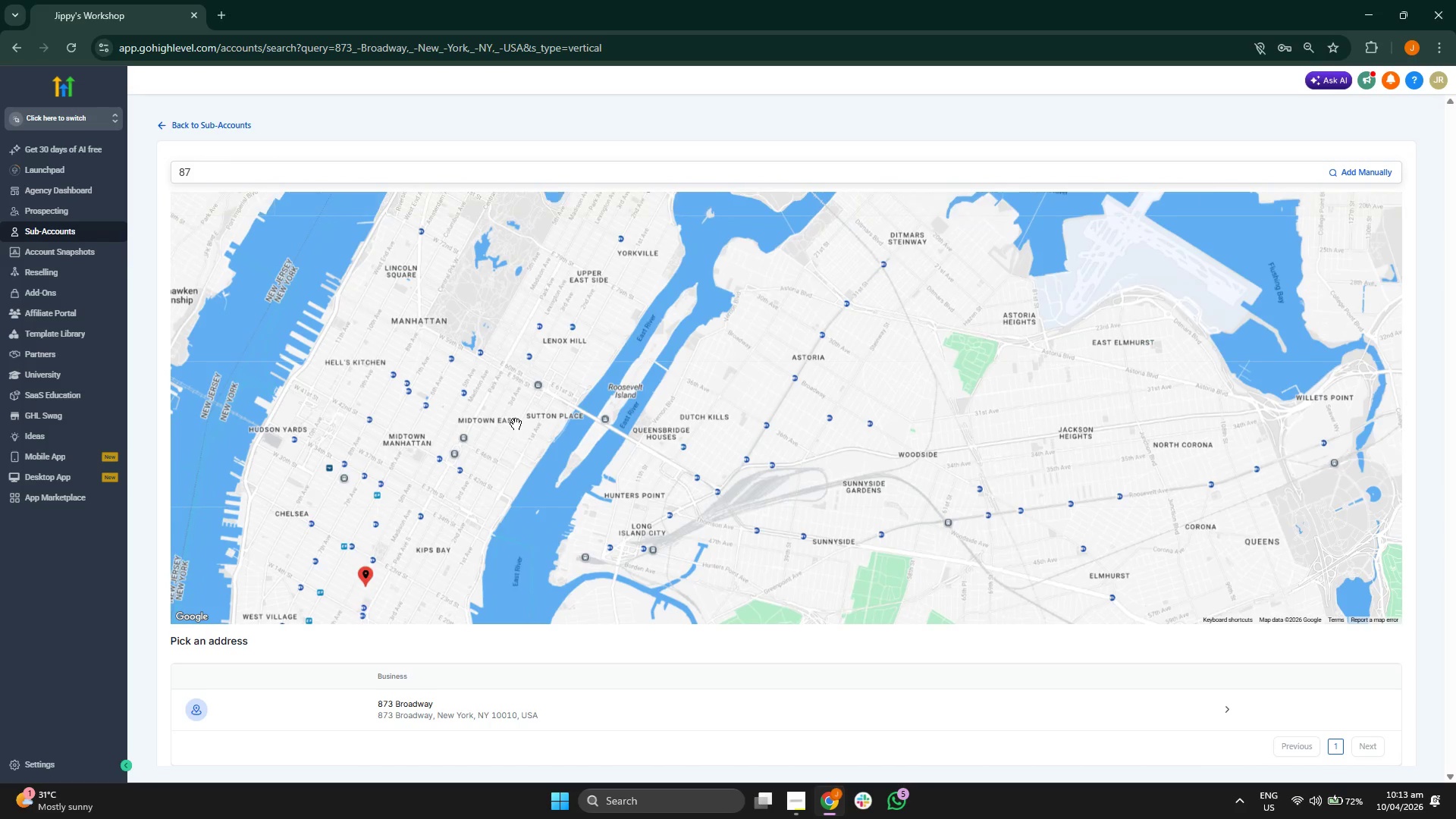 
left_click_drag(start_coordinate=[516, 423], to_coordinate=[510, 472])
 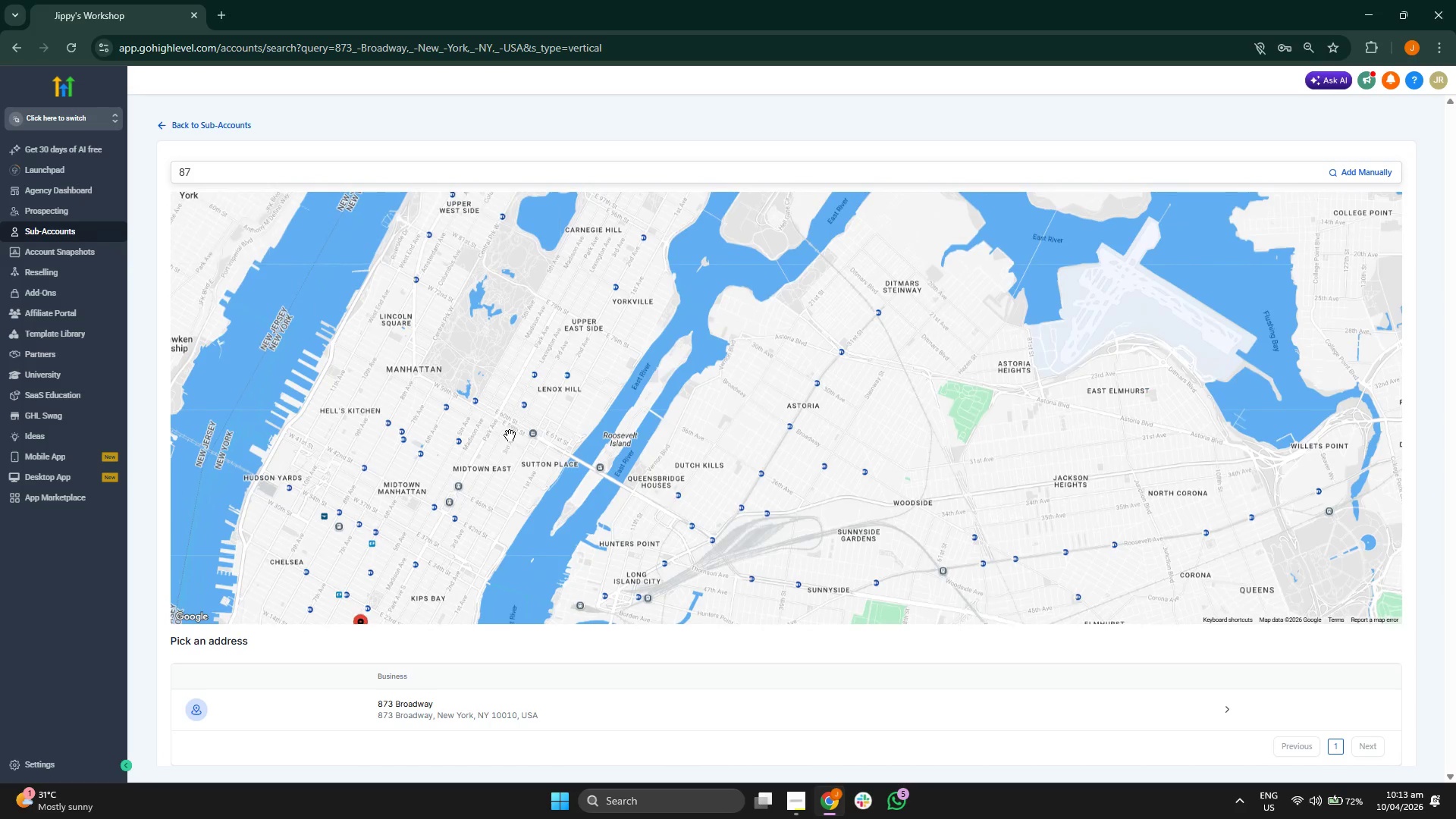 
scroll: coordinate [510, 435], scroll_direction: down, amount: 2.0
 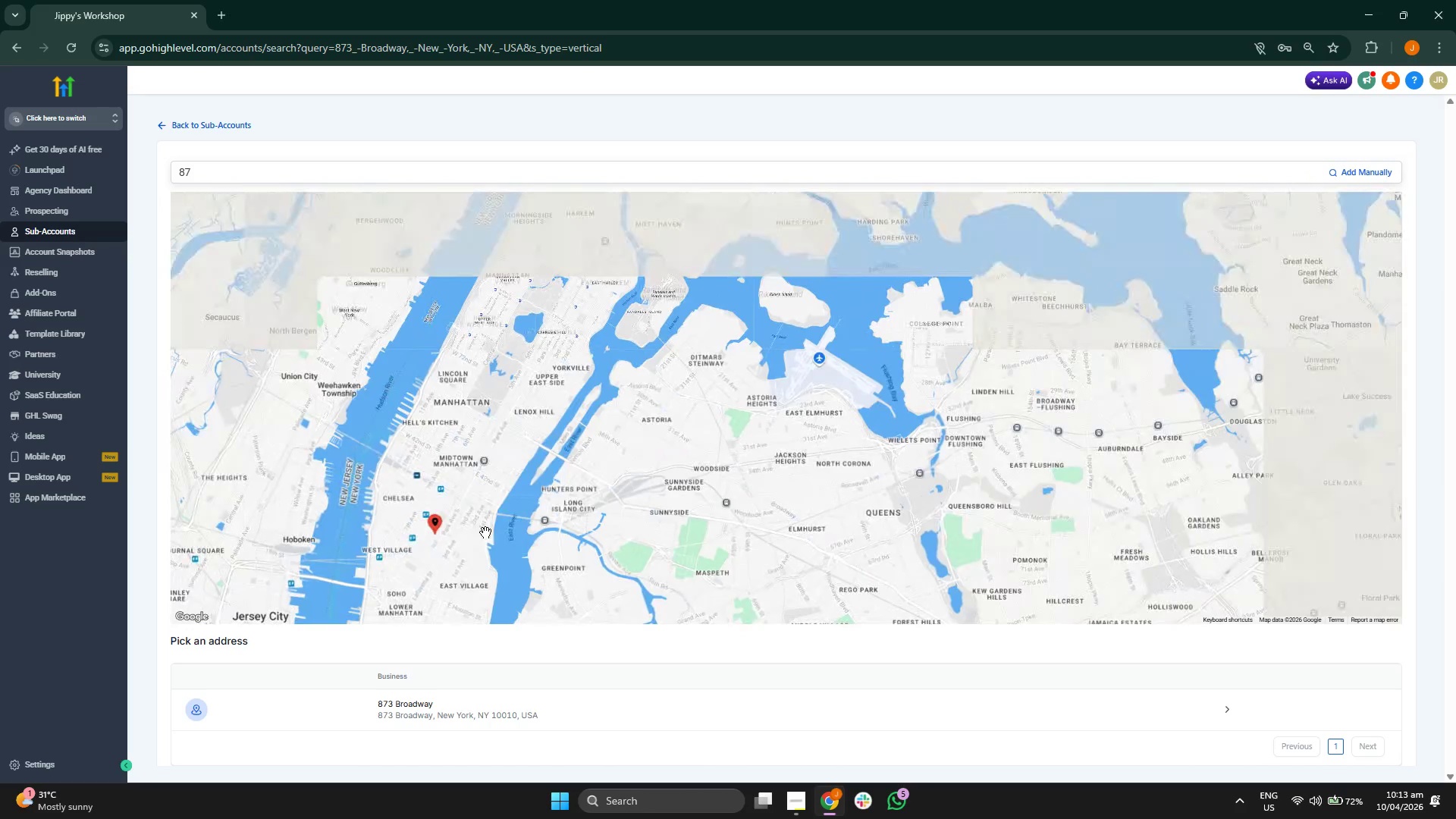 
left_click_drag(start_coordinate=[481, 515], to_coordinate=[479, 483])
 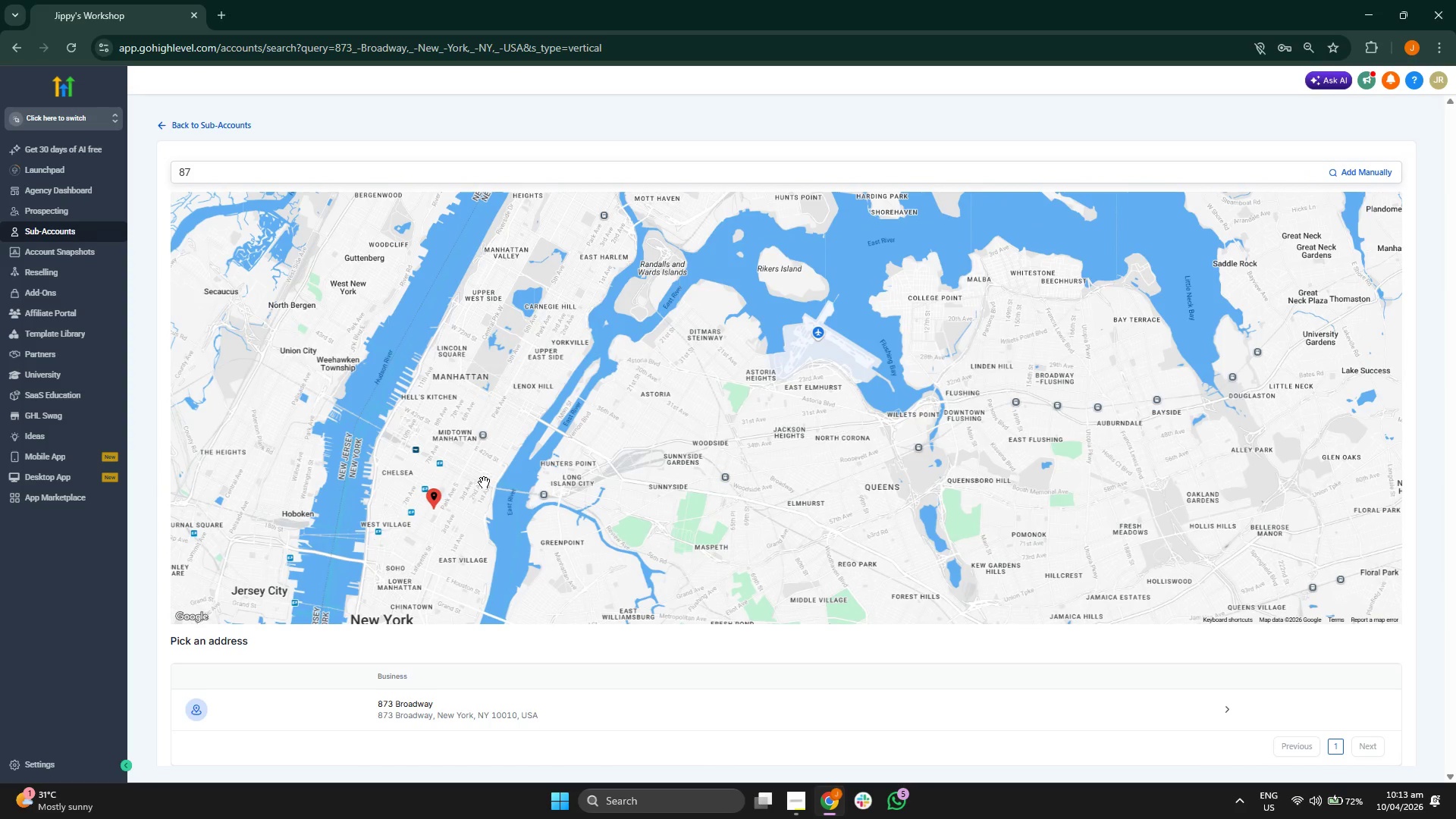 
left_click_drag(start_coordinate=[484, 482], to_coordinate=[536, 421])
 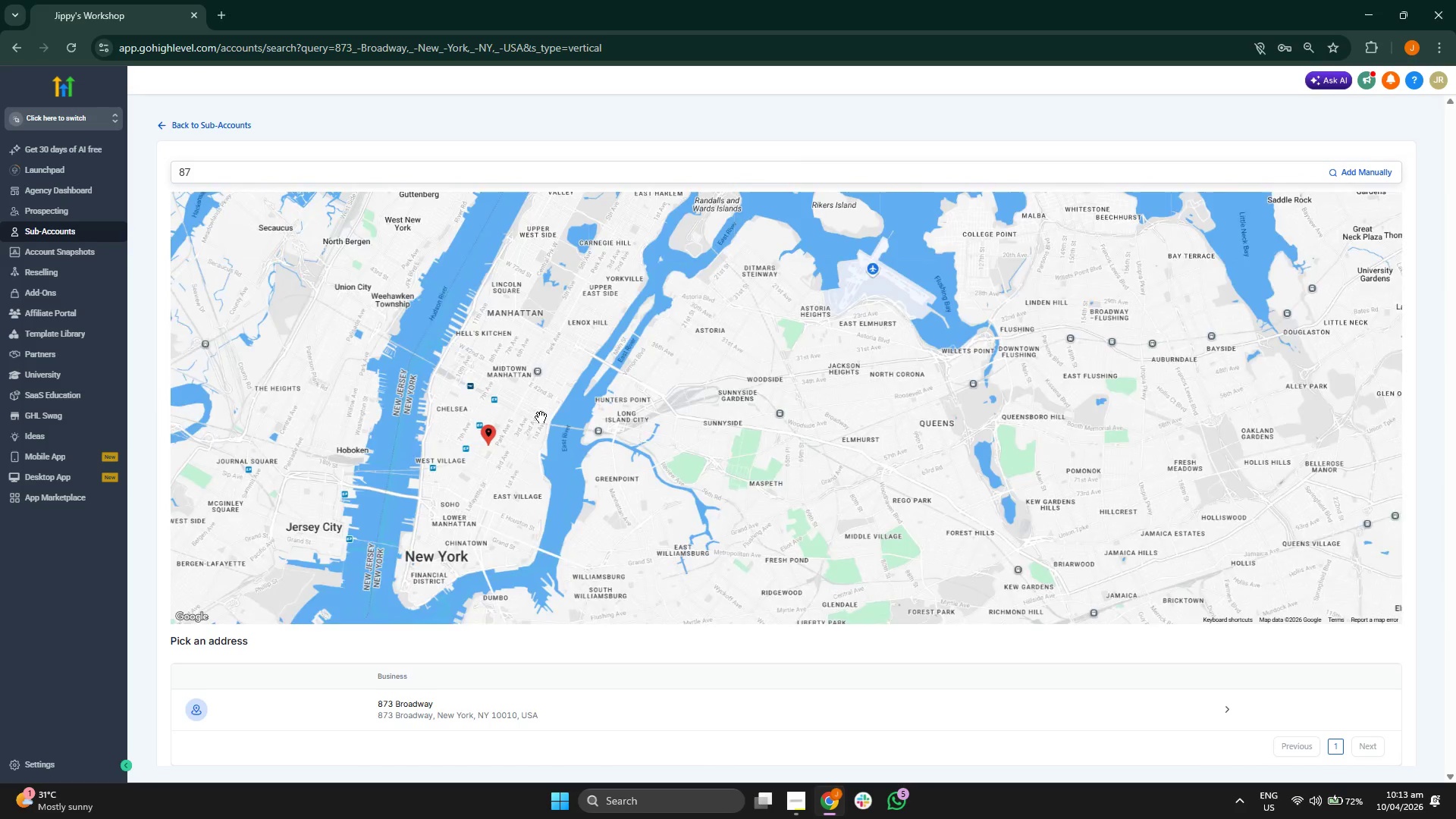 
scroll: coordinate [541, 417], scroll_direction: down, amount: 1.0
 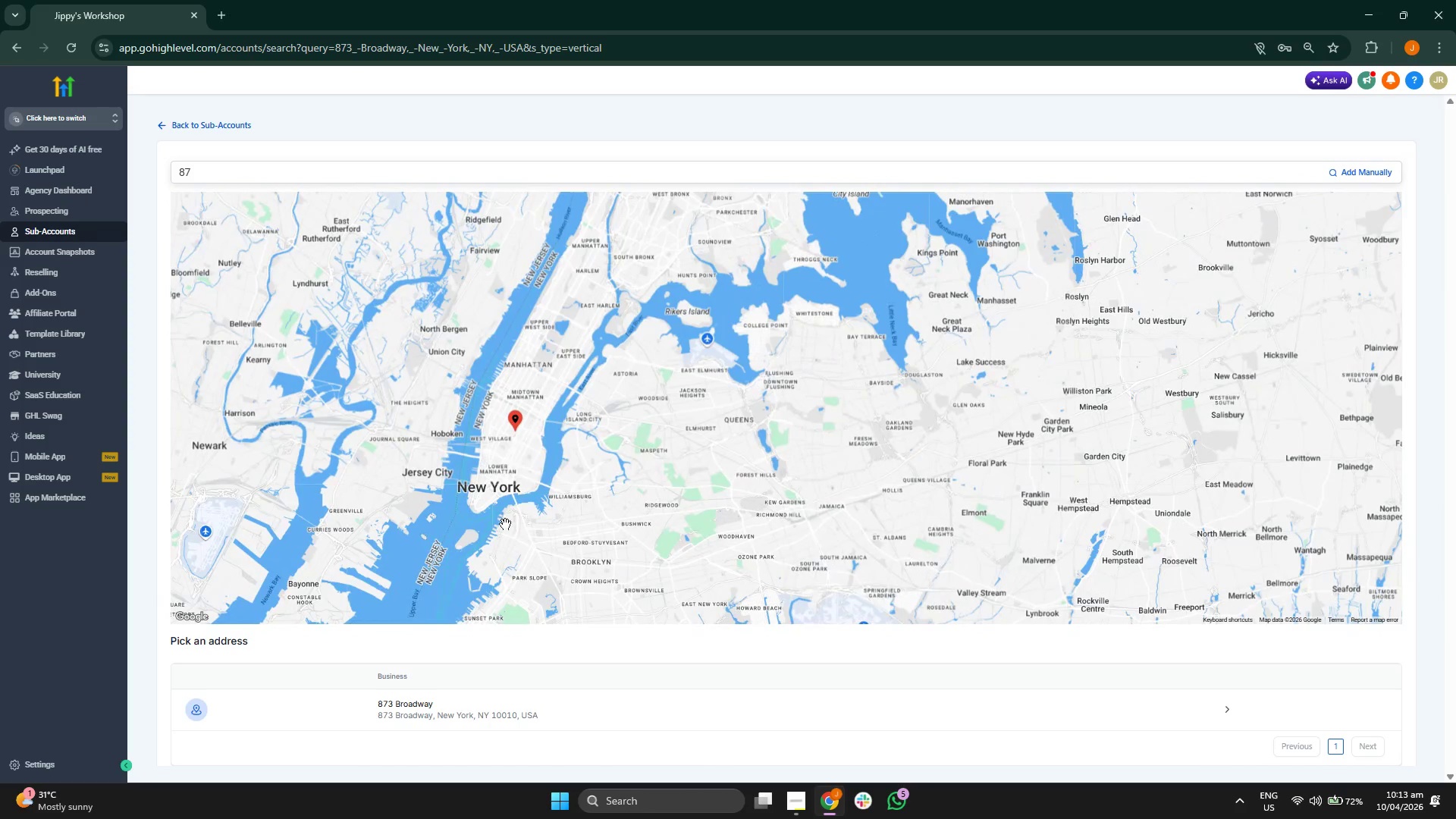 
left_click_drag(start_coordinate=[425, 534], to_coordinate=[433, 499])
 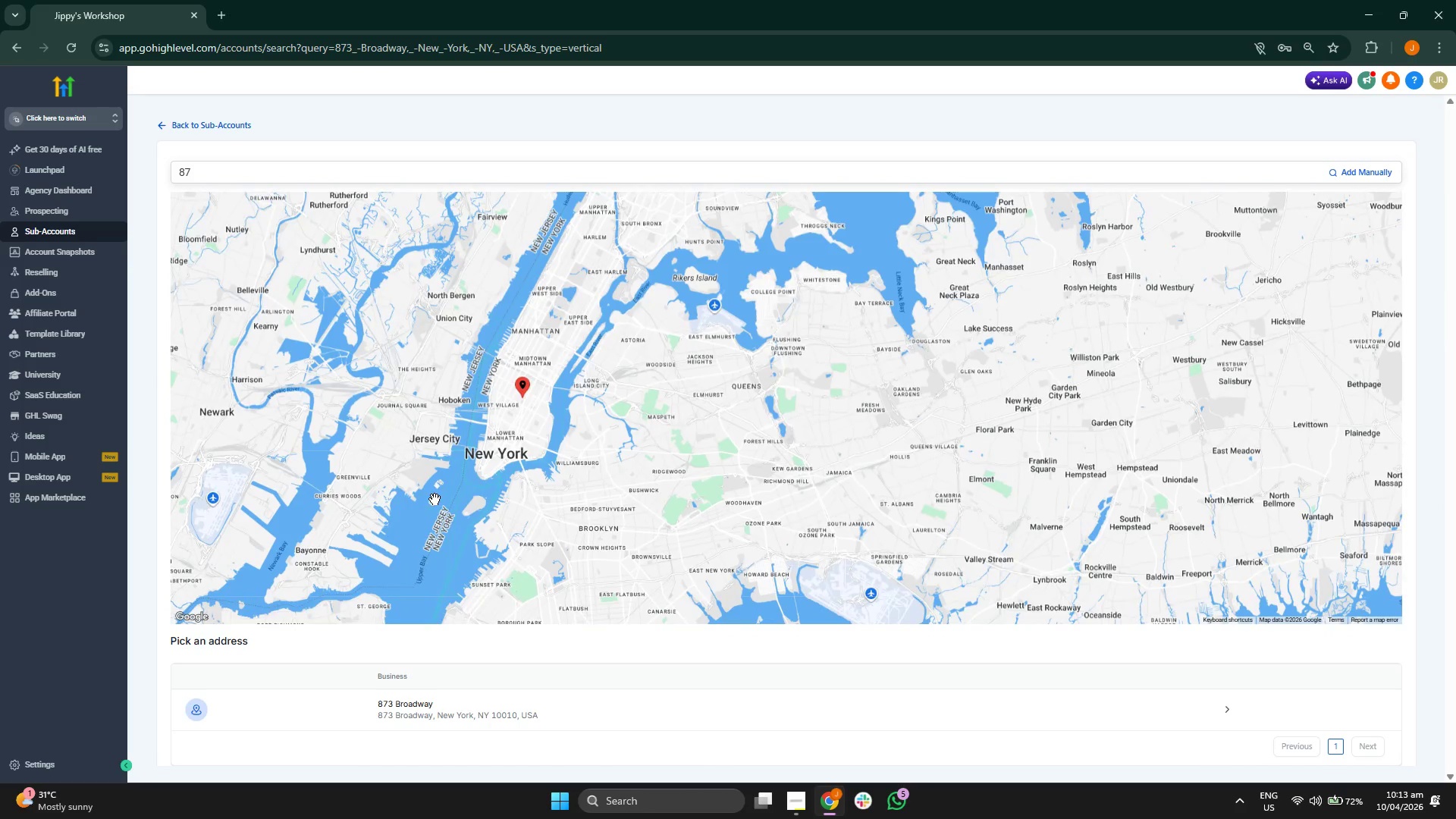 
left_click_drag(start_coordinate=[435, 499], to_coordinate=[503, 460])
 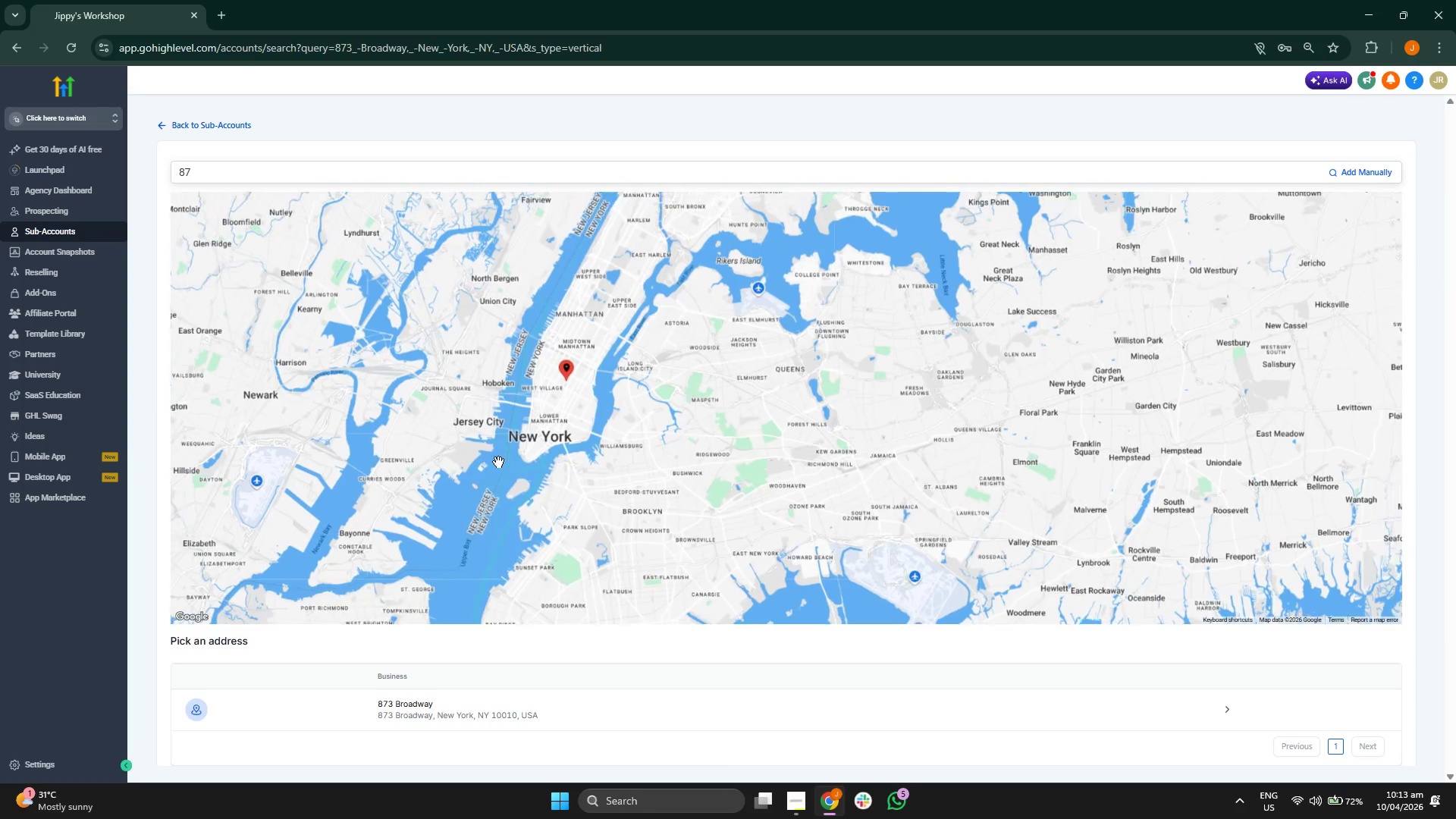 
scroll: coordinate [498, 462], scroll_direction: down, amount: 2.0
 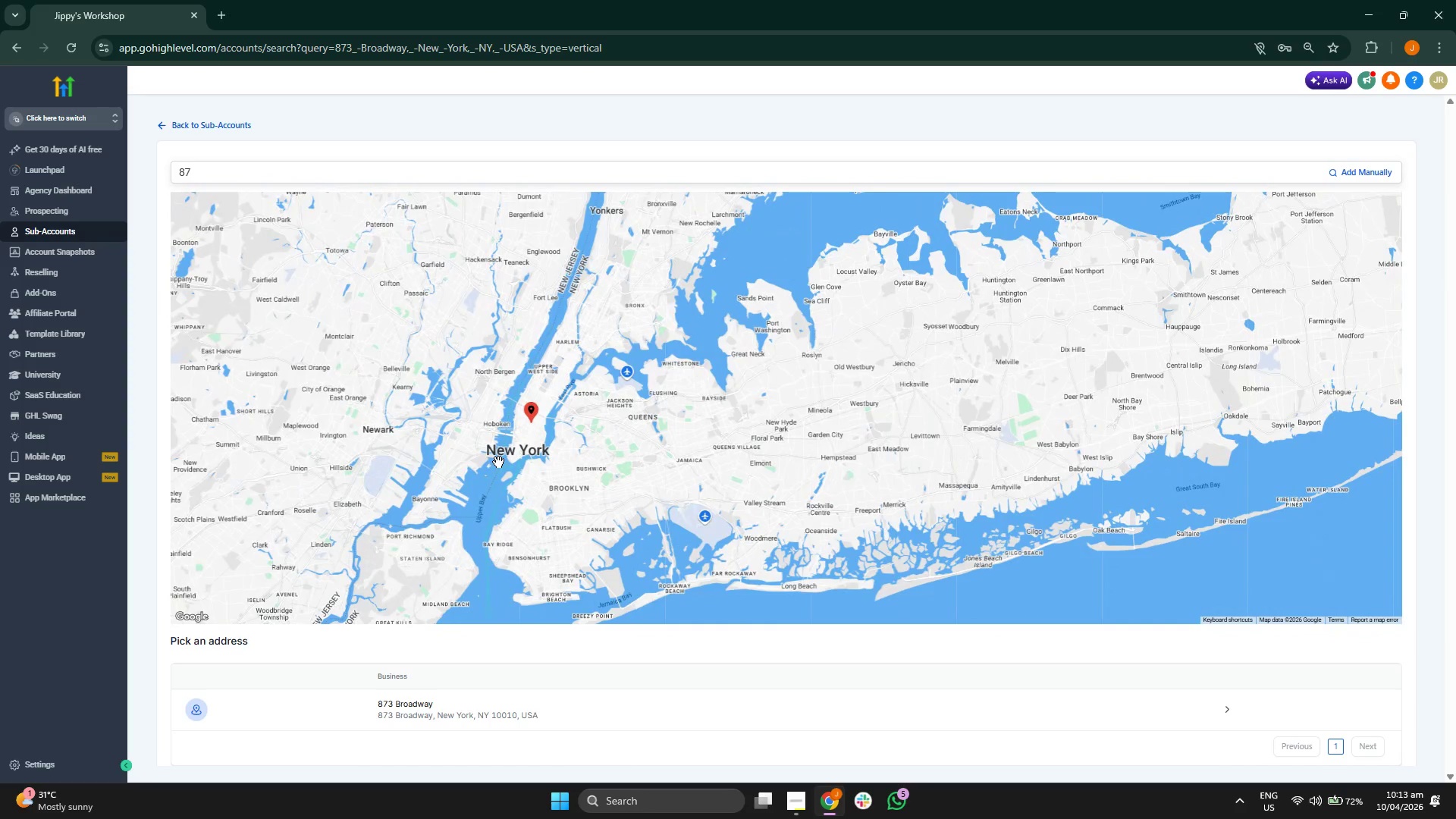 
left_click_drag(start_coordinate=[498, 462], to_coordinate=[528, 461])
 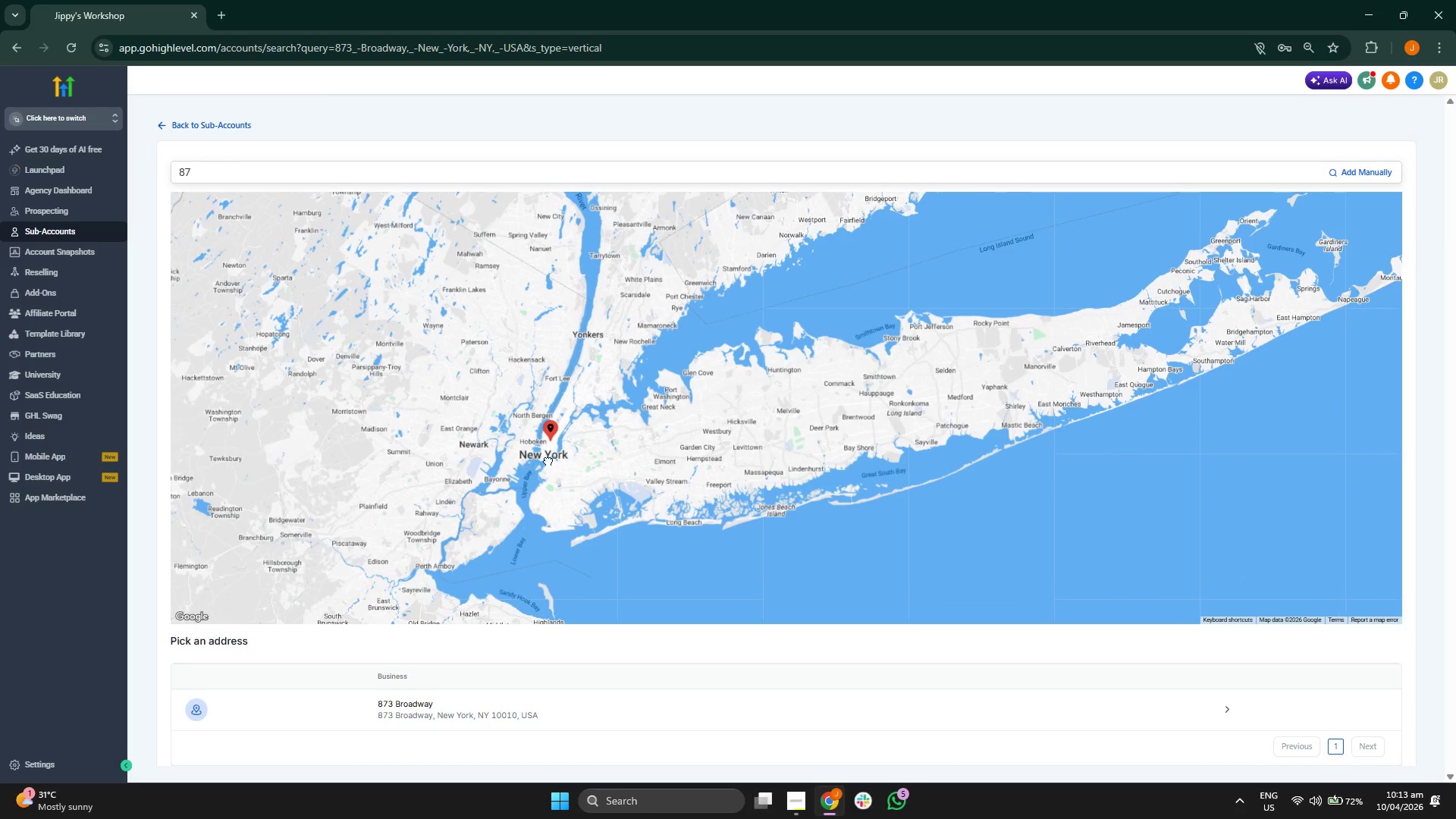 
scroll: coordinate [498, 462], scroll_direction: down, amount: 1.0
 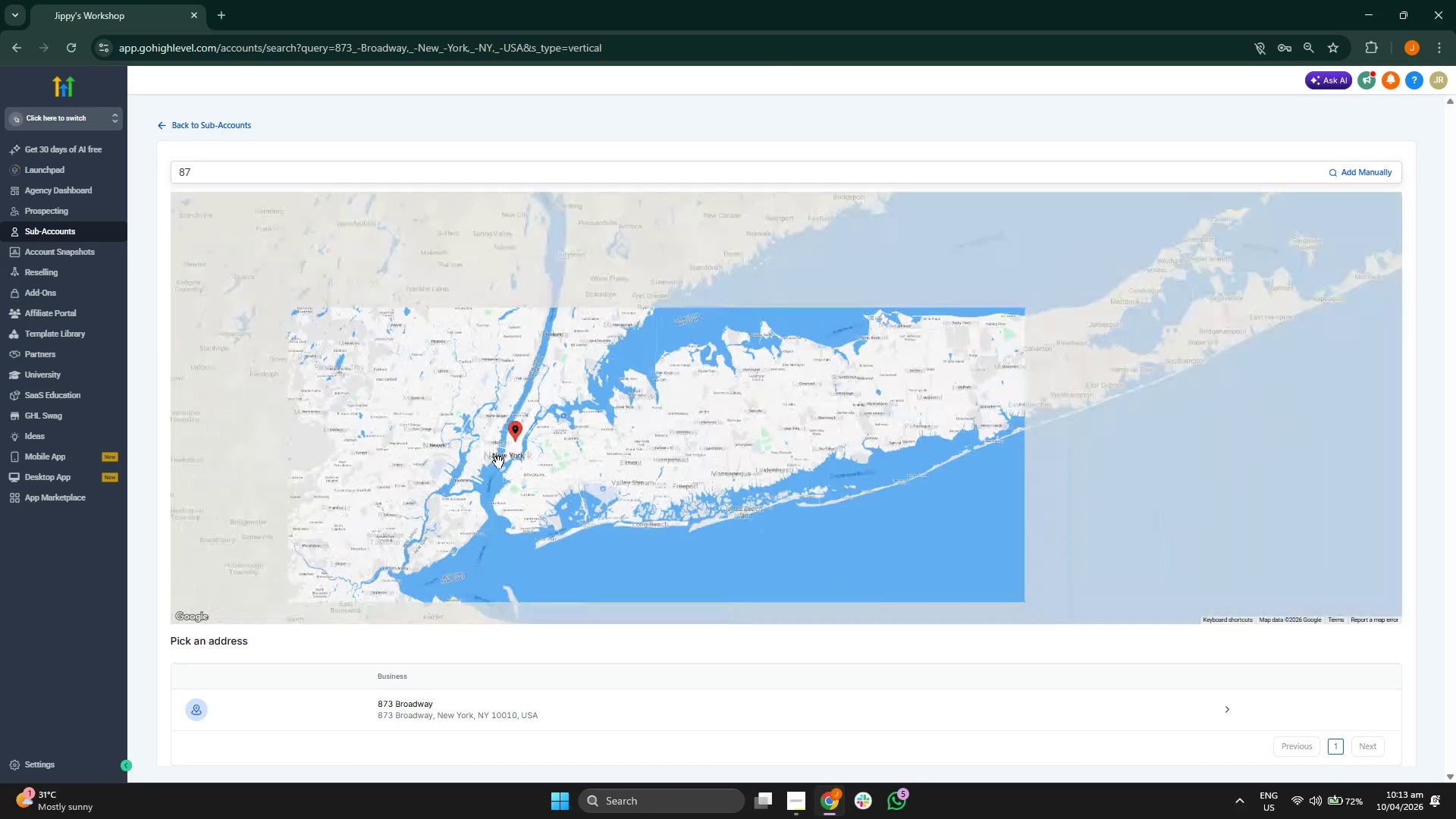 
left_click_drag(start_coordinate=[528, 461], to_coordinate=[561, 459])
 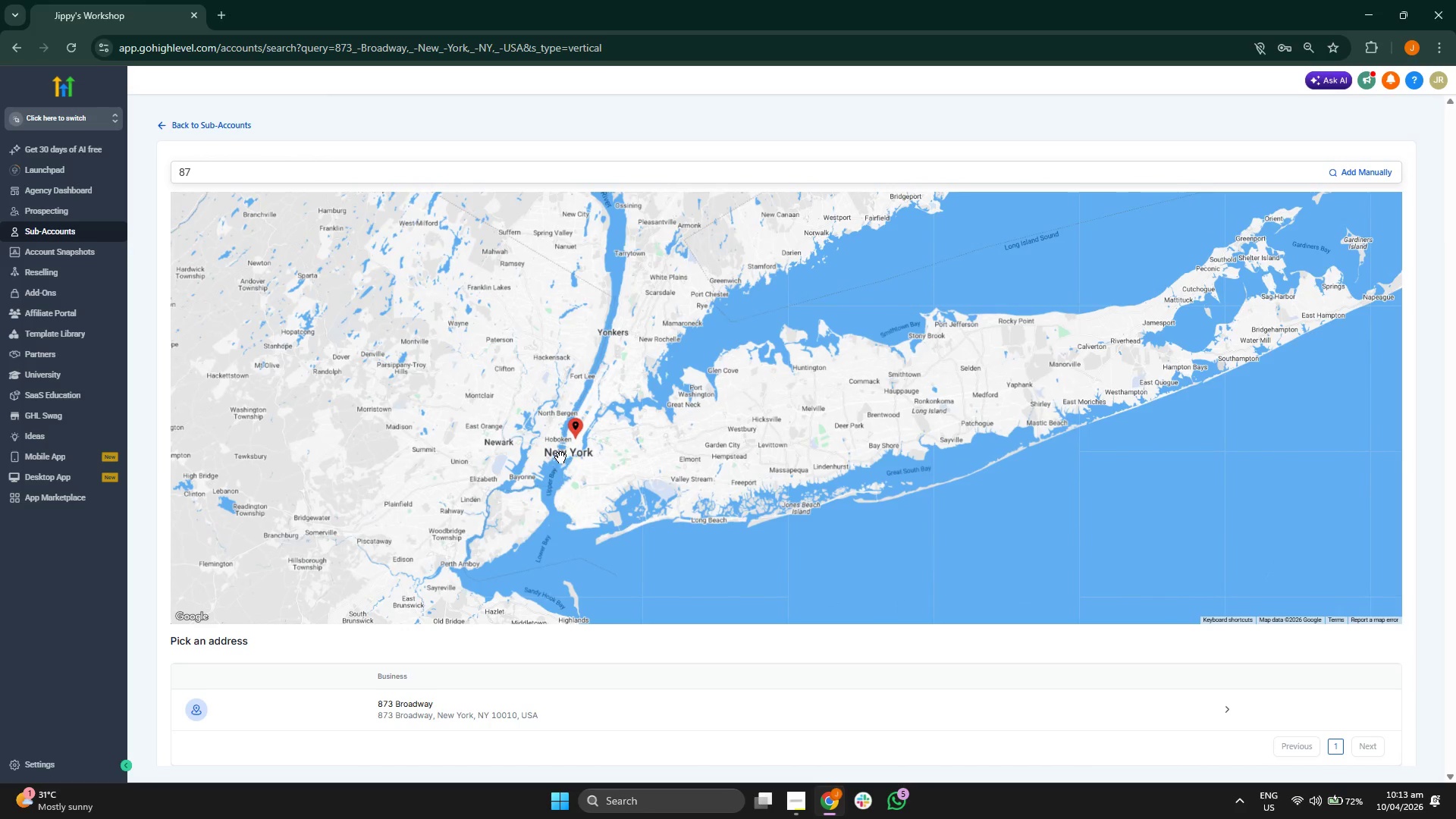 
left_click_drag(start_coordinate=[556, 451], to_coordinate=[551, 481])
 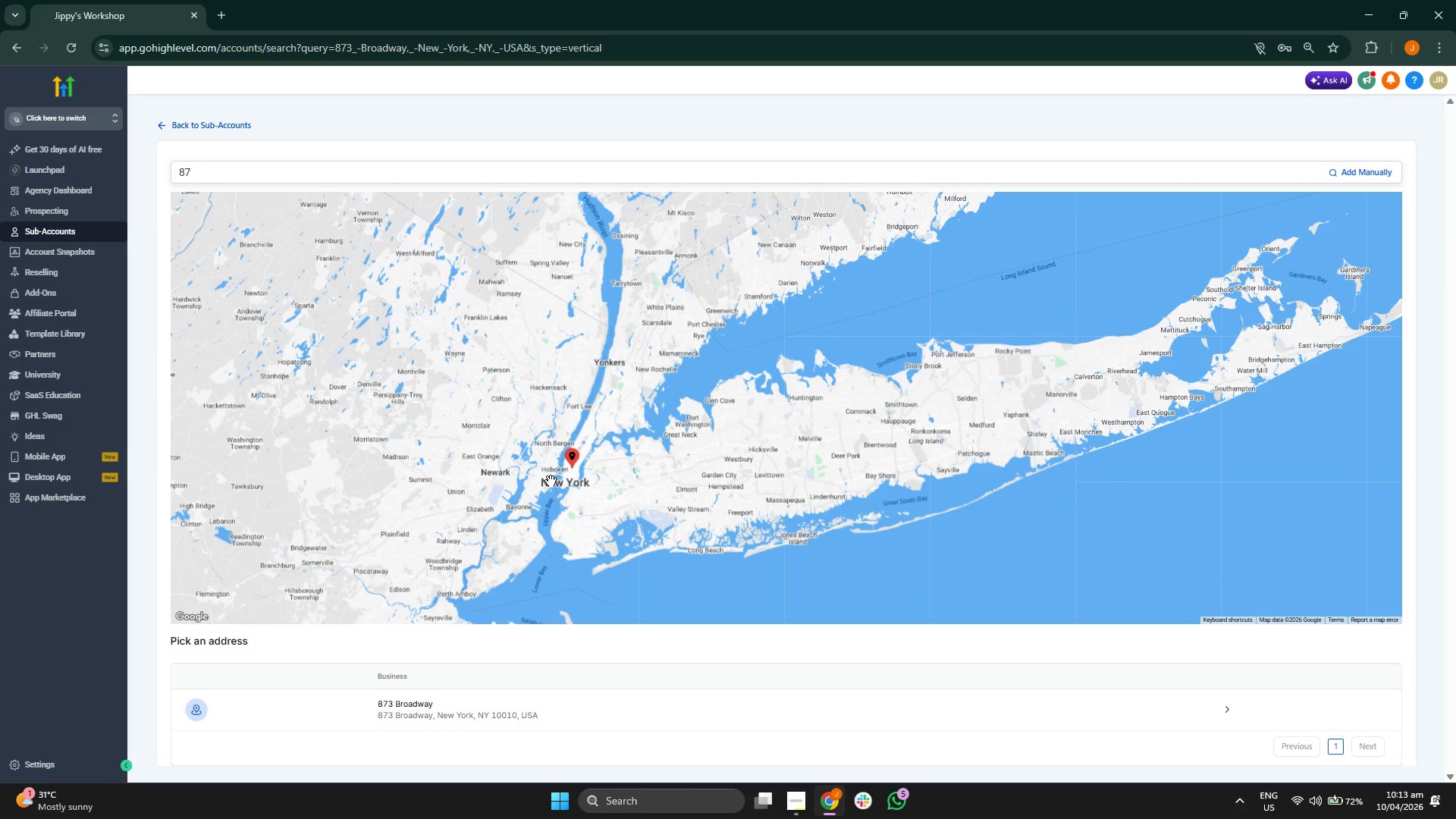 
left_click_drag(start_coordinate=[531, 481], to_coordinate=[491, 441])
 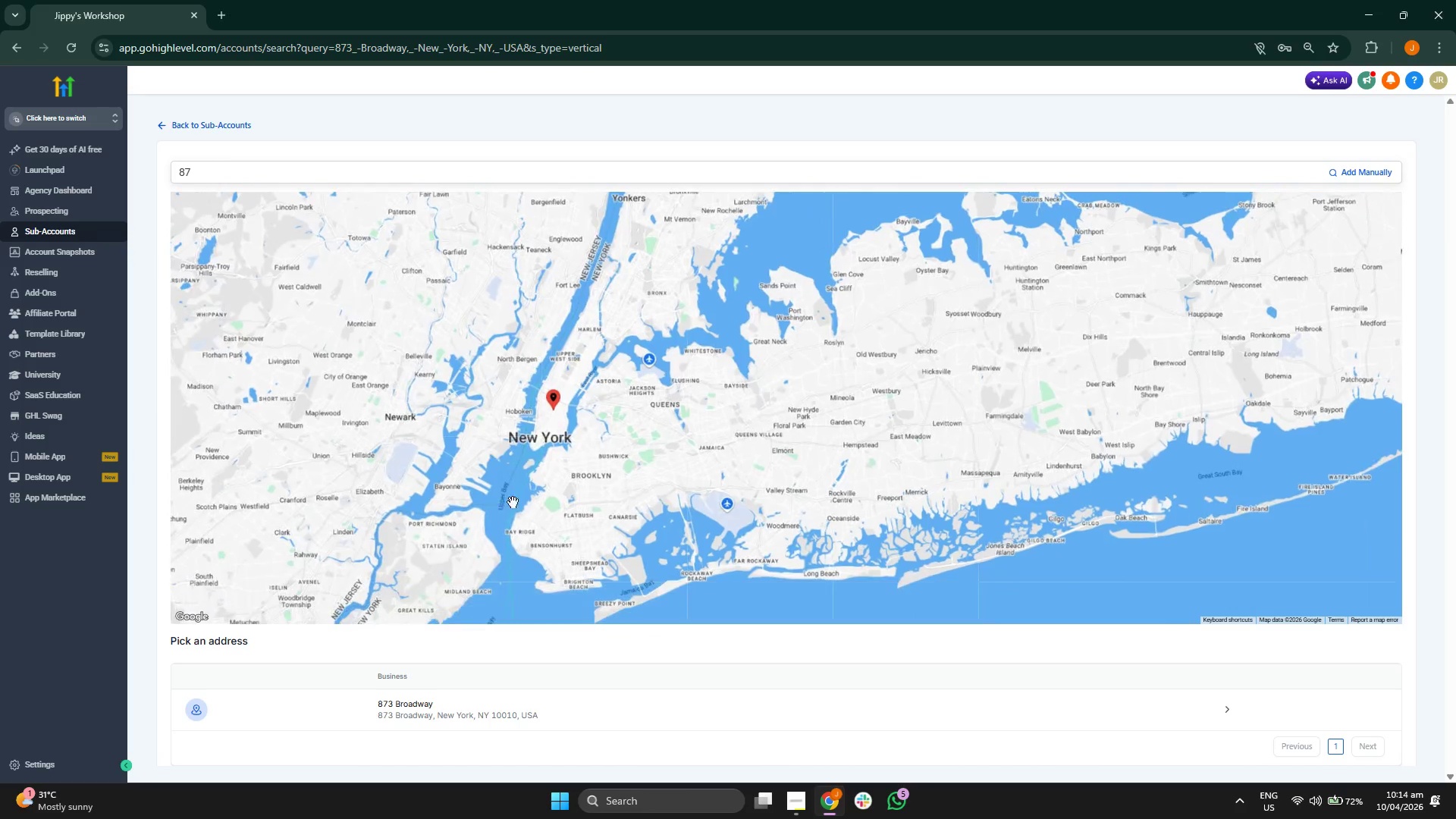 
scroll: coordinate [551, 481], scroll_direction: up, amount: 3.0
 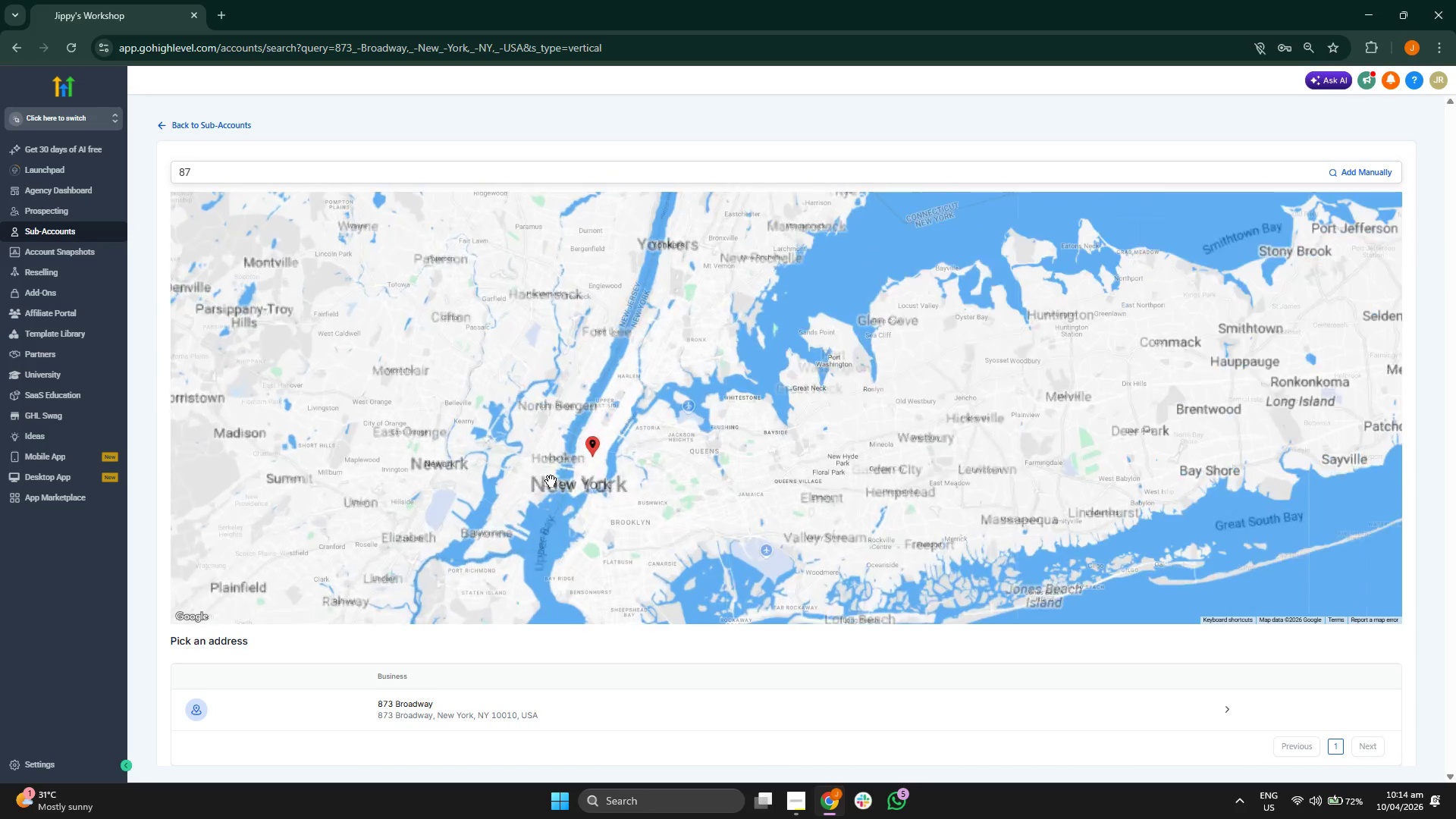 
left_click_drag(start_coordinate=[518, 511], to_coordinate=[518, 507])
 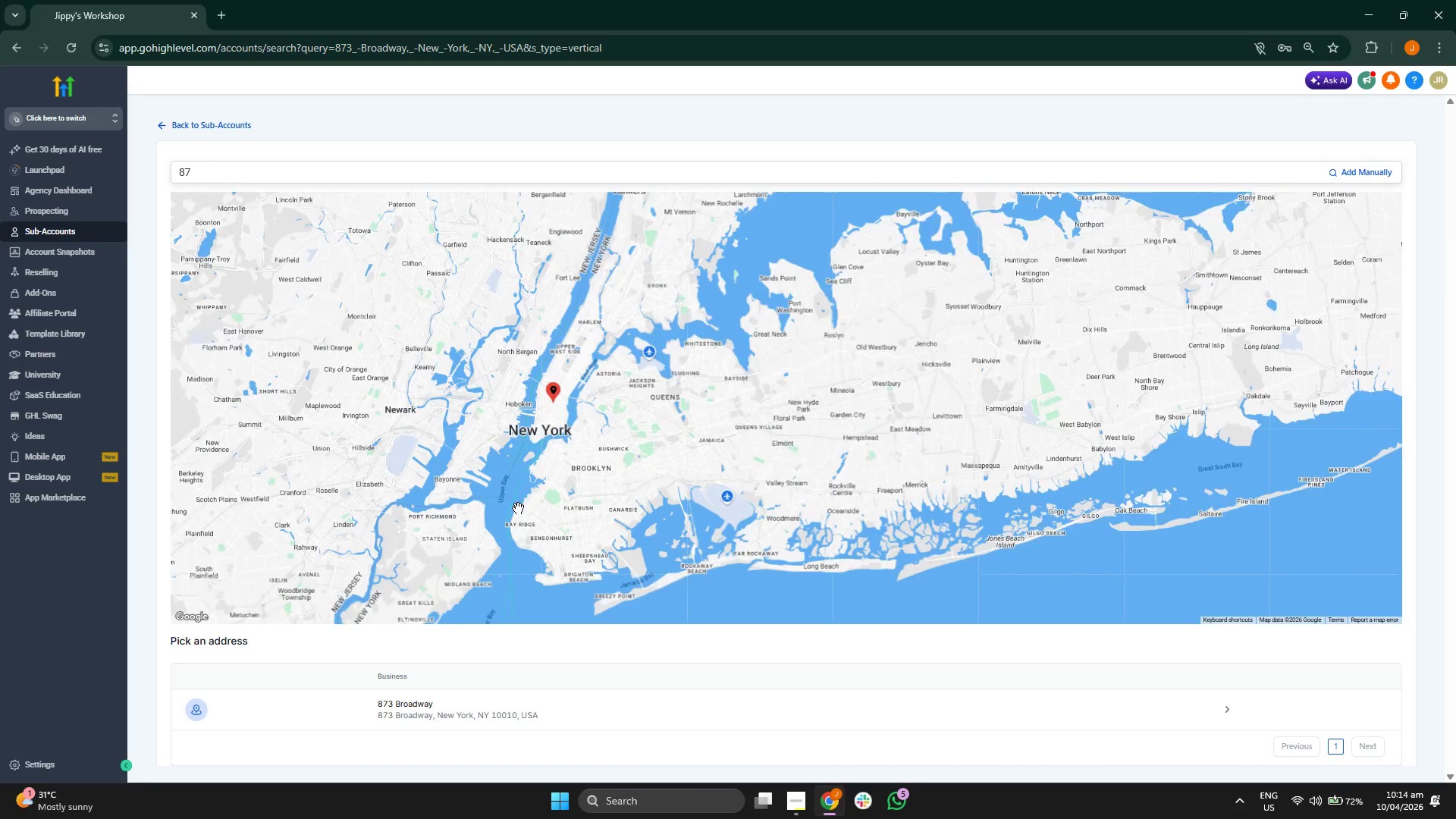 
scroll: coordinate [518, 508], scroll_direction: up, amount: 2.0
 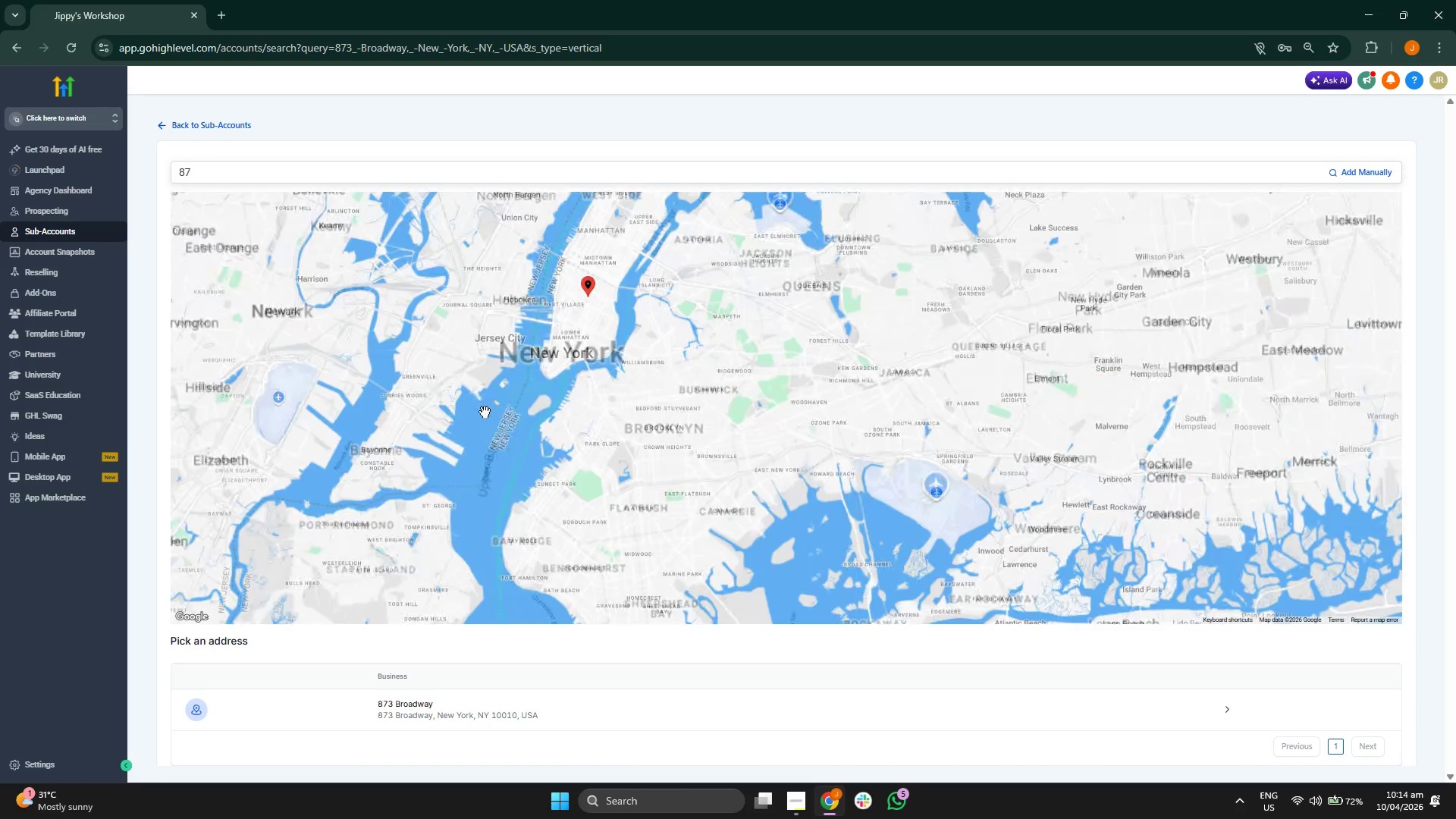 
left_click_drag(start_coordinate=[485, 411], to_coordinate=[626, 517])
 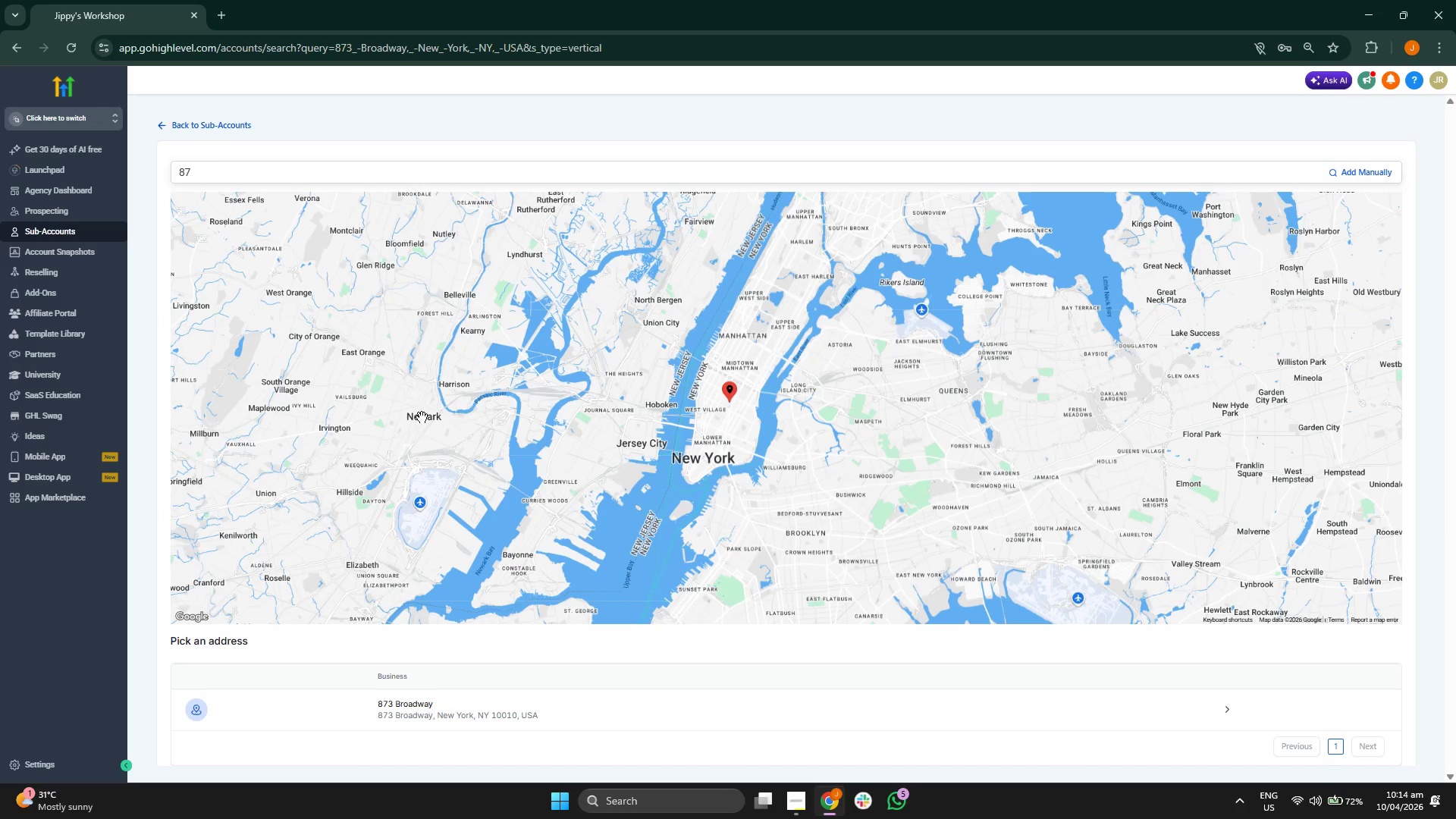 
left_click_drag(start_coordinate=[447, 423], to_coordinate=[491, 474])
 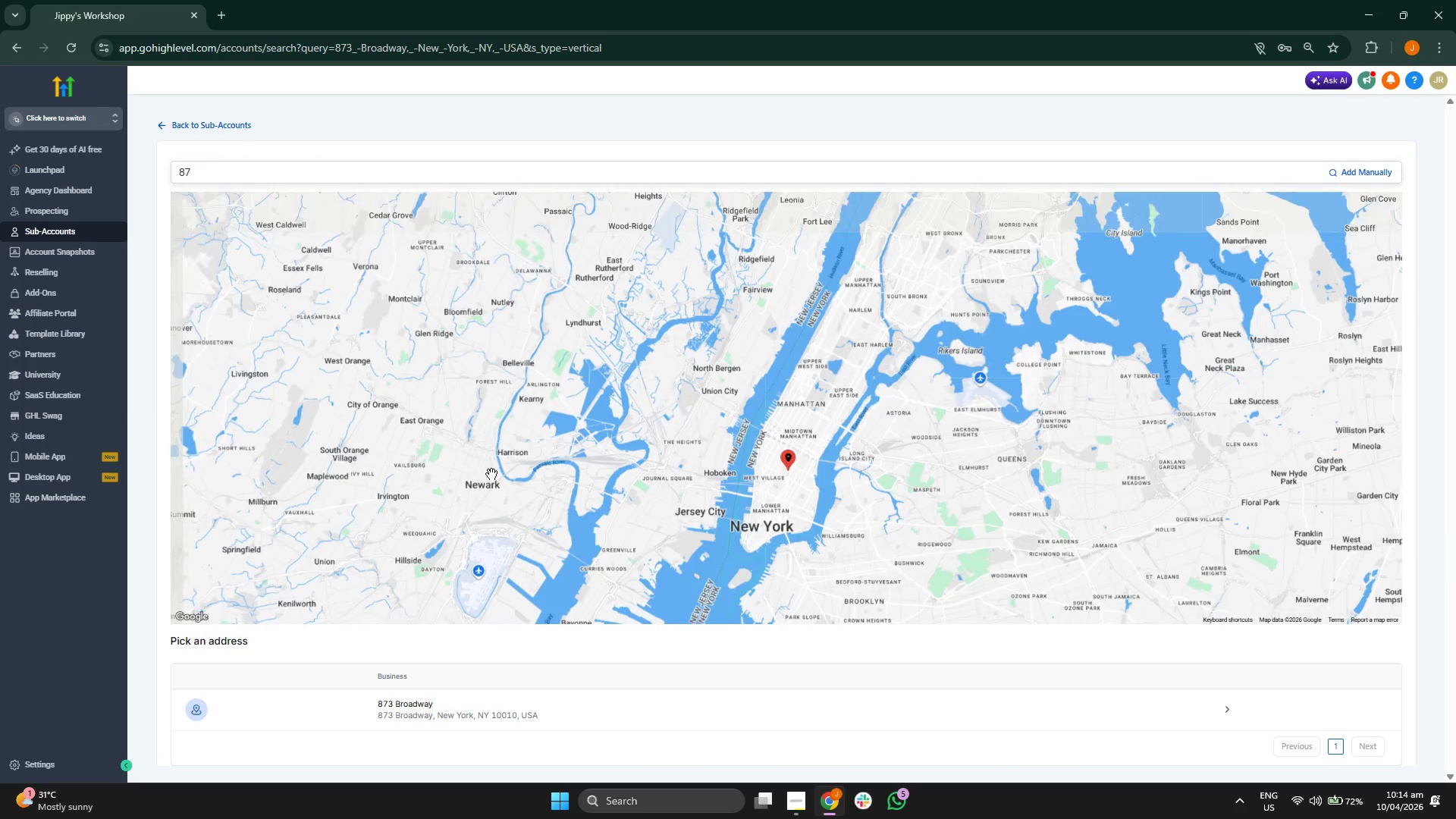 
scroll: coordinate [491, 474], scroll_direction: up, amount: 1.0
 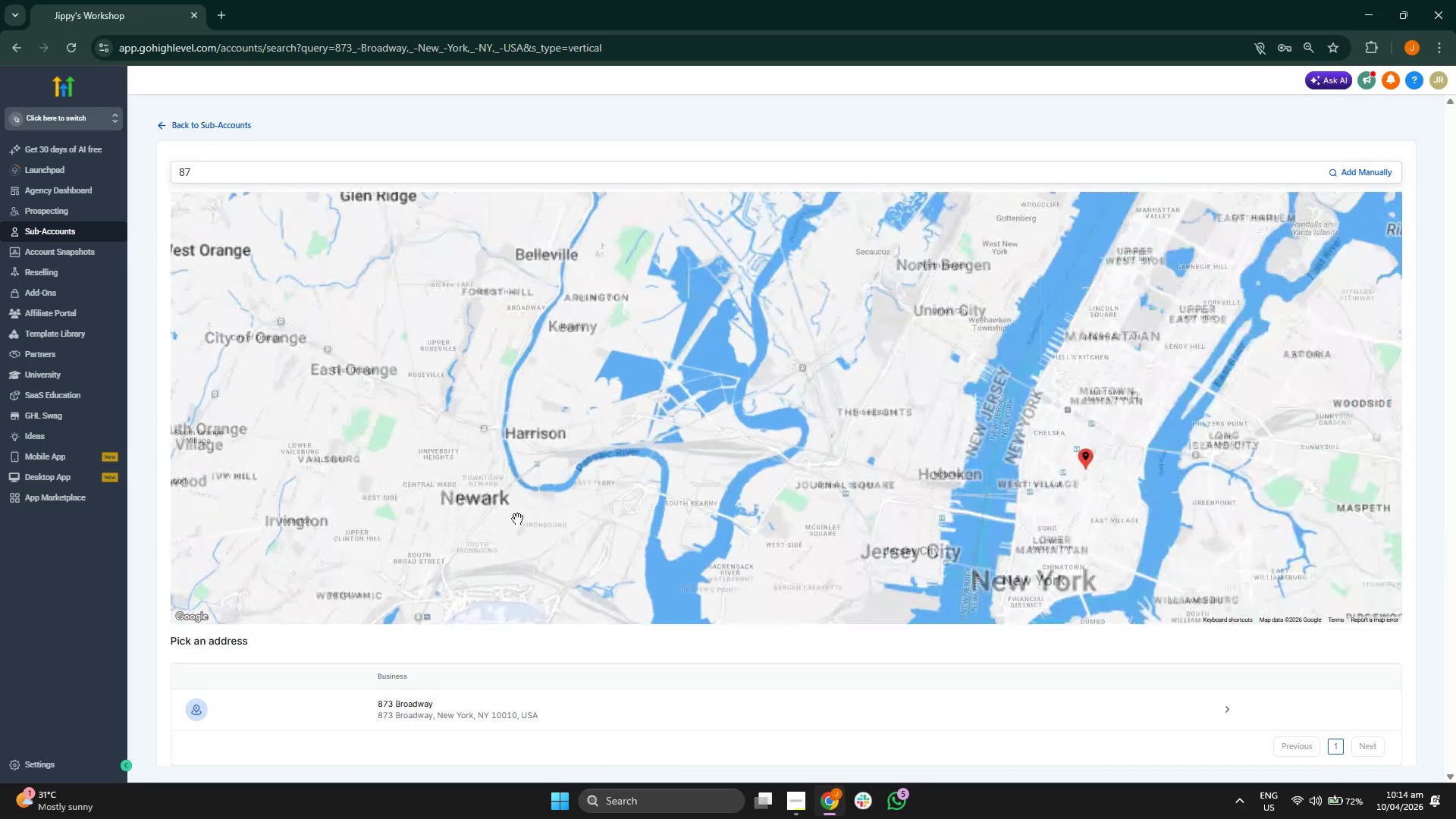 
left_click_drag(start_coordinate=[546, 577], to_coordinate=[530, 504])
 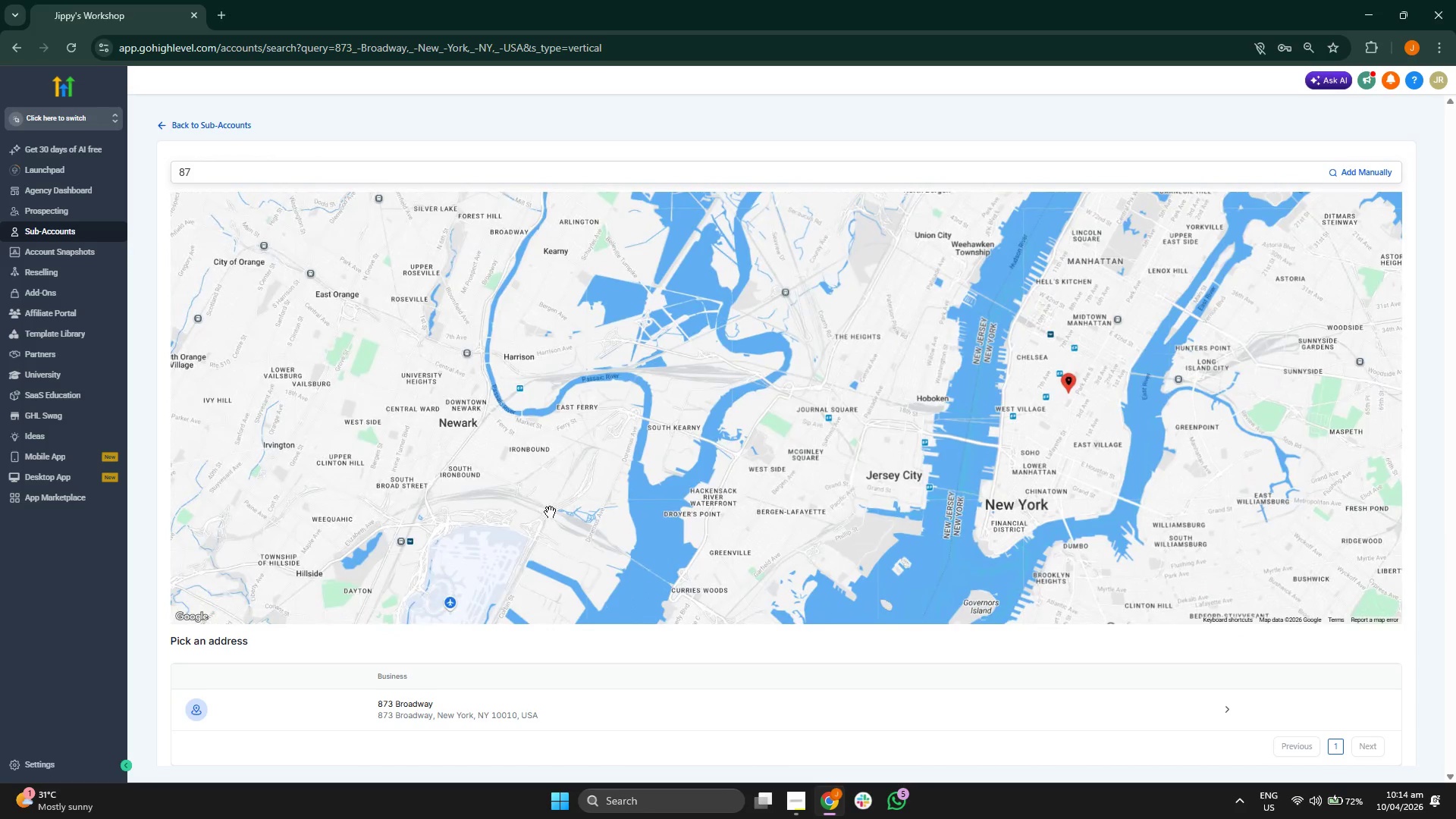 
scroll: coordinate [550, 512], scroll_direction: down, amount: 1.0
 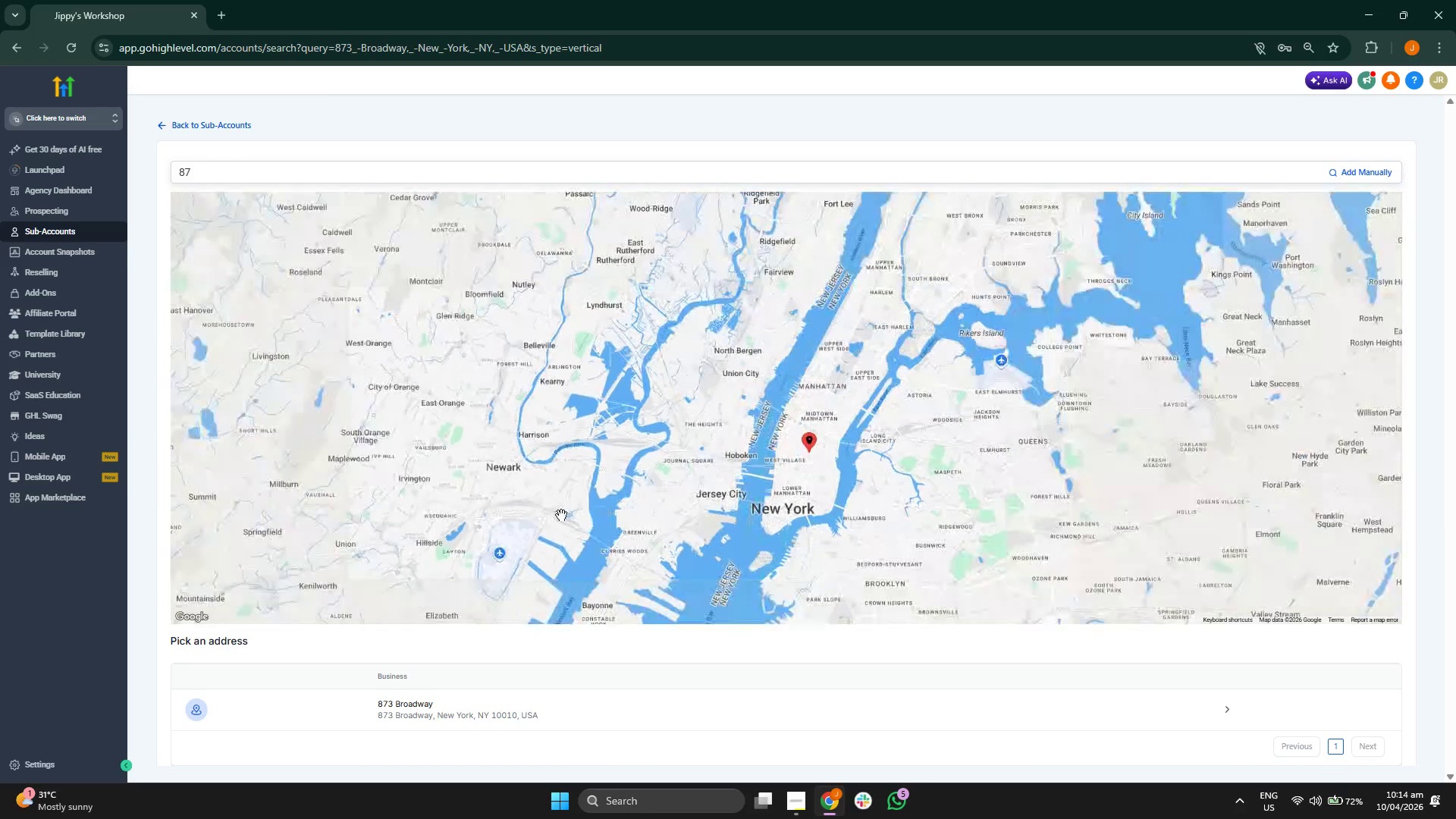 
left_click_drag(start_coordinate=[699, 566], to_coordinate=[575, 510])
 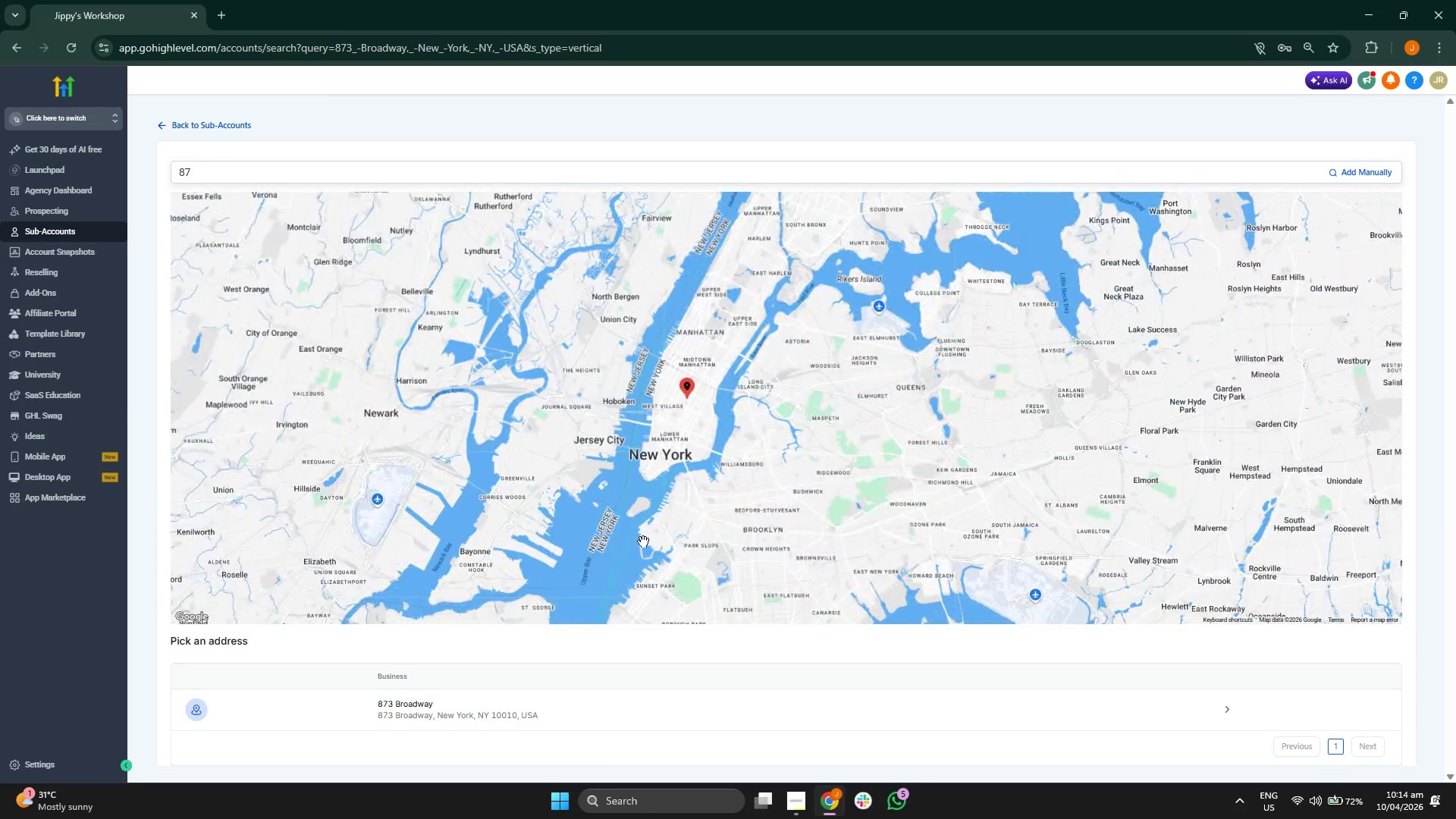 
left_click_drag(start_coordinate=[654, 544], to_coordinate=[529, 496])
 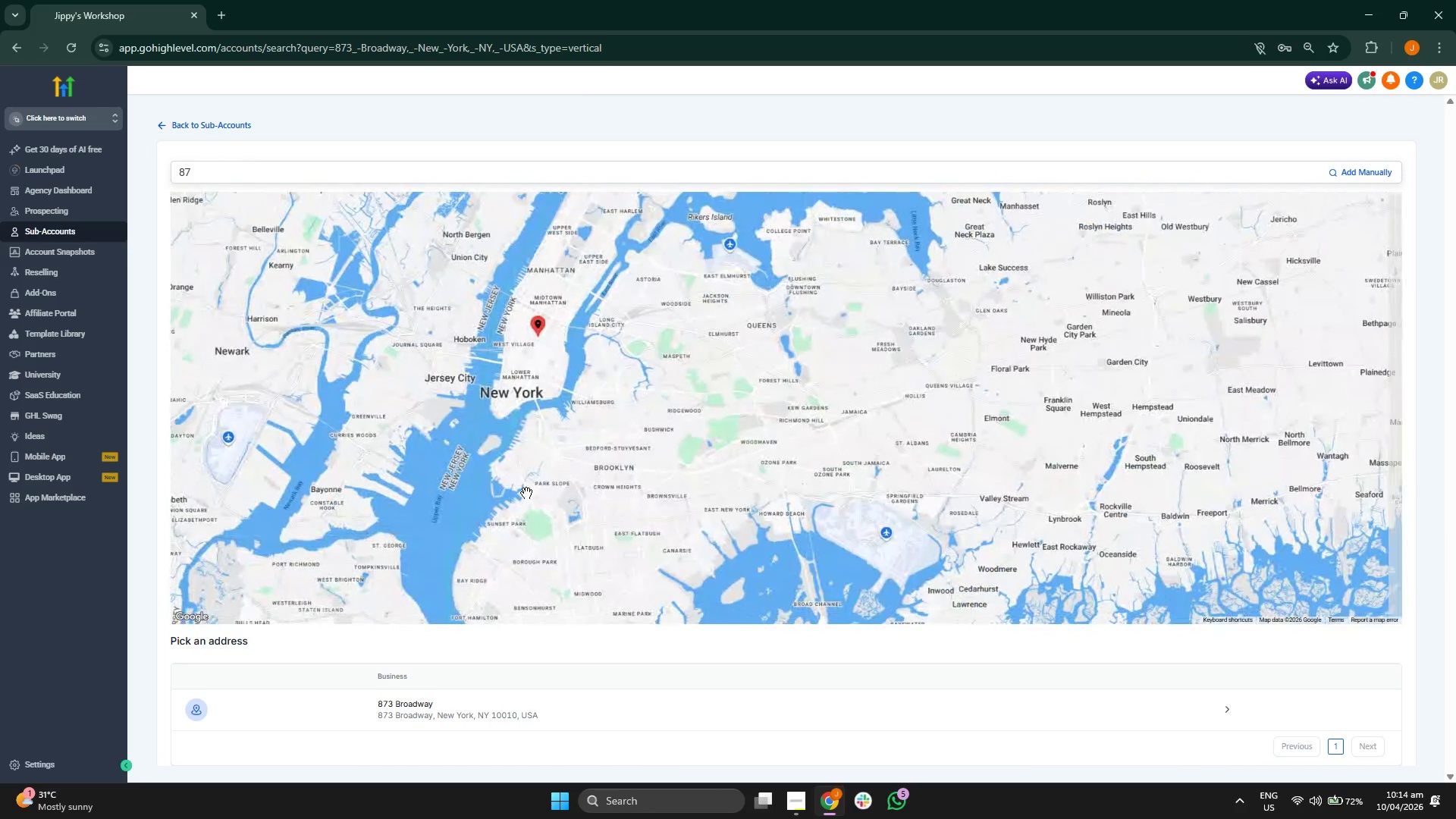 
scroll: coordinate [526, 493], scroll_direction: down, amount: 2.0
 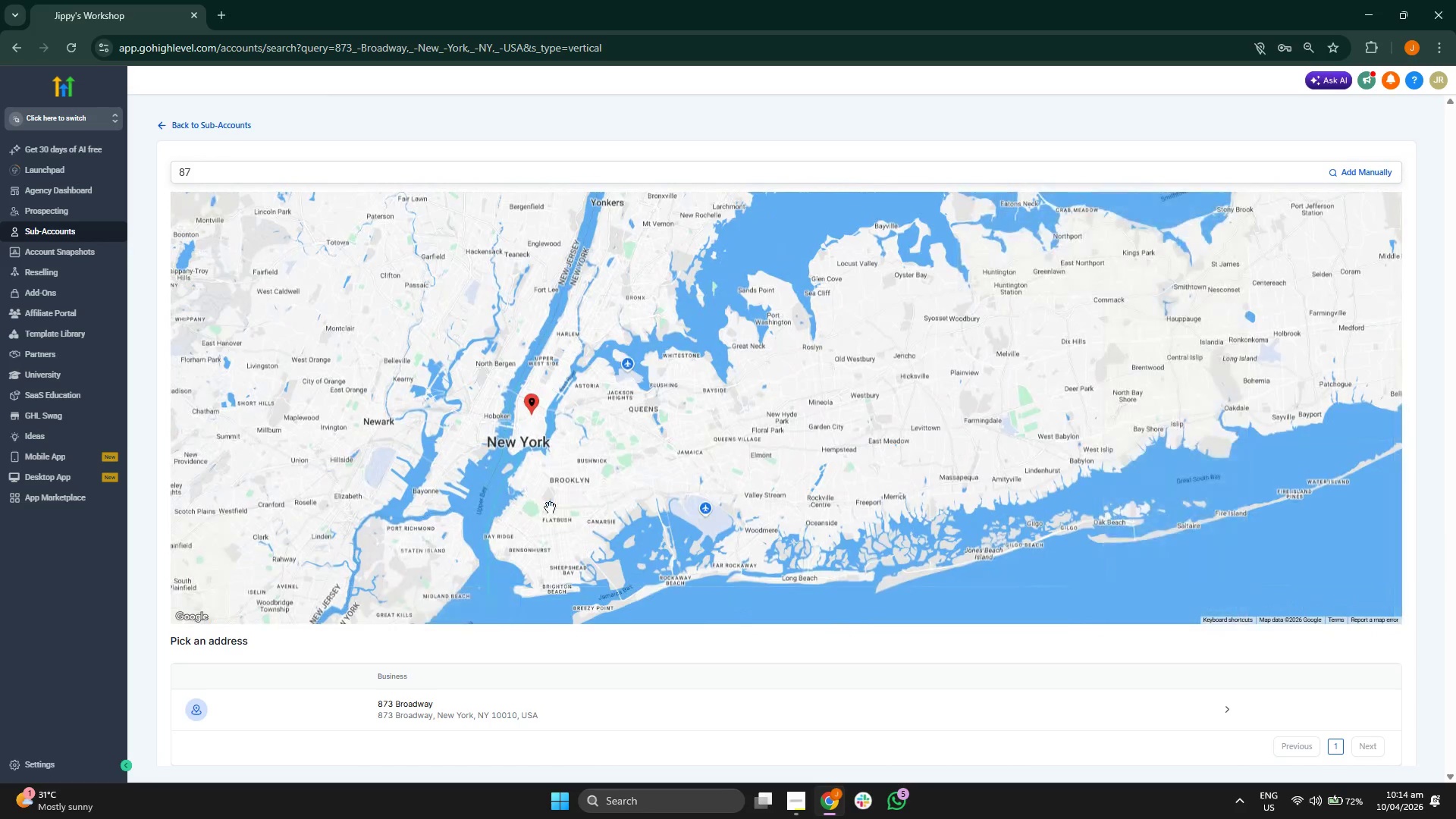 
left_click_drag(start_coordinate=[618, 538], to_coordinate=[582, 538])
 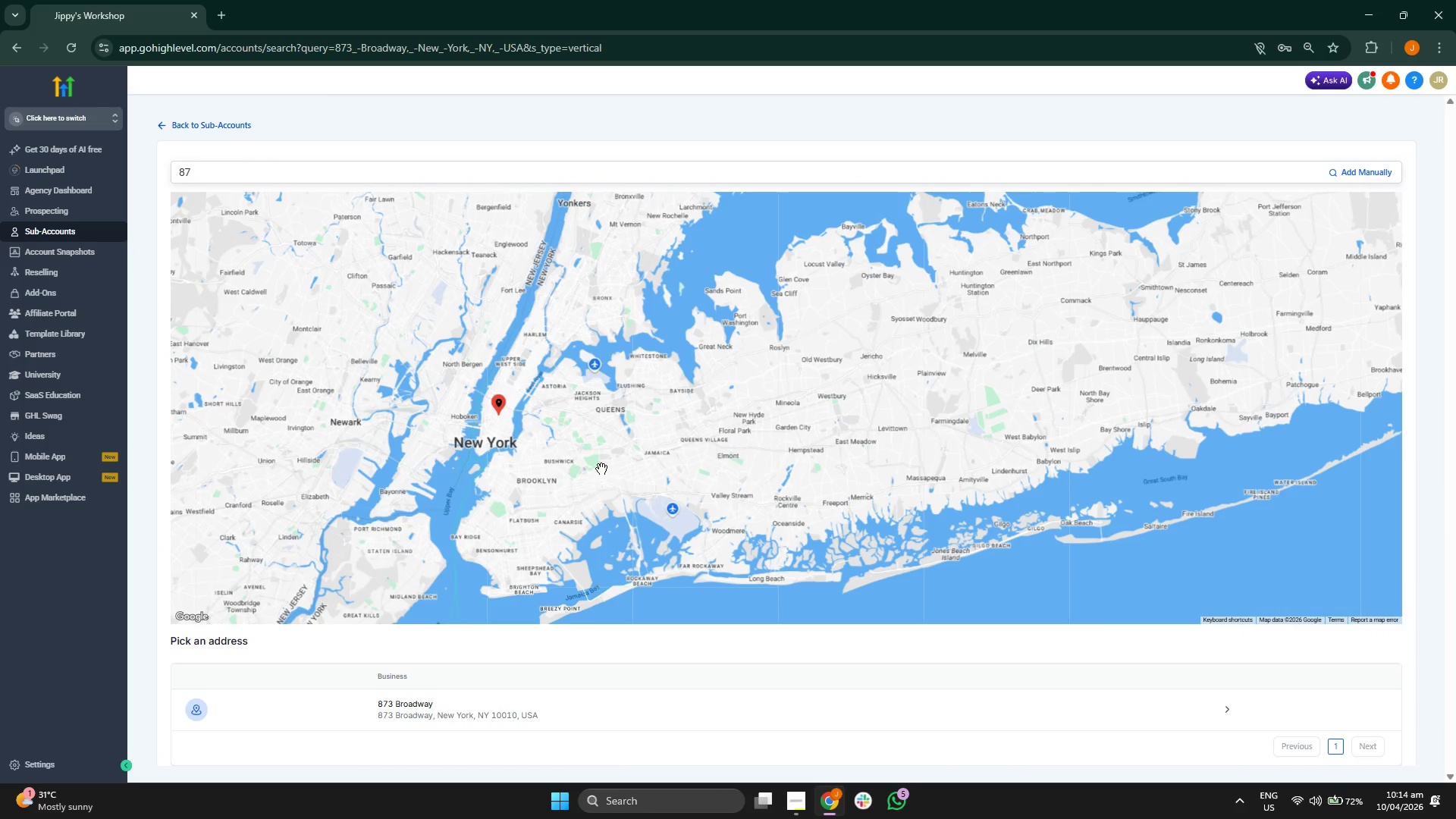 
left_click_drag(start_coordinate=[601, 466], to_coordinate=[610, 504])
 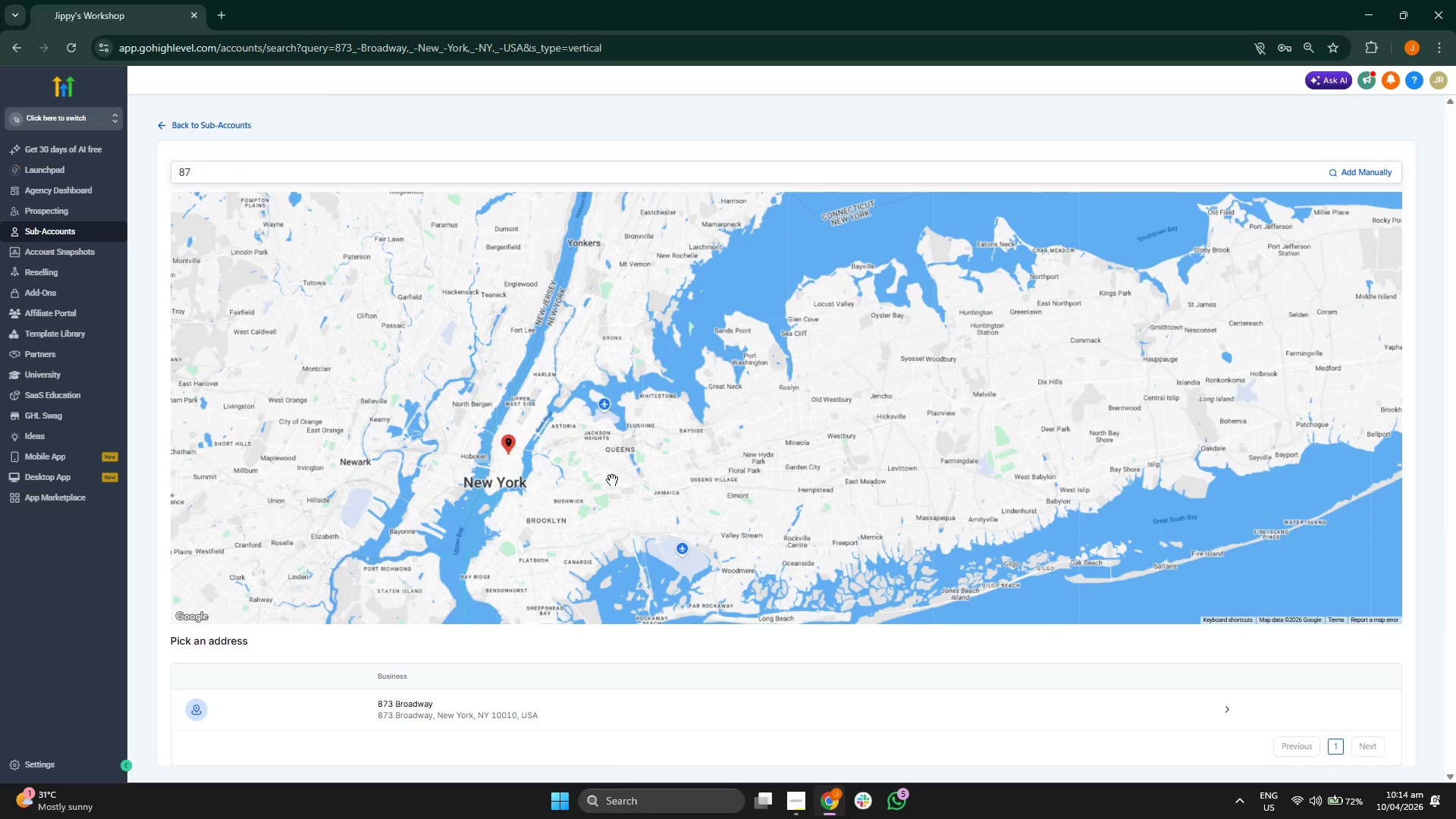 
left_click_drag(start_coordinate=[612, 480], to_coordinate=[606, 518])
 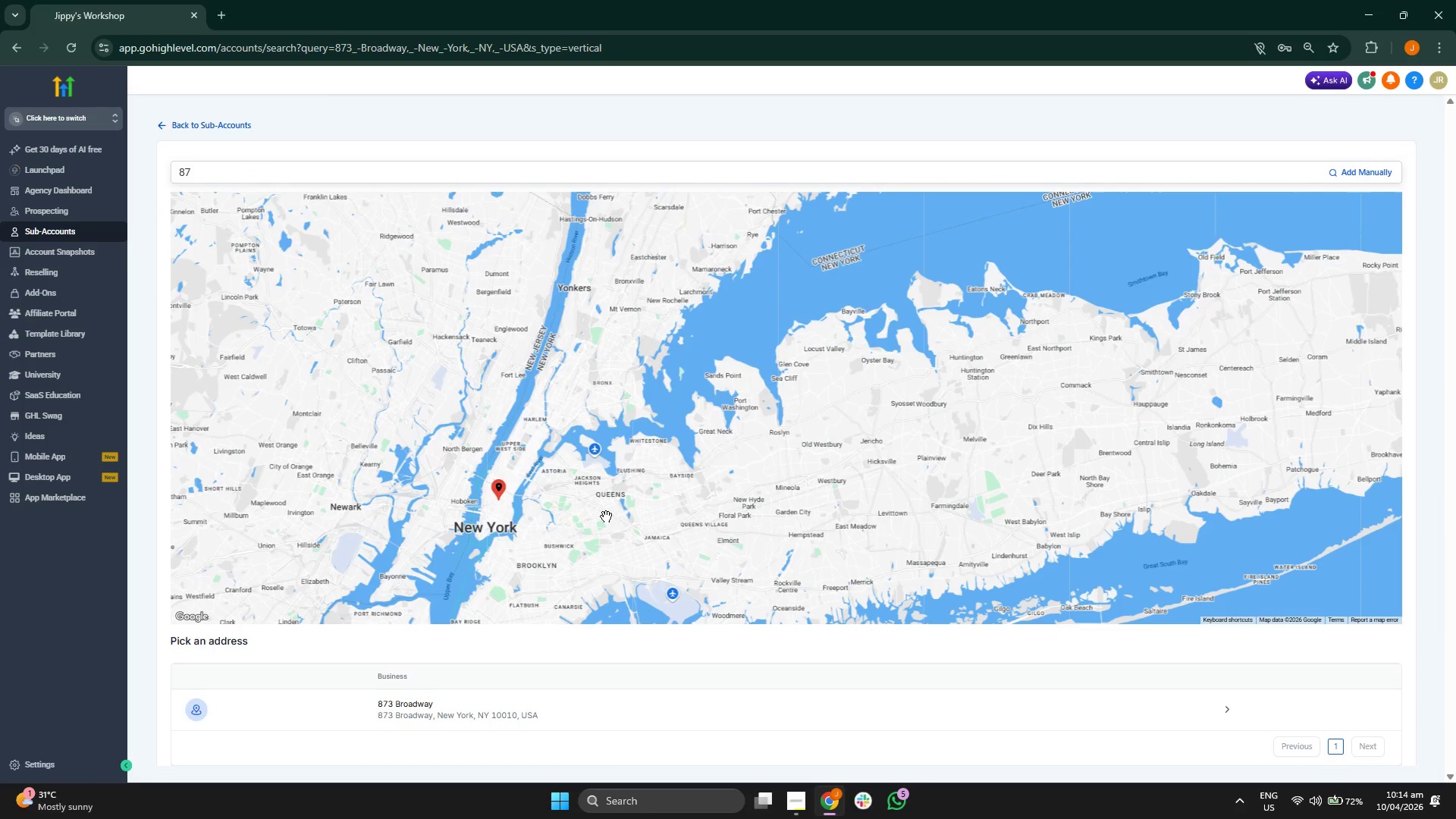 
left_click_drag(start_coordinate=[681, 477], to_coordinate=[651, 527])
 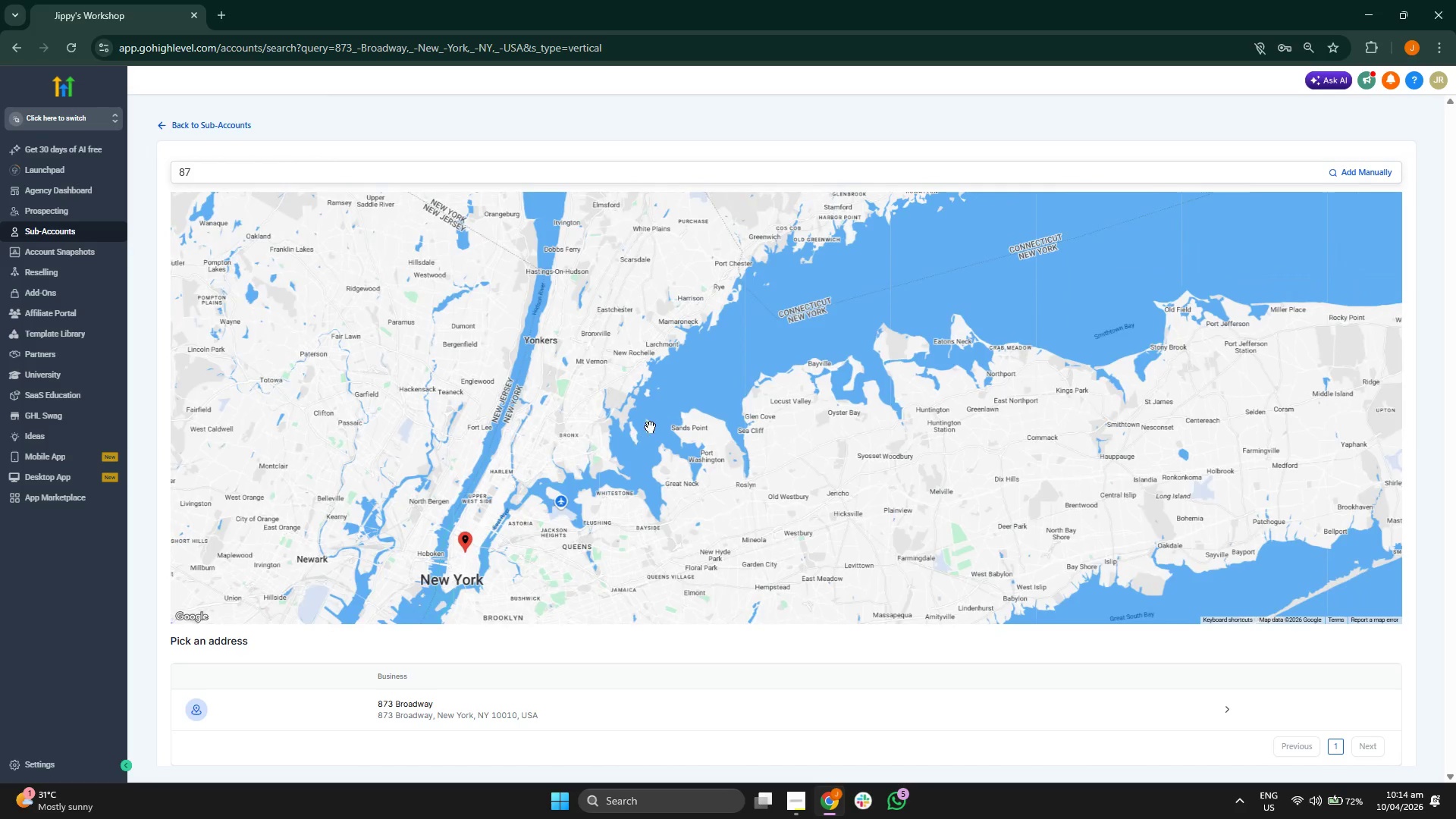 
scroll: coordinate [651, 422], scroll_direction: up, amount: 1.0
 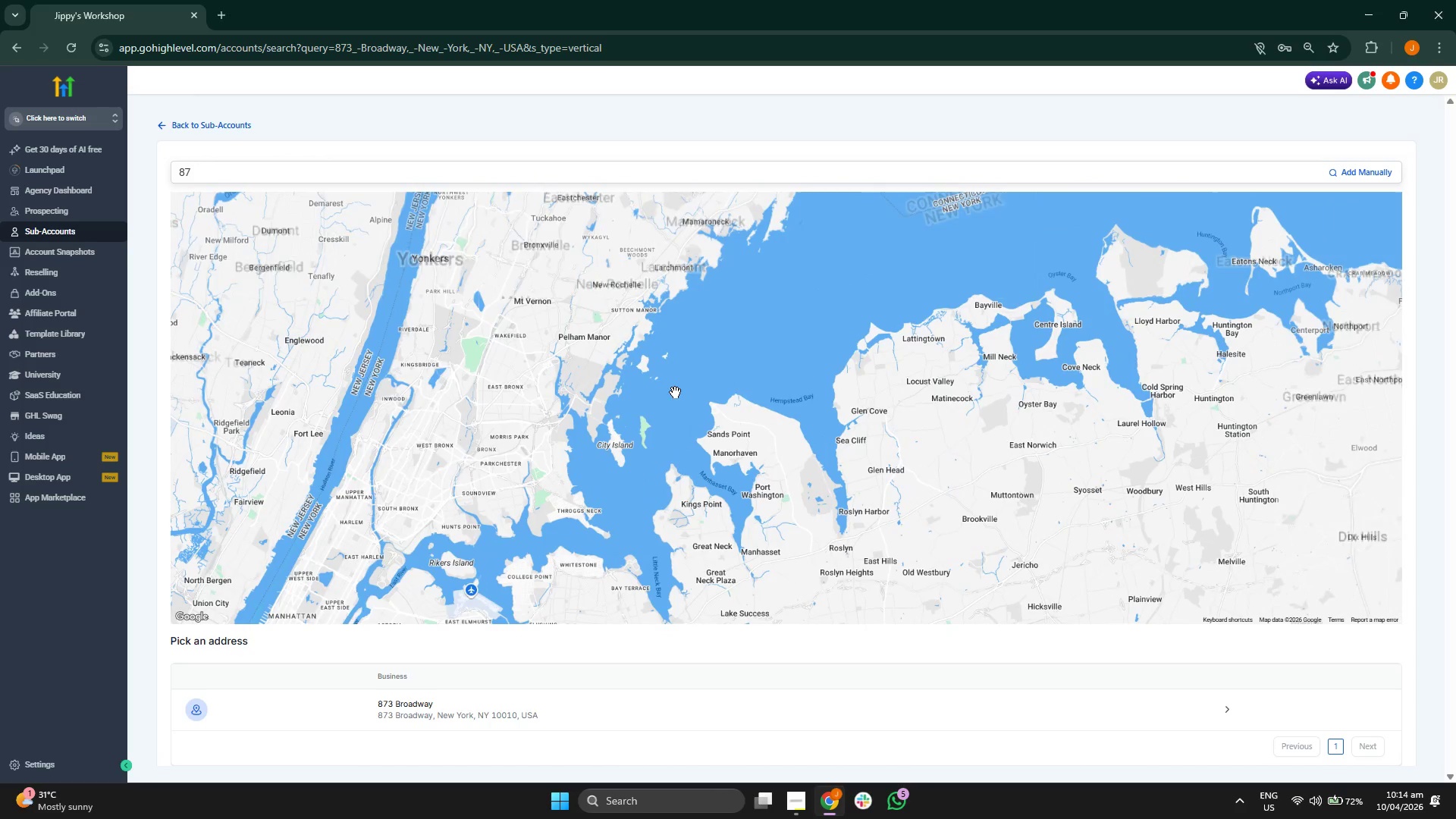 
left_click_drag(start_coordinate=[676, 388], to_coordinate=[594, 497])
 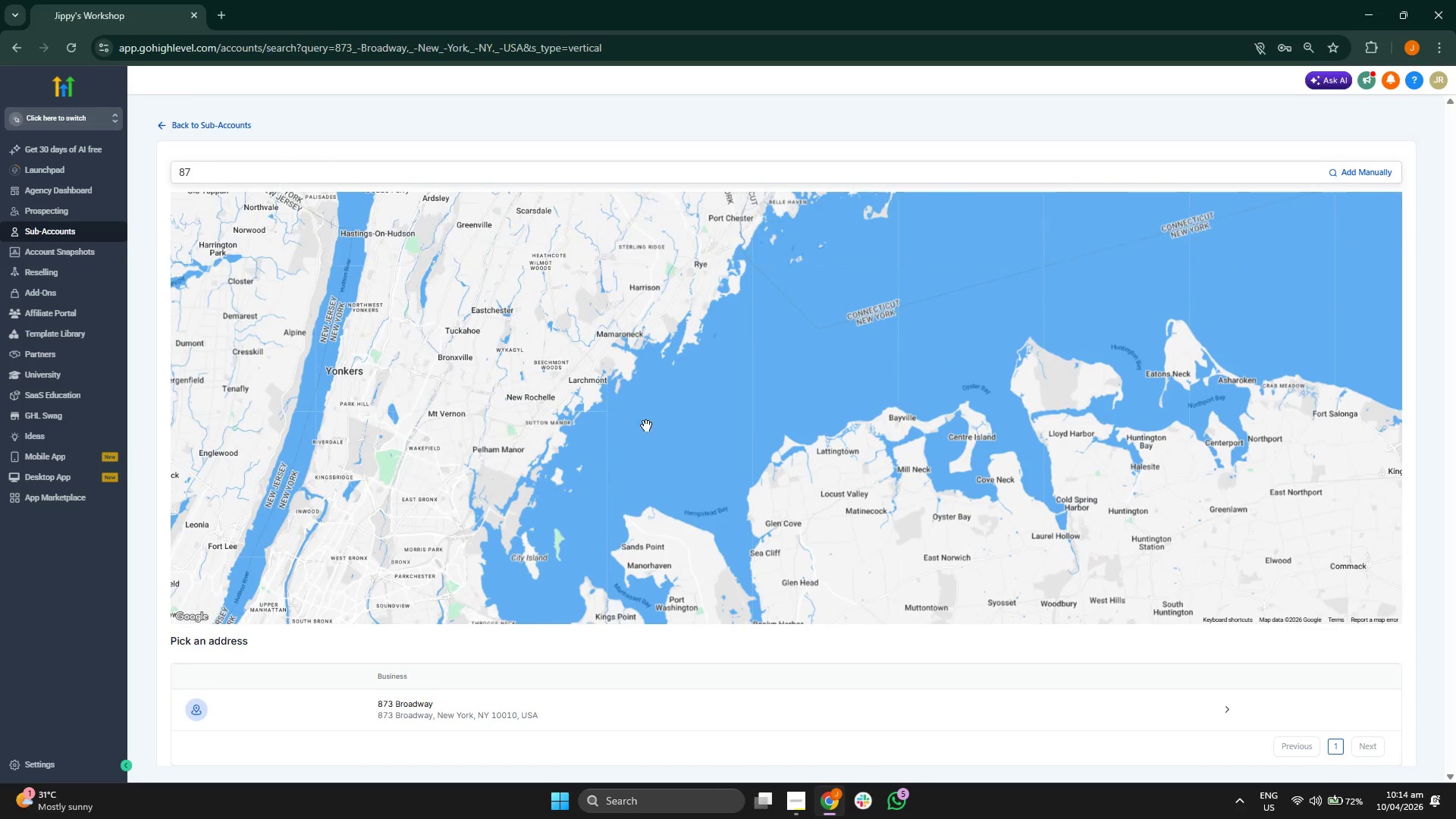 
left_click_drag(start_coordinate=[659, 412], to_coordinate=[652, 444])
 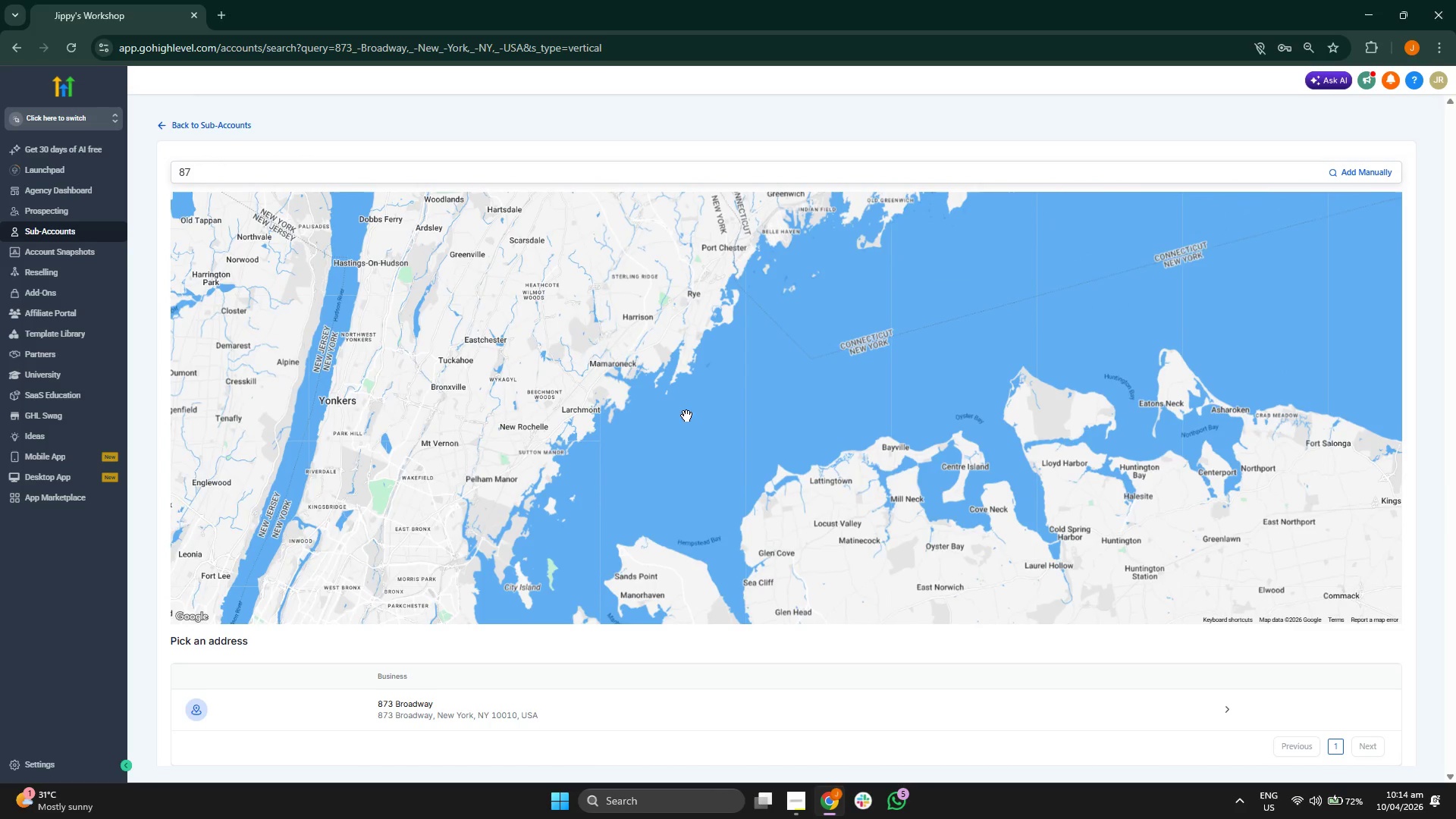 
left_click_drag(start_coordinate=[697, 407], to_coordinate=[664, 488])
 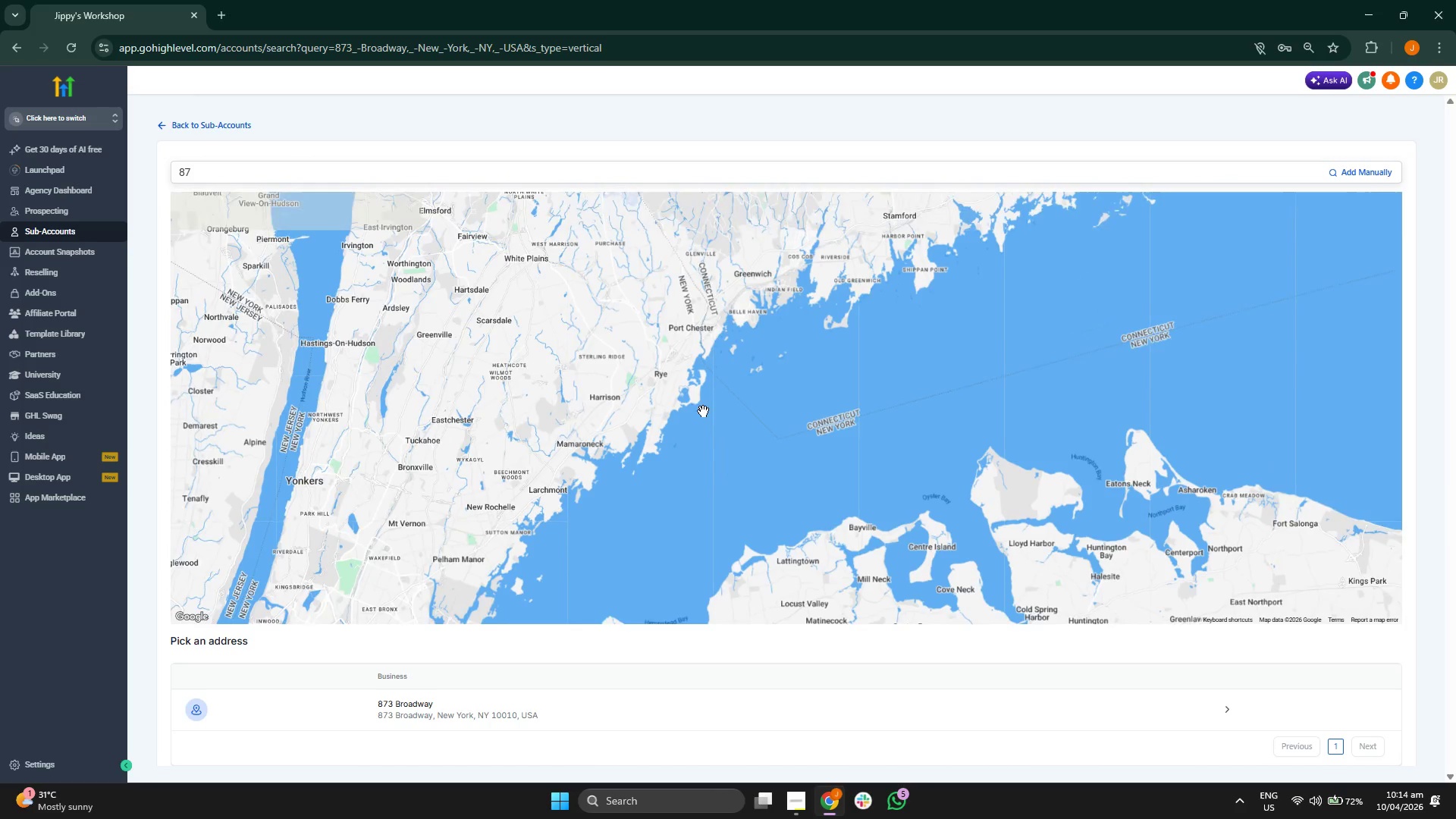 
left_click_drag(start_coordinate=[708, 406], to_coordinate=[685, 466])
 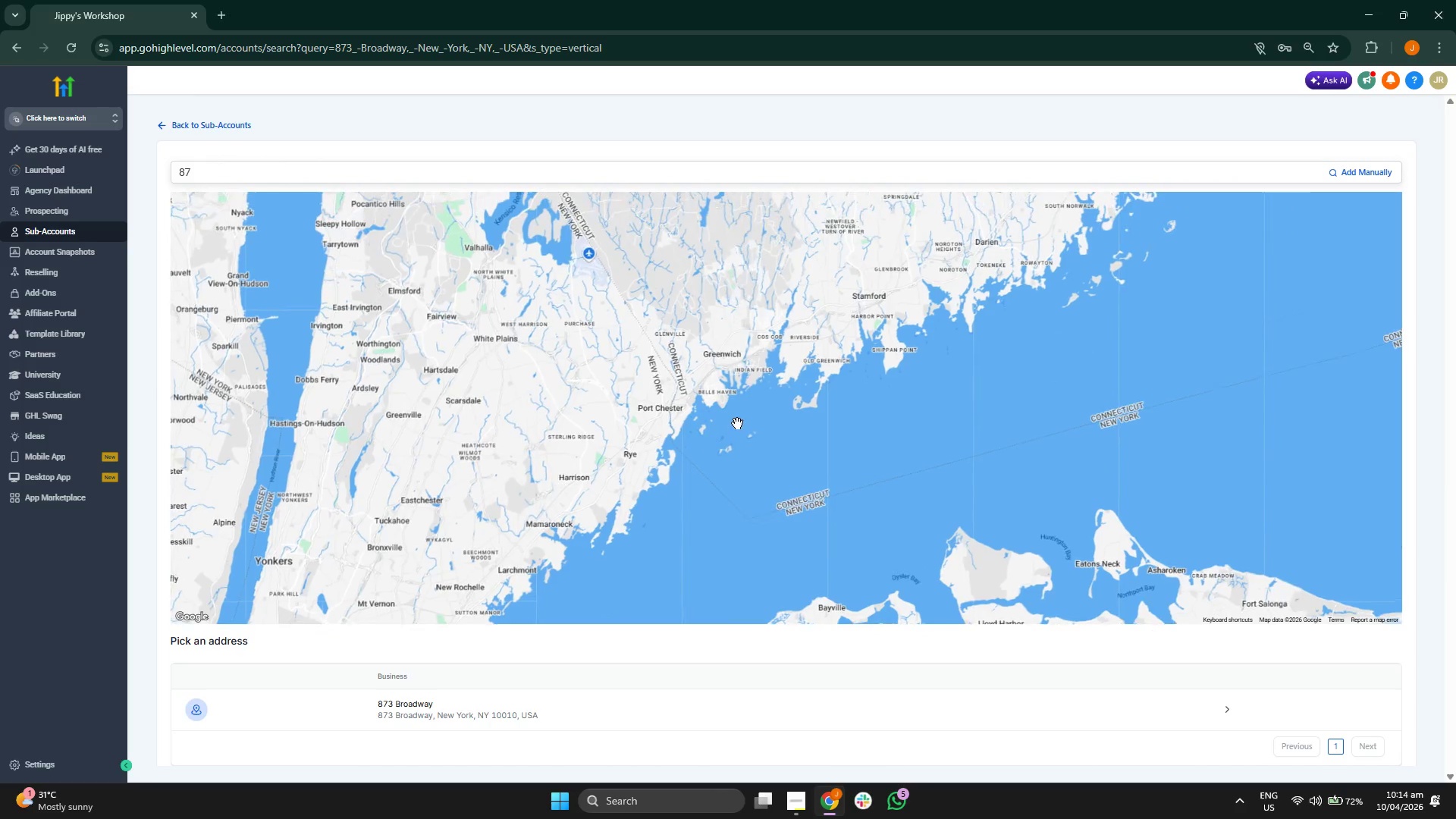 
left_click_drag(start_coordinate=[738, 422], to_coordinate=[721, 459])
 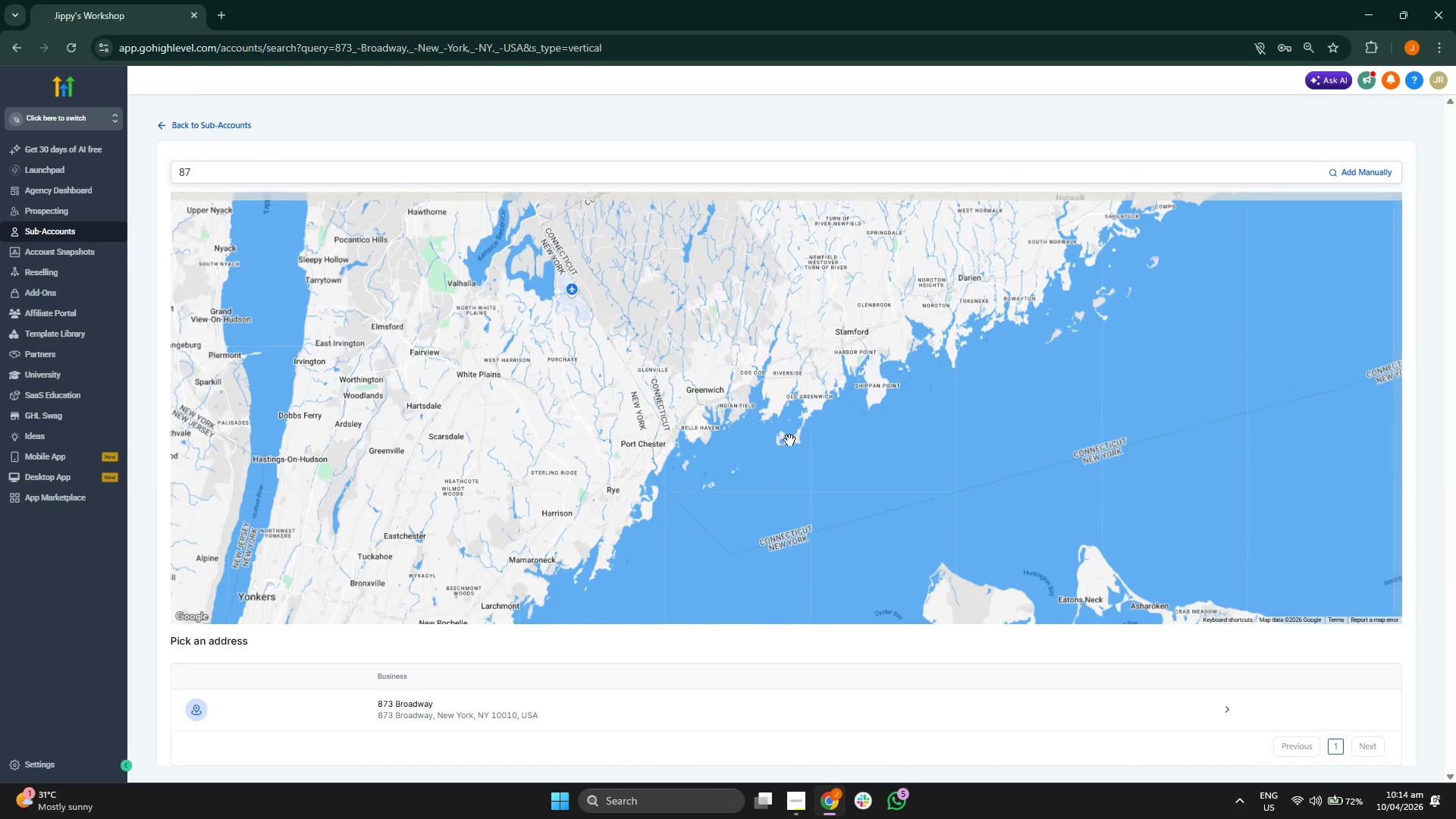 
left_click_drag(start_coordinate=[802, 437], to_coordinate=[770, 503])
 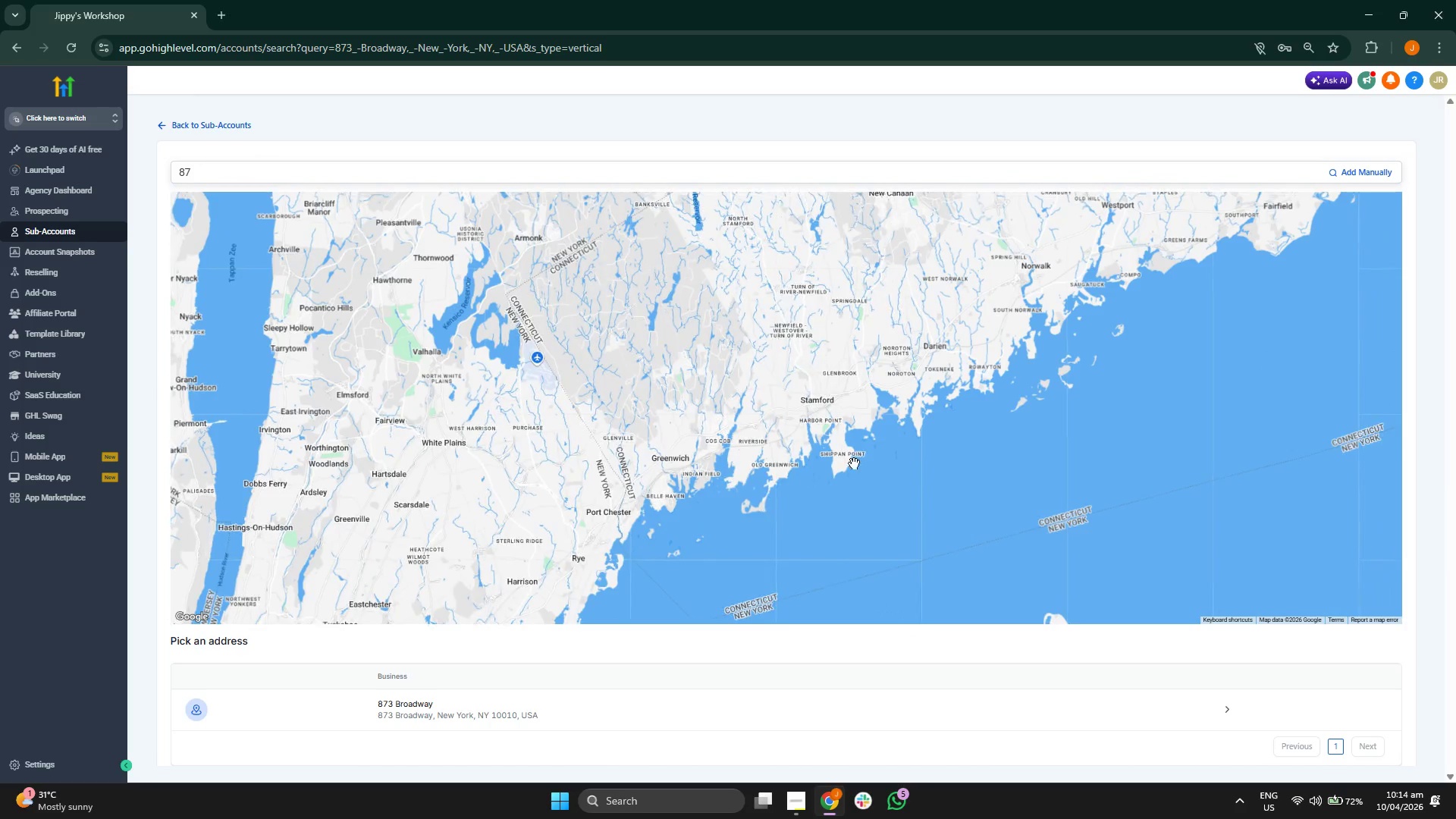 
left_click_drag(start_coordinate=[871, 460], to_coordinate=[840, 519])
 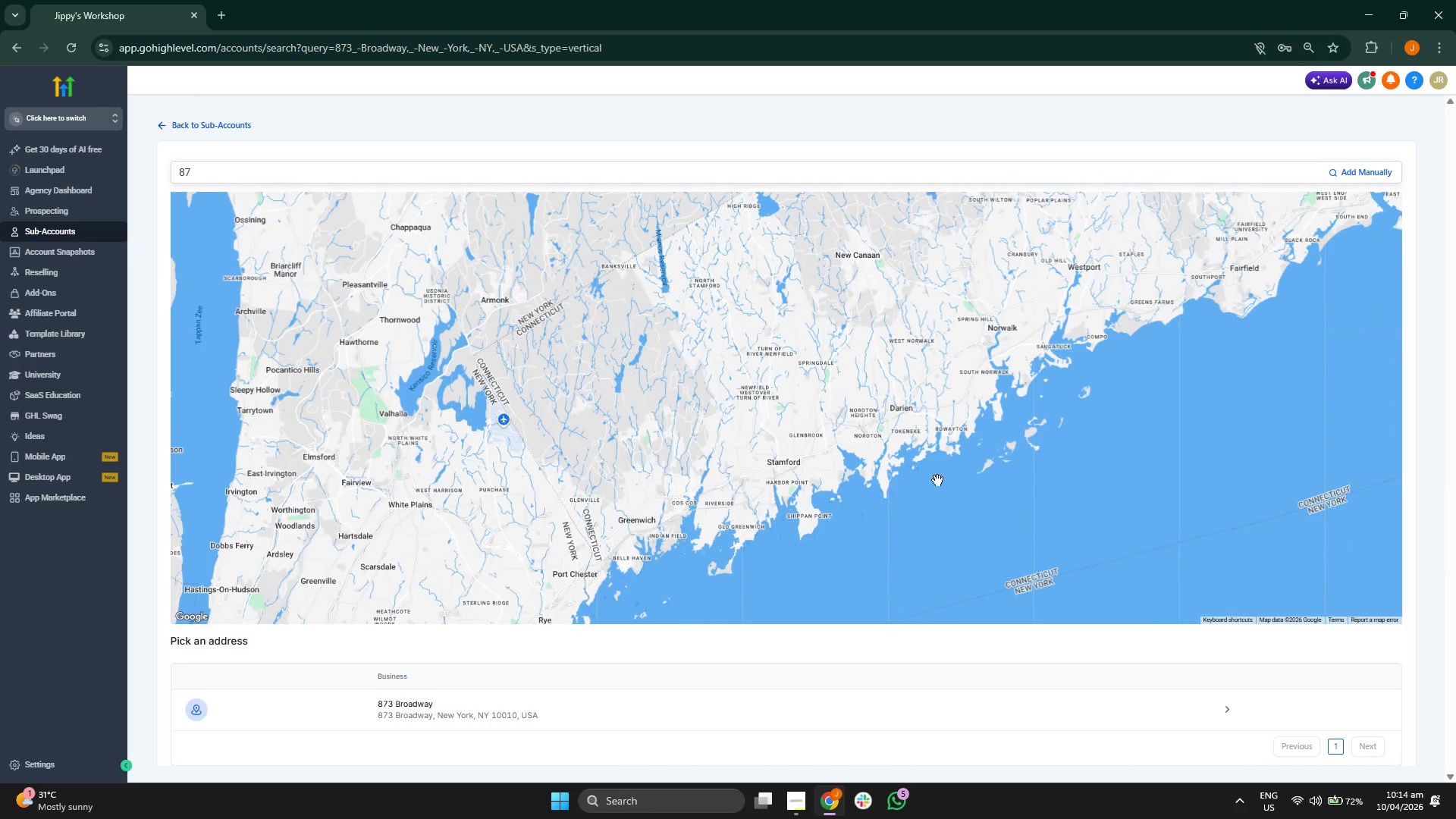 
left_click_drag(start_coordinate=[949, 479], to_coordinate=[824, 391])
 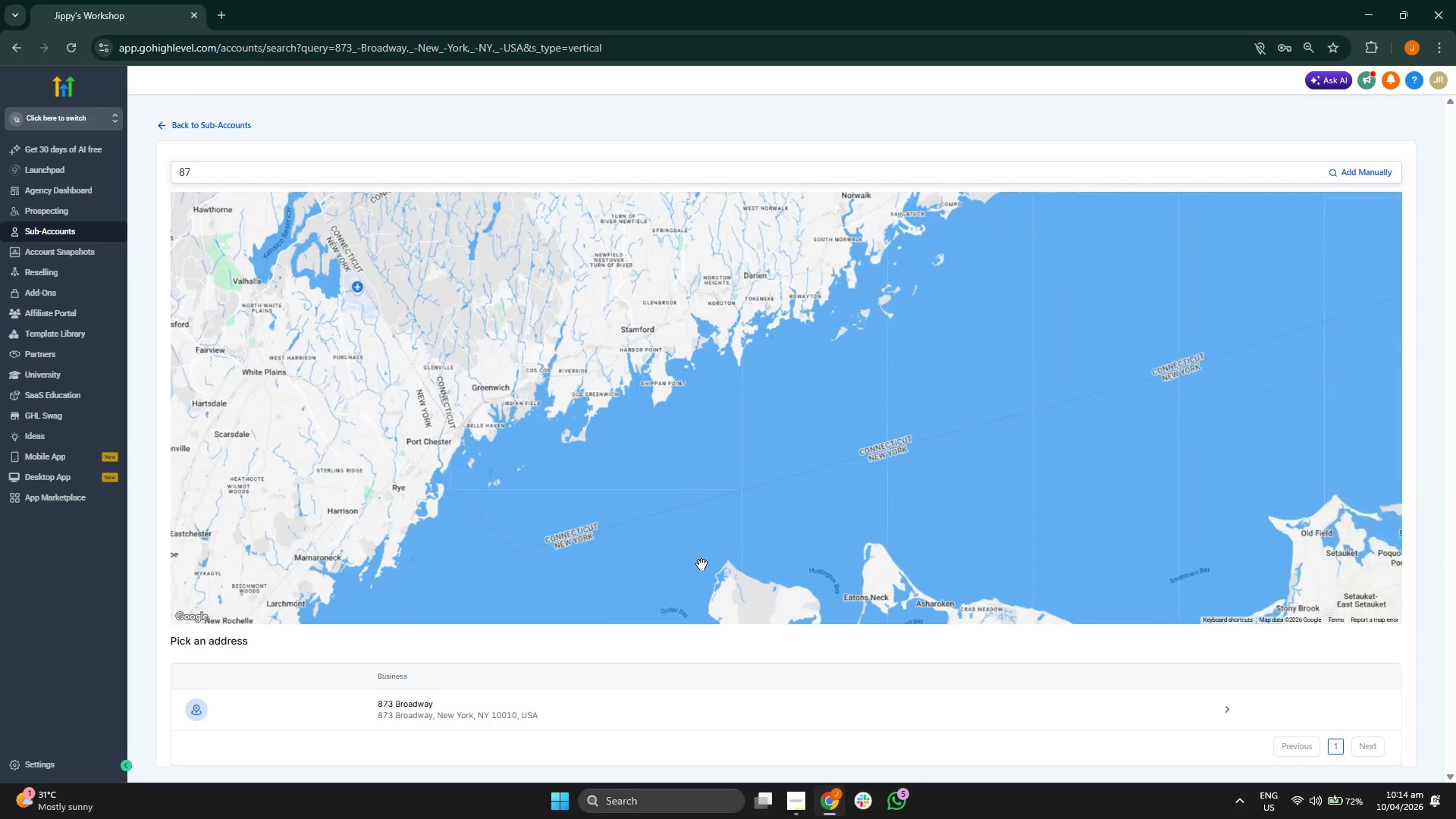 
left_click_drag(start_coordinate=[701, 564], to_coordinate=[695, 446])
 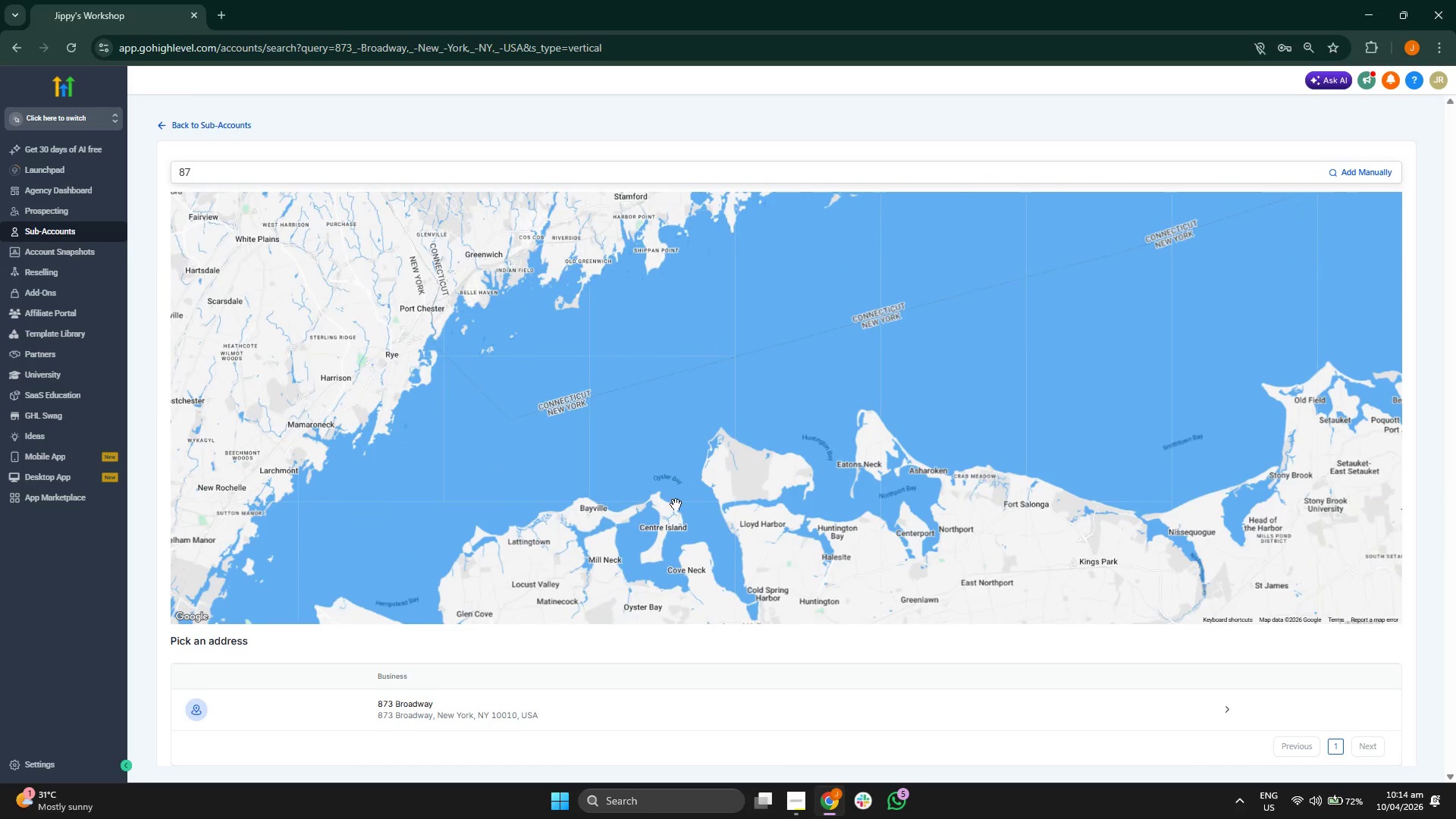 
left_click_drag(start_coordinate=[676, 505], to_coordinate=[508, 499])
 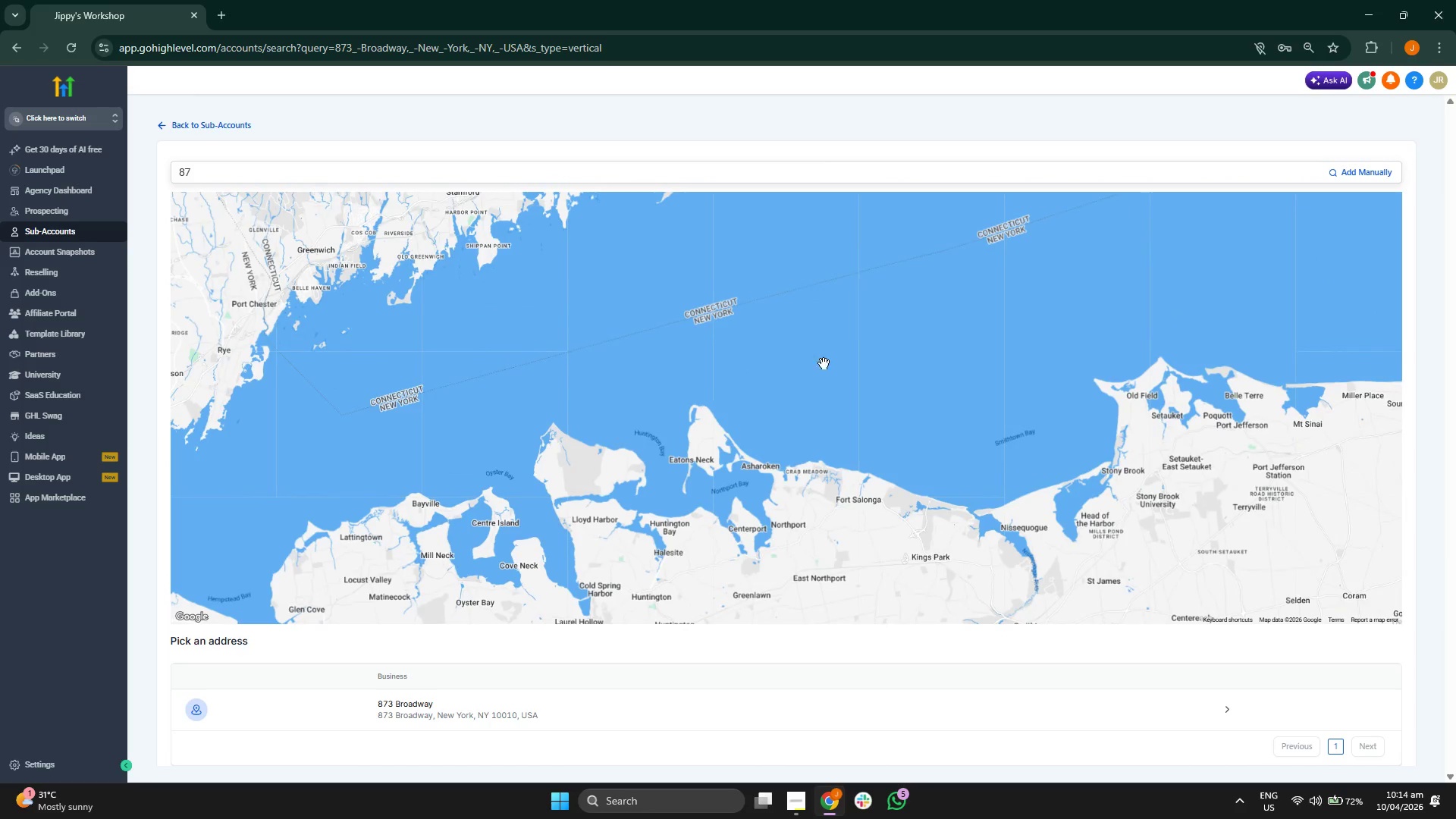 
left_click_drag(start_coordinate=[824, 363], to_coordinate=[816, 435])
 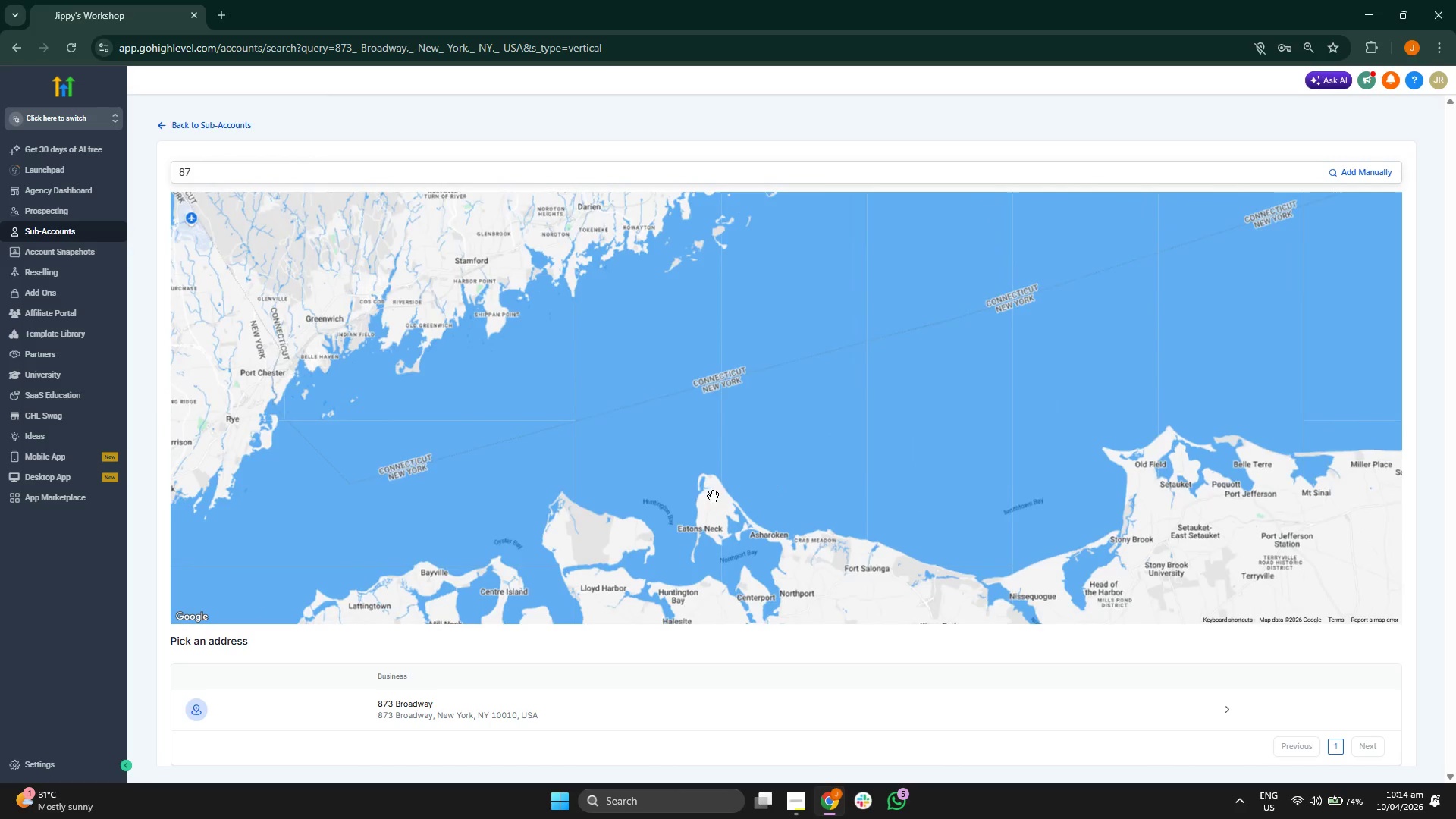 
left_click_drag(start_coordinate=[694, 485], to_coordinate=[862, 405])
 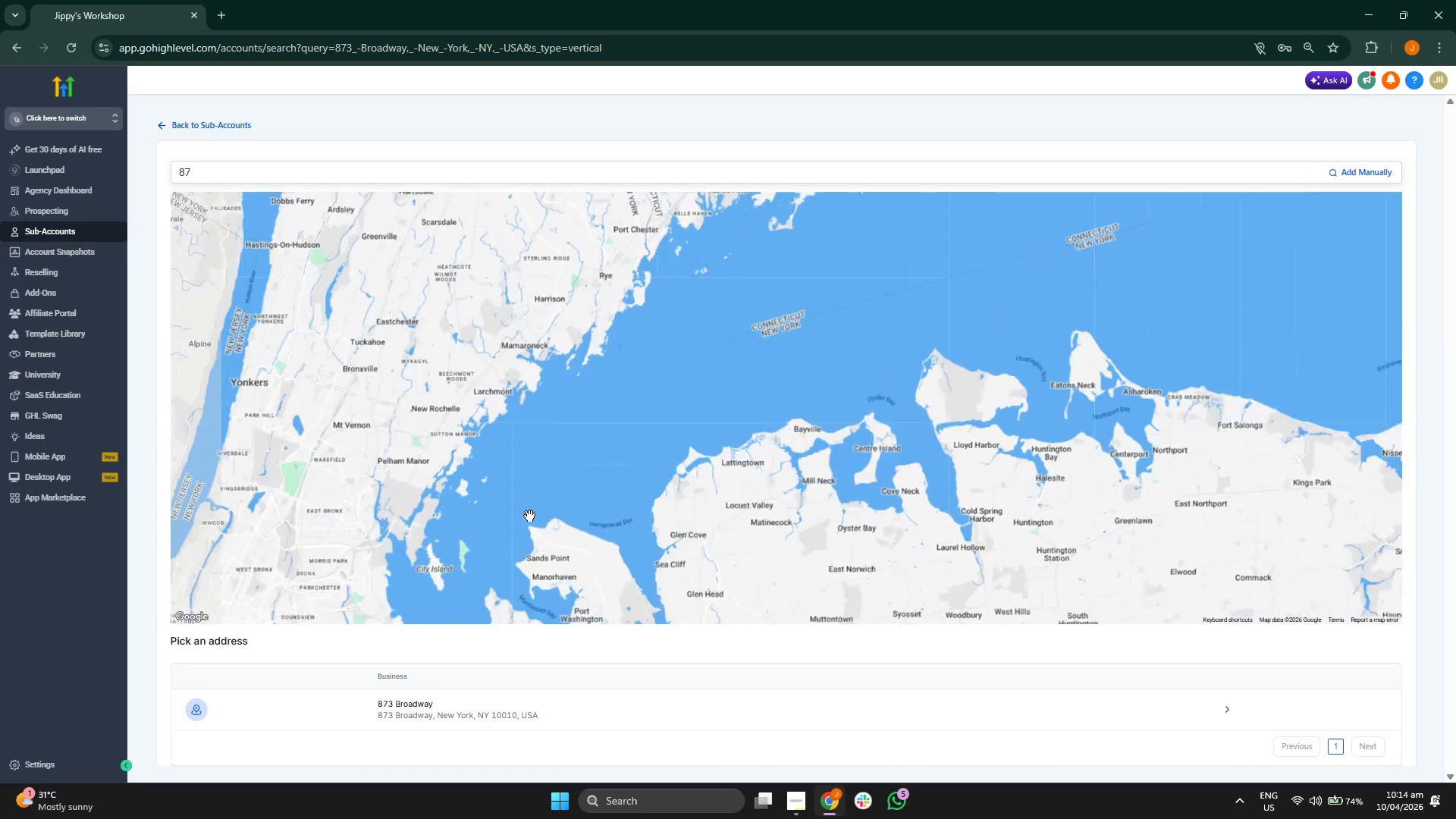 
left_click_drag(start_coordinate=[529, 515], to_coordinate=[637, 400])
 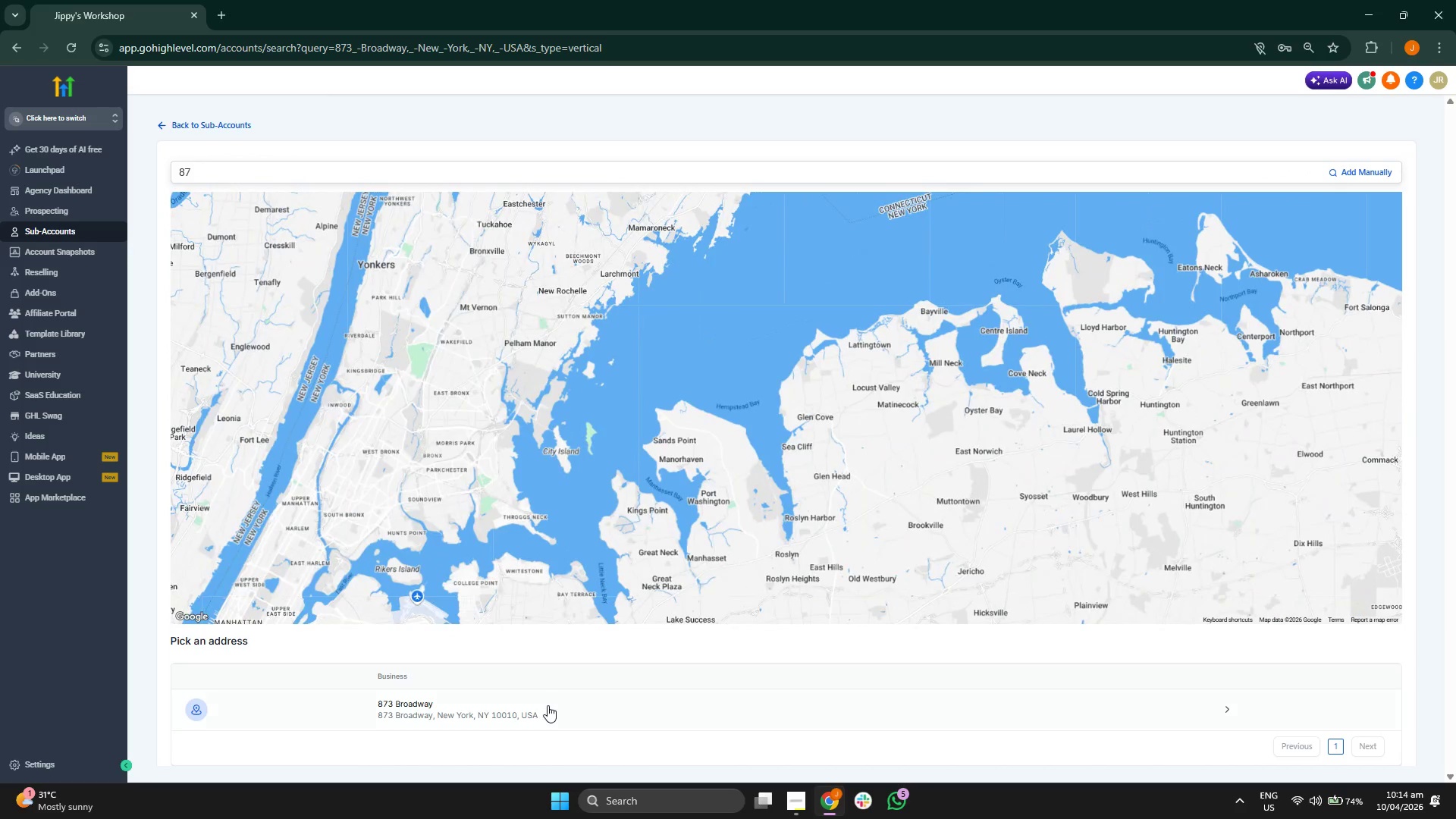 
left_click_drag(start_coordinate=[548, 557], to_coordinate=[918, 358])
 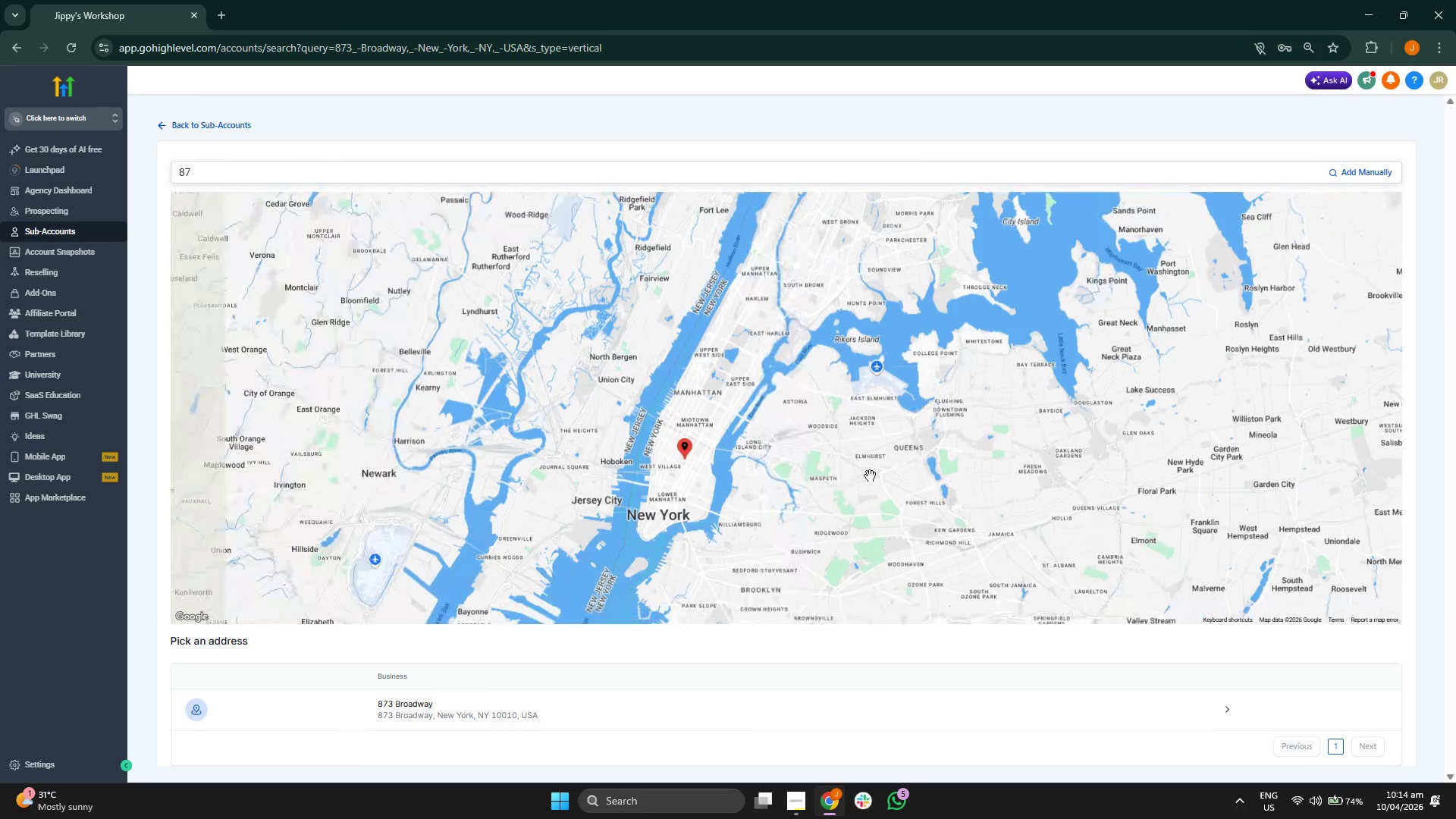 
left_click_drag(start_coordinate=[829, 508], to_coordinate=[814, 463])
 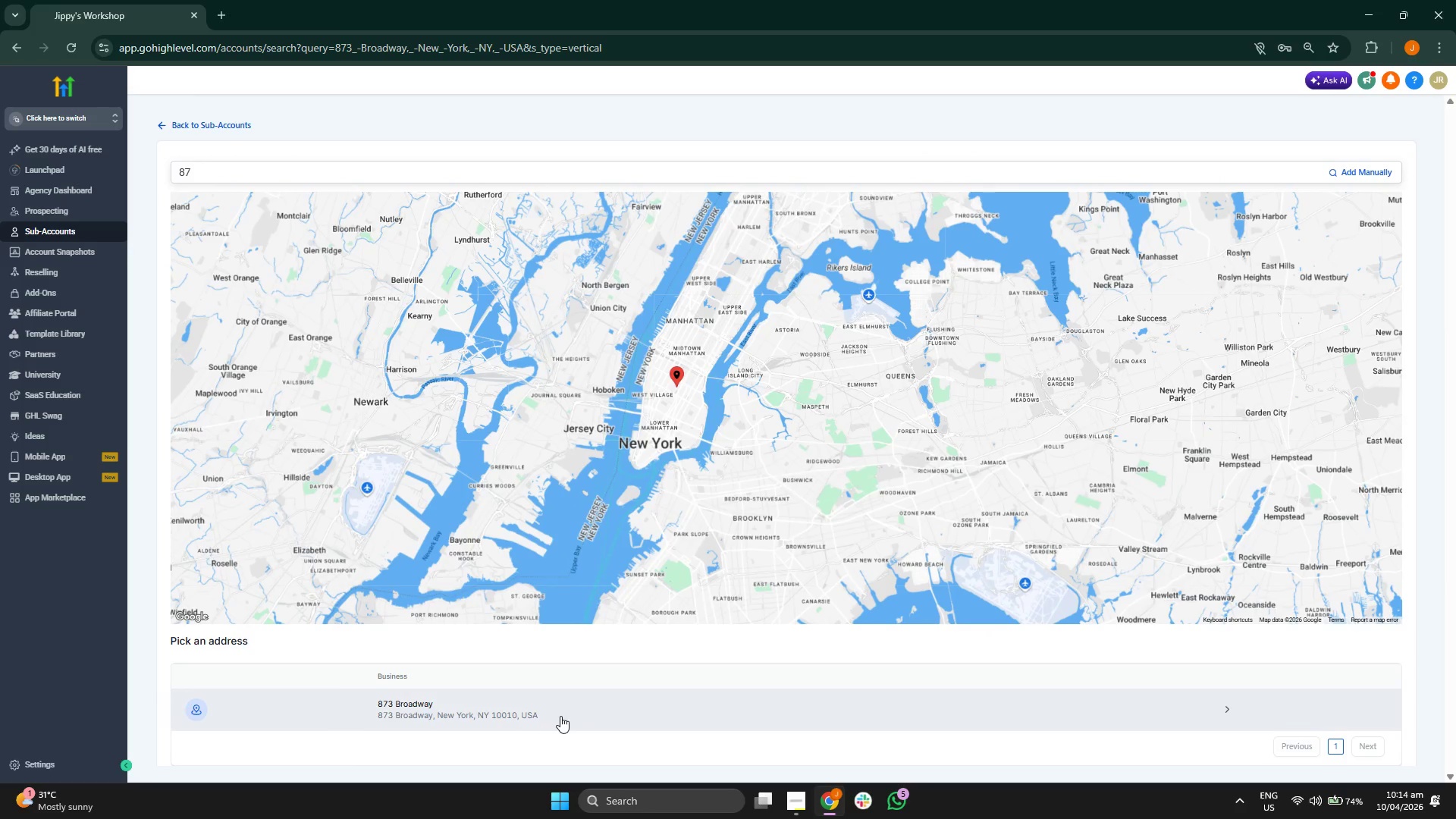 
left_click([560, 716])
 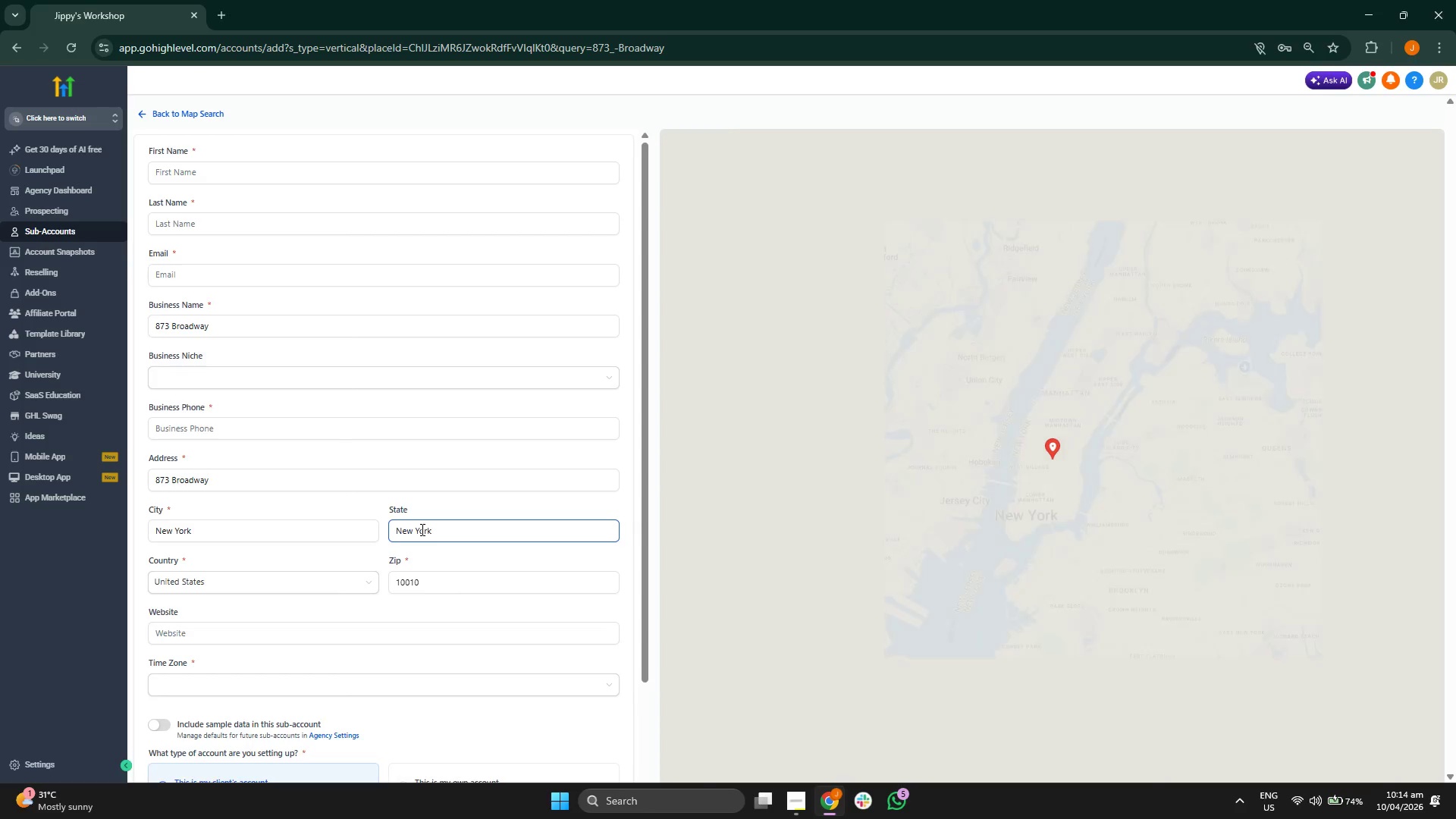 
scroll: coordinate [428, 528], scroll_direction: down, amount: 2.0
 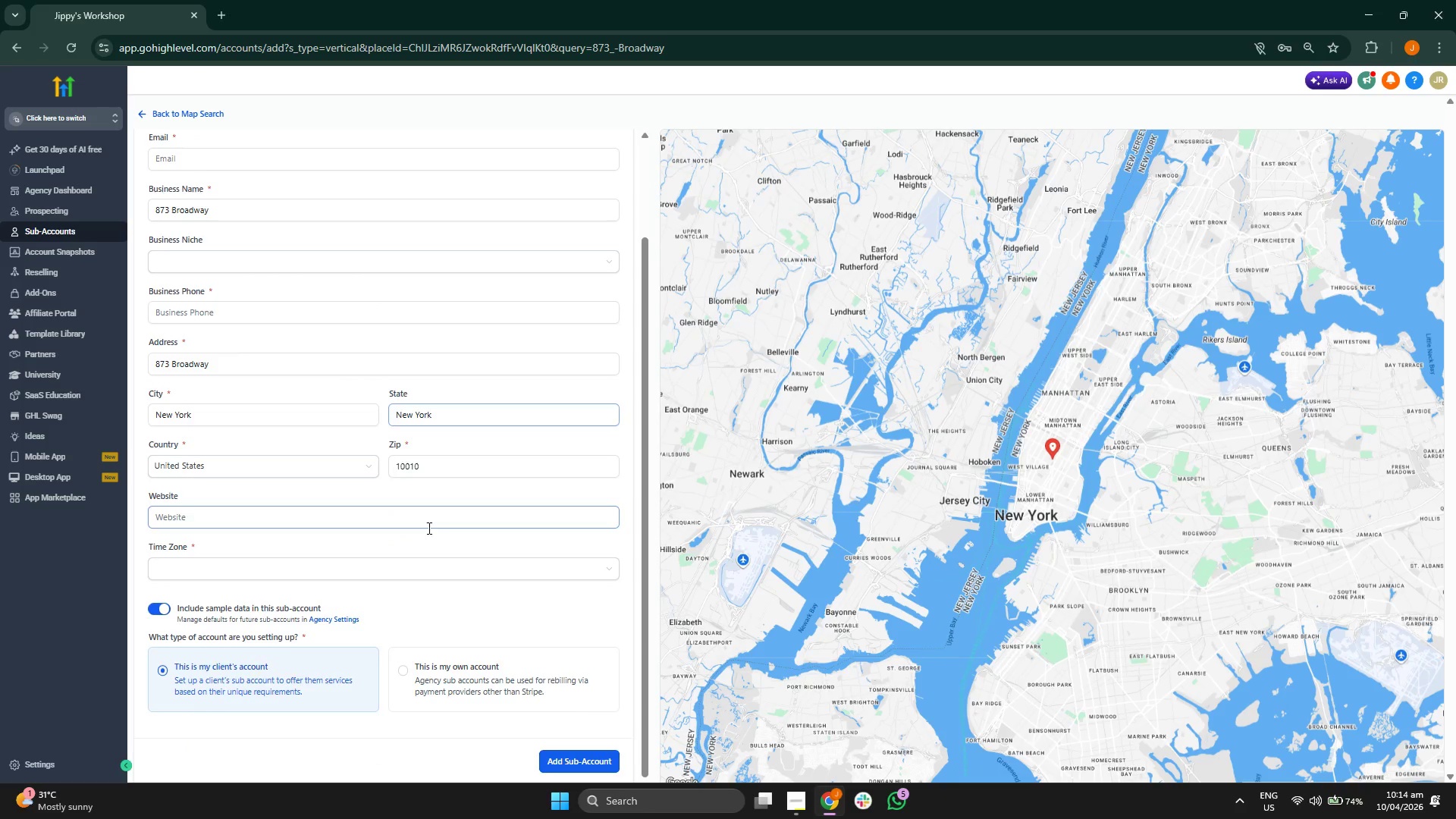 
scroll: coordinate [428, 528], scroll_direction: up, amount: 3.0
 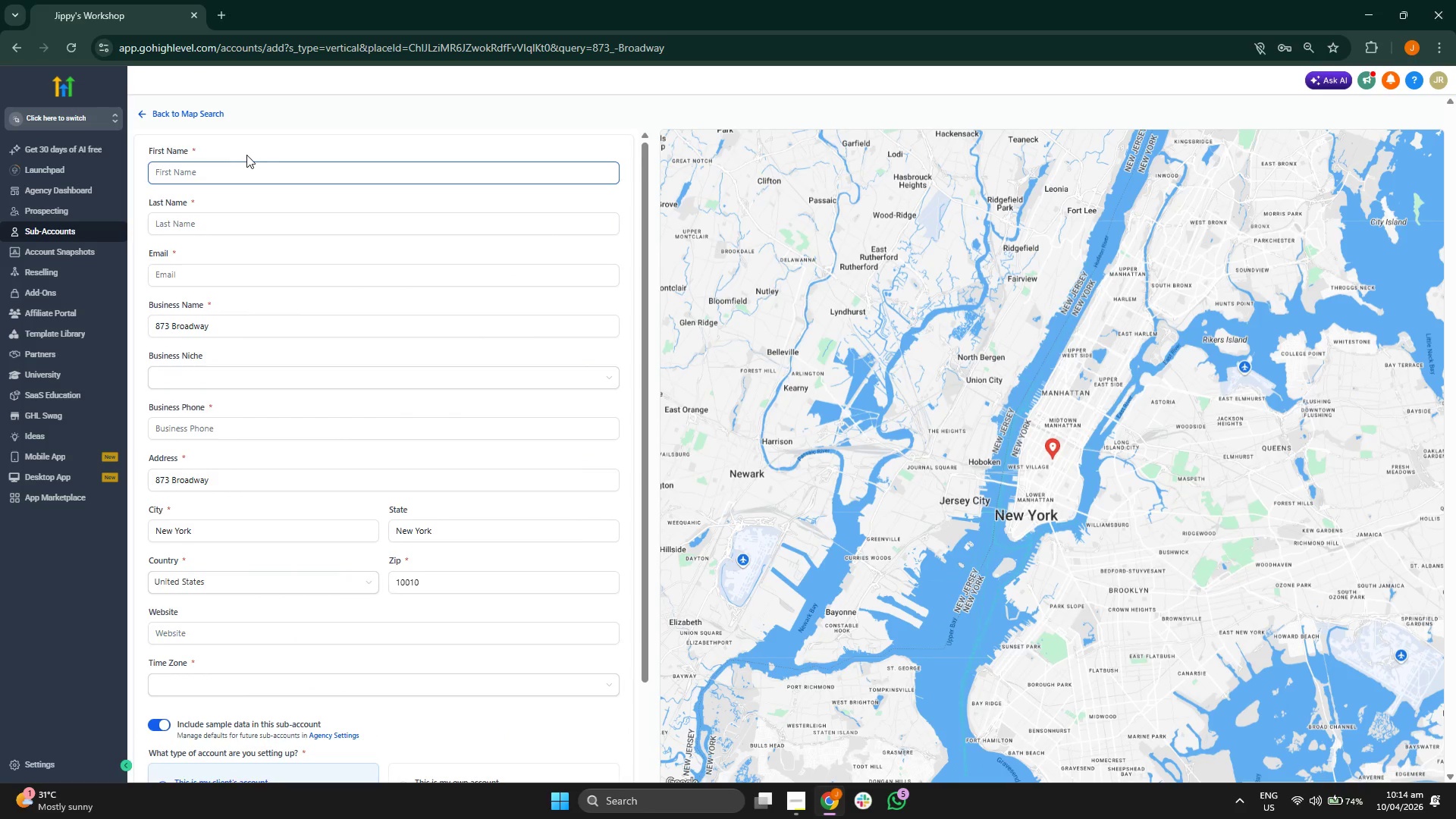 
left_click([280, 177])
 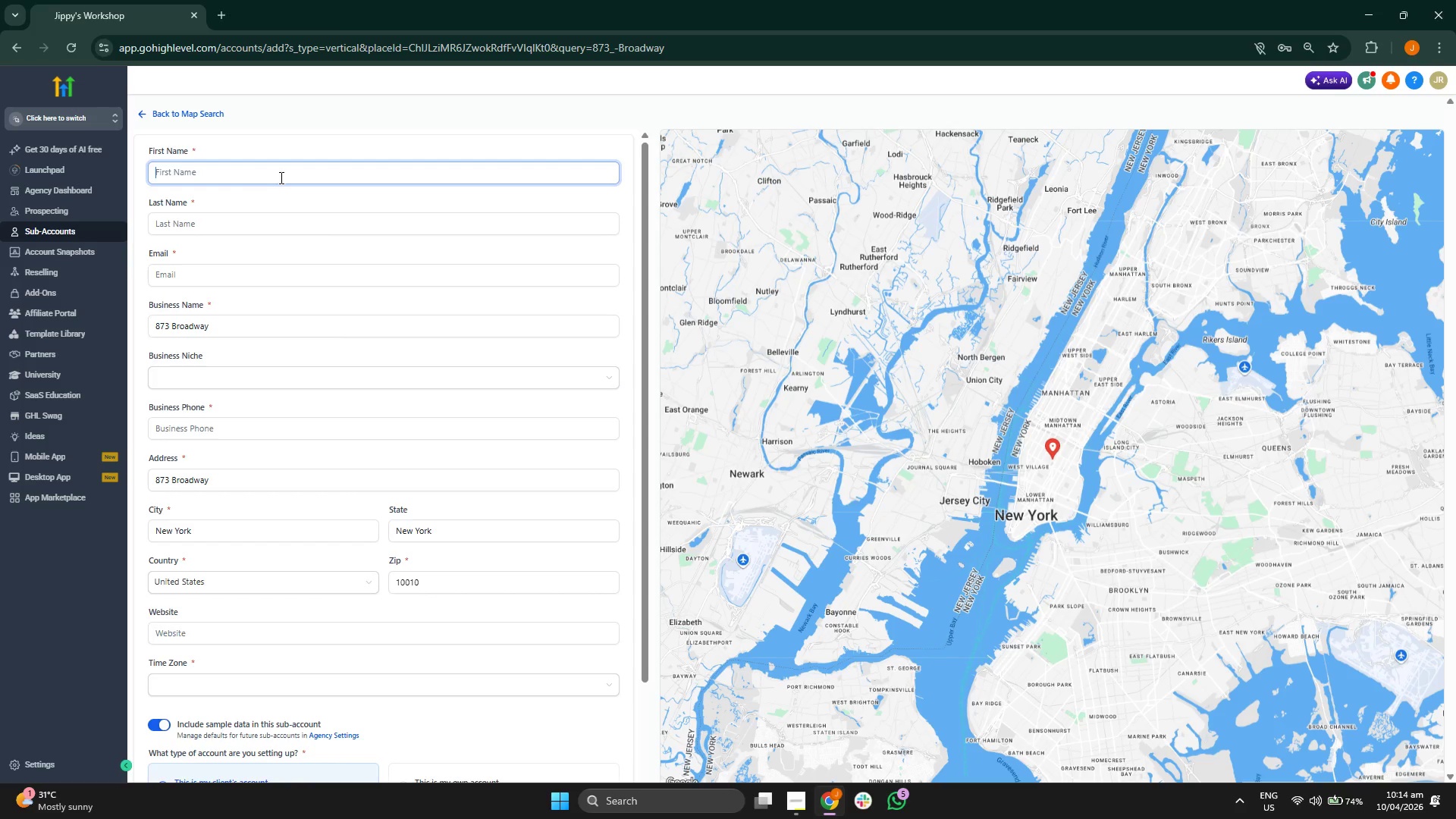 
key(CapsLock)
 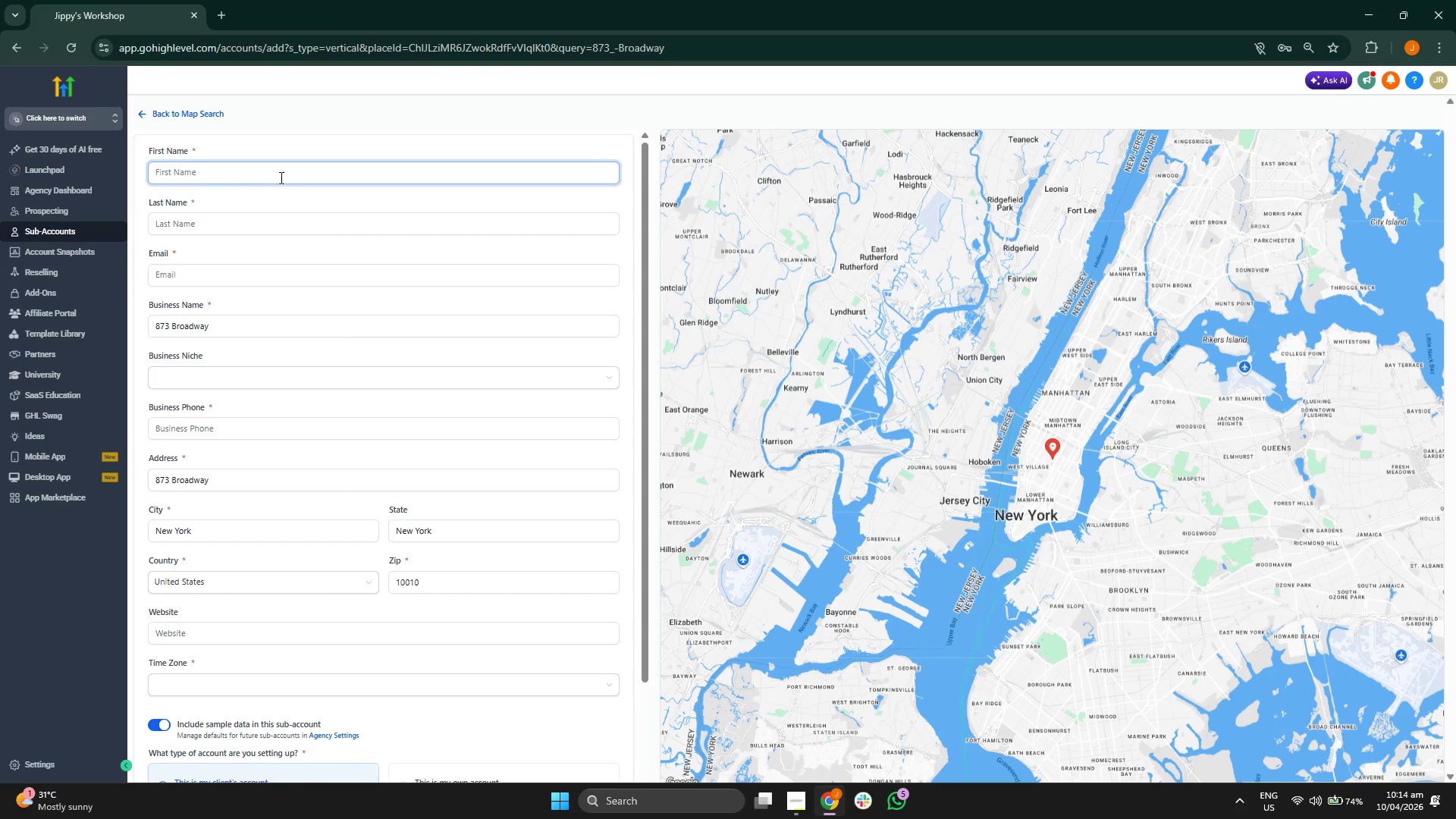 
key(A)
 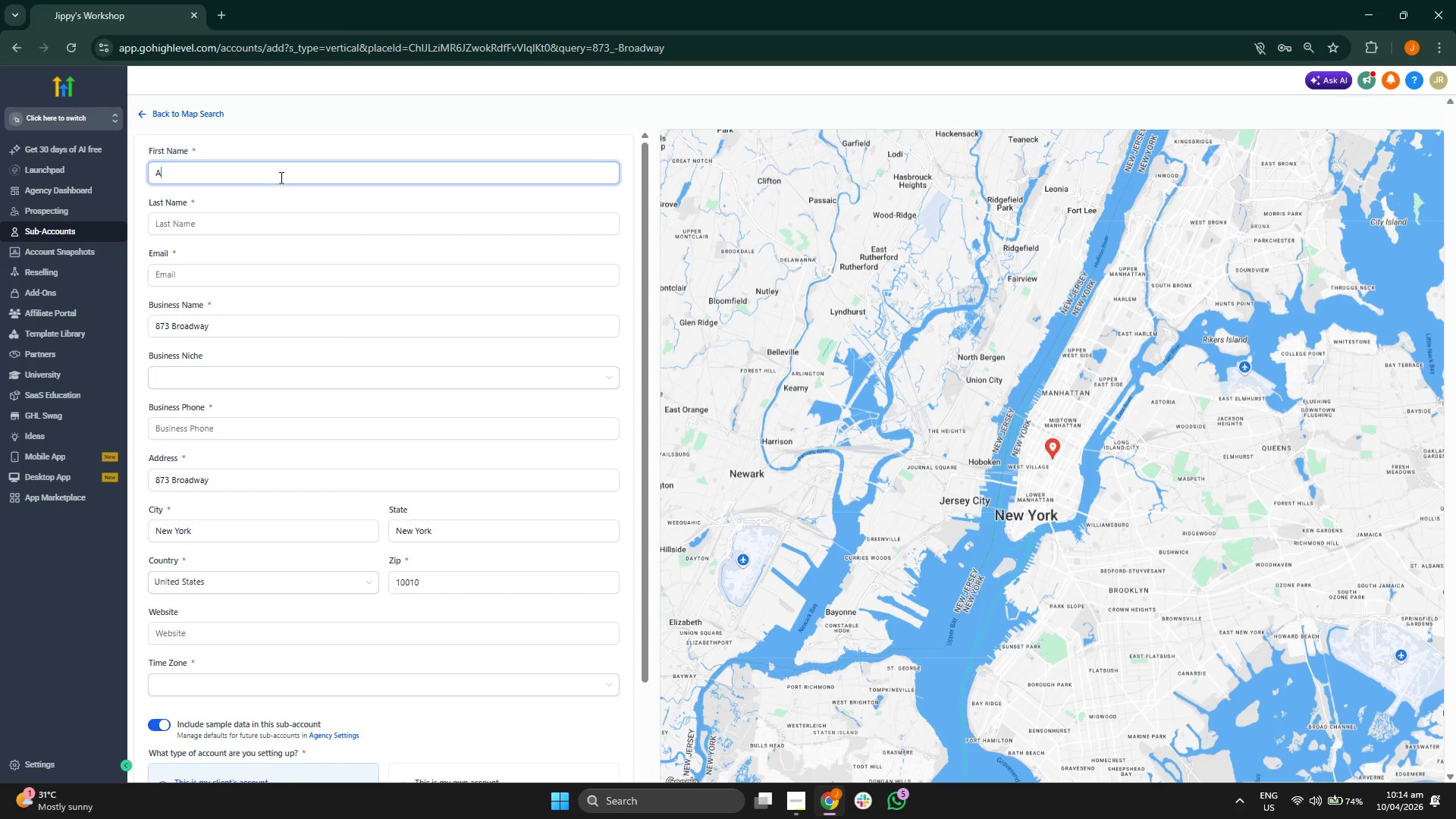 
key(CapsLock)
 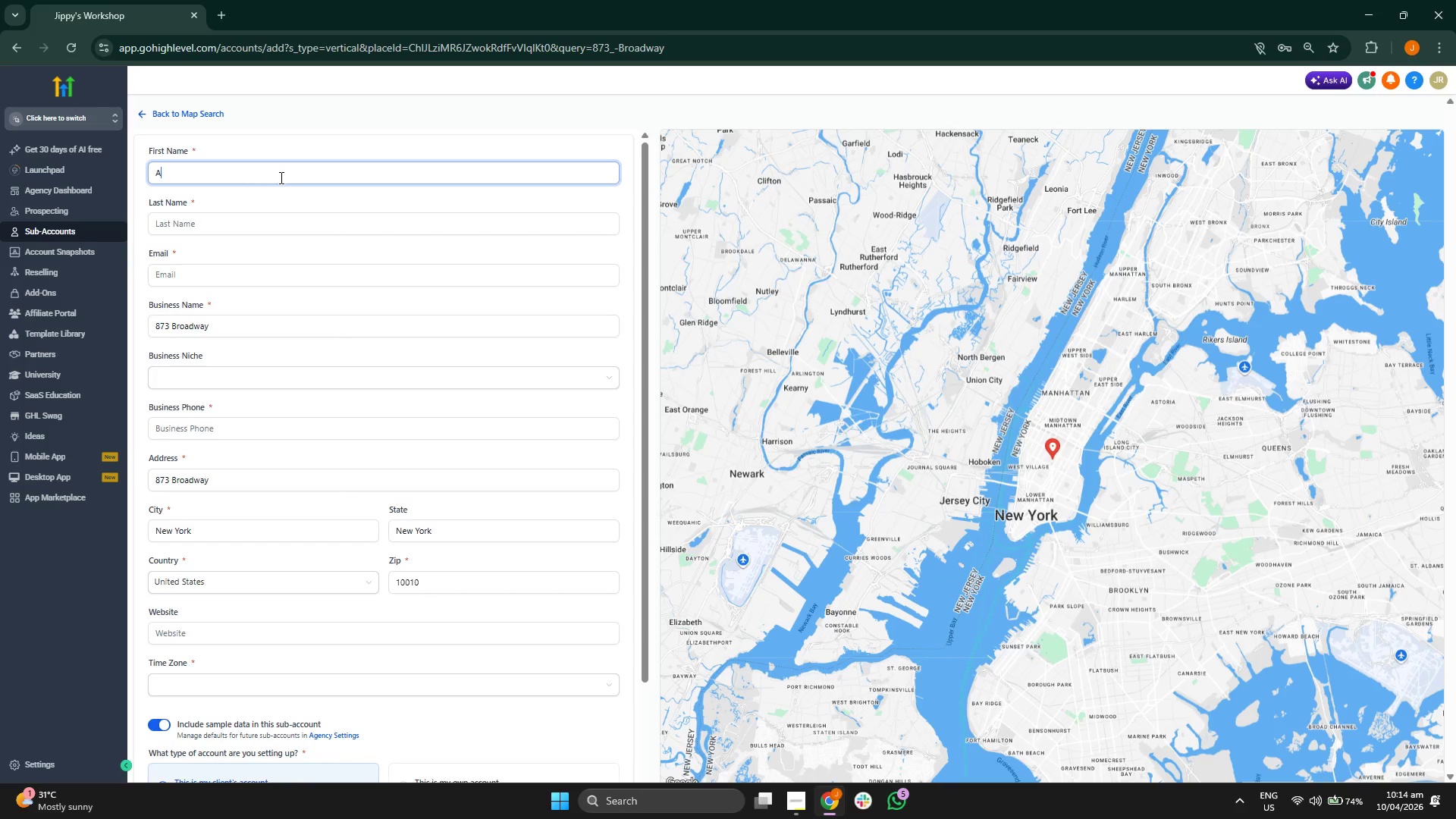 
key(P)
 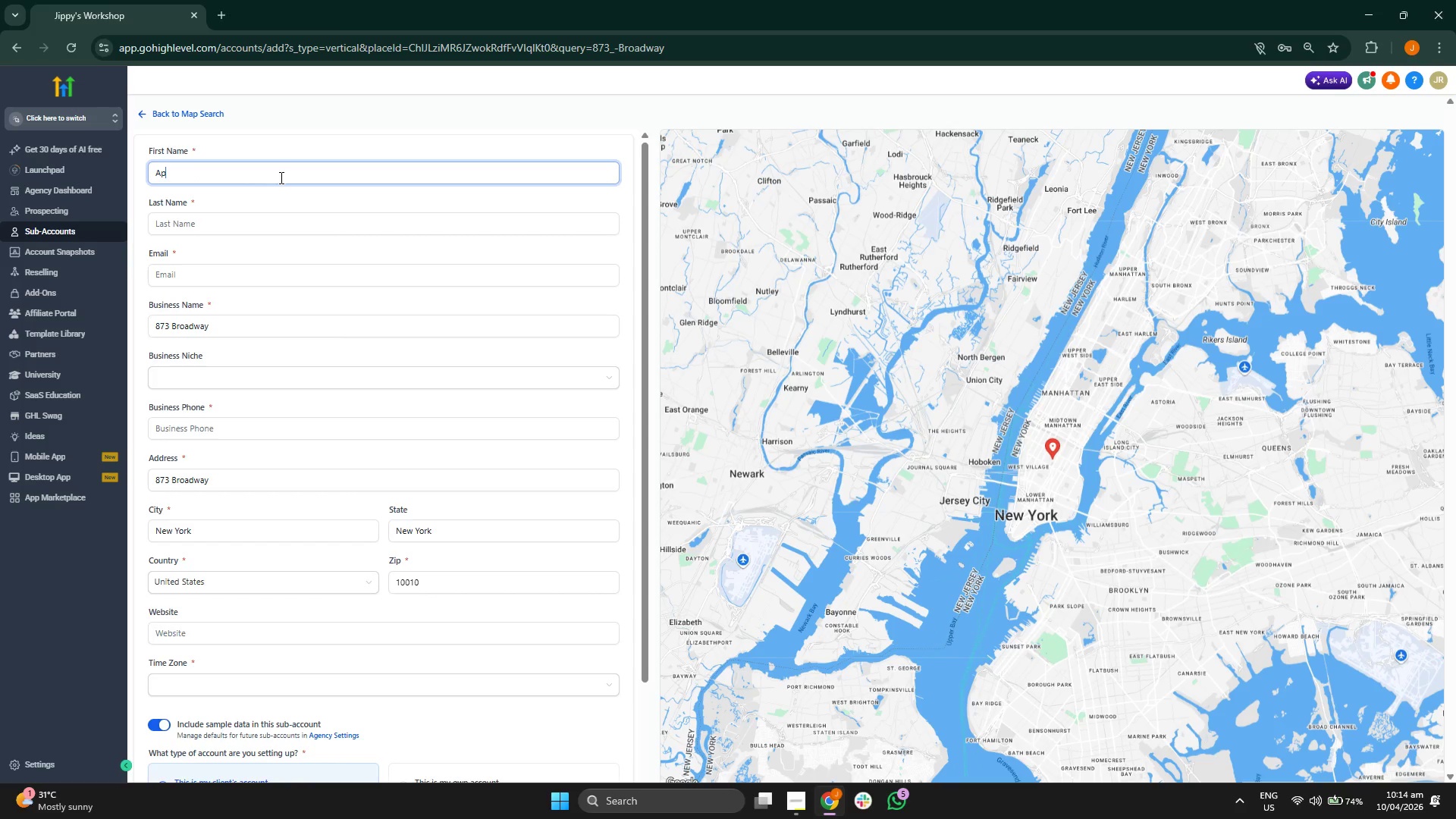 
type(ex)
 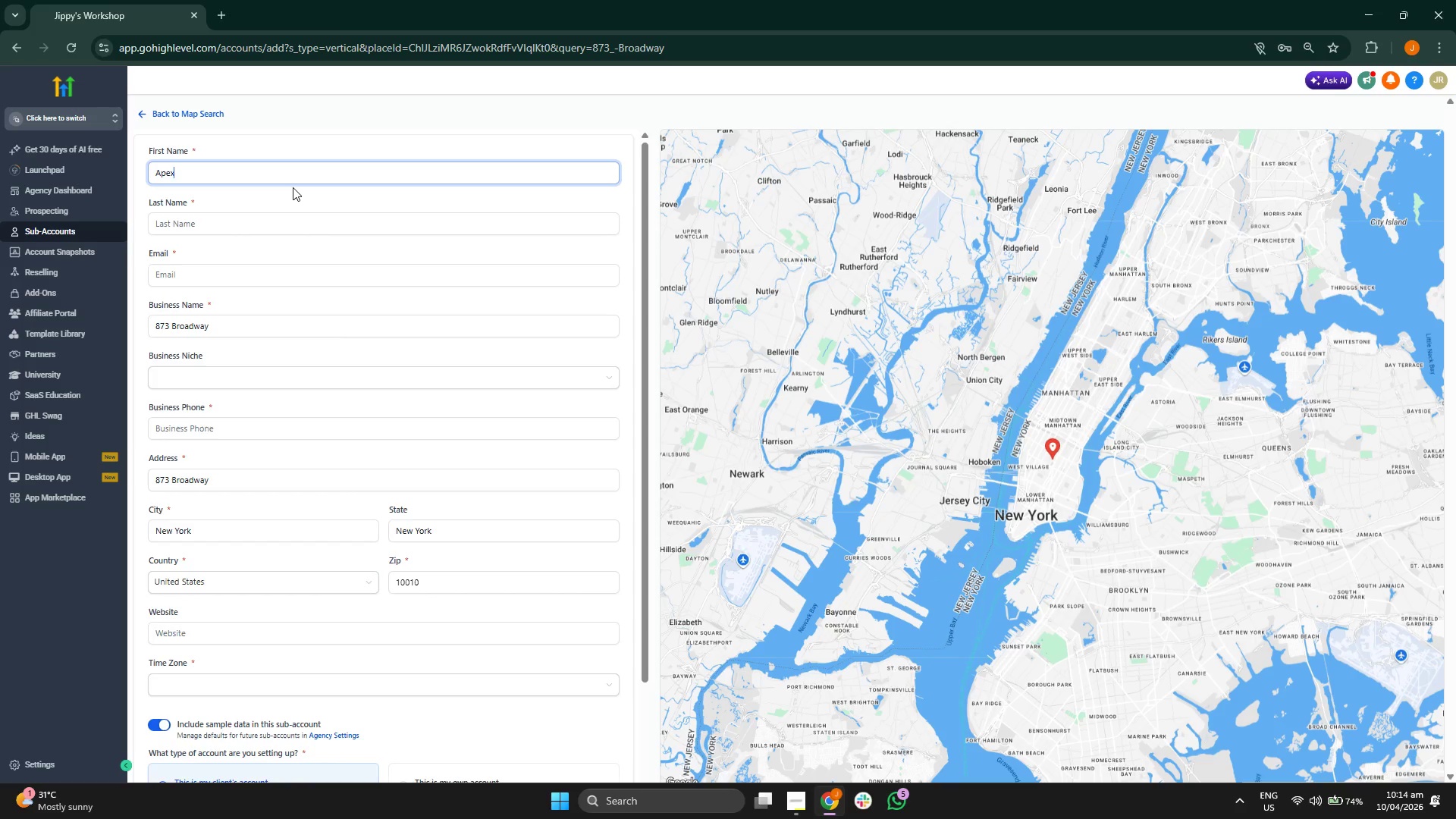 
key(Space)
 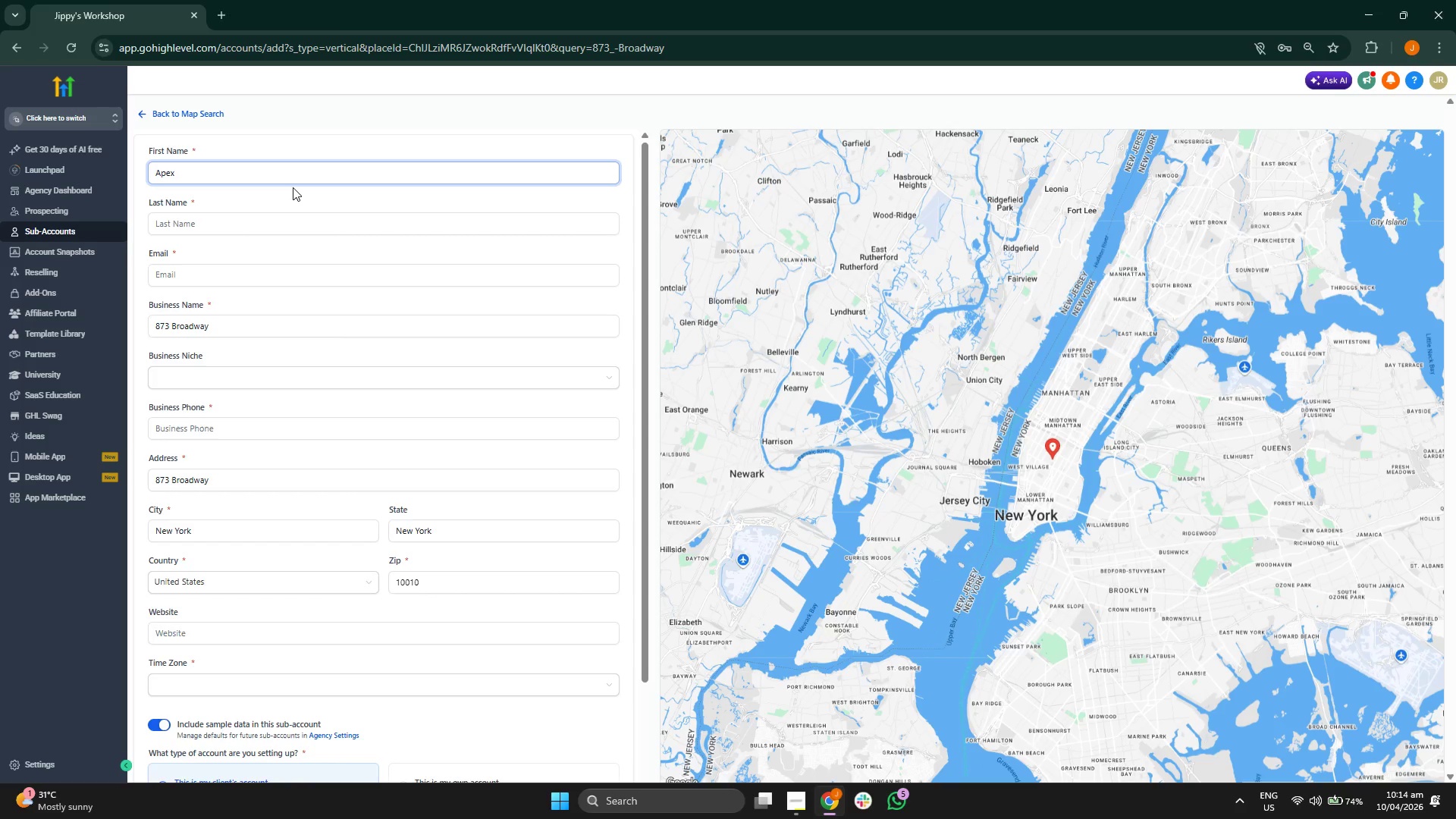 
key(Backspace)
 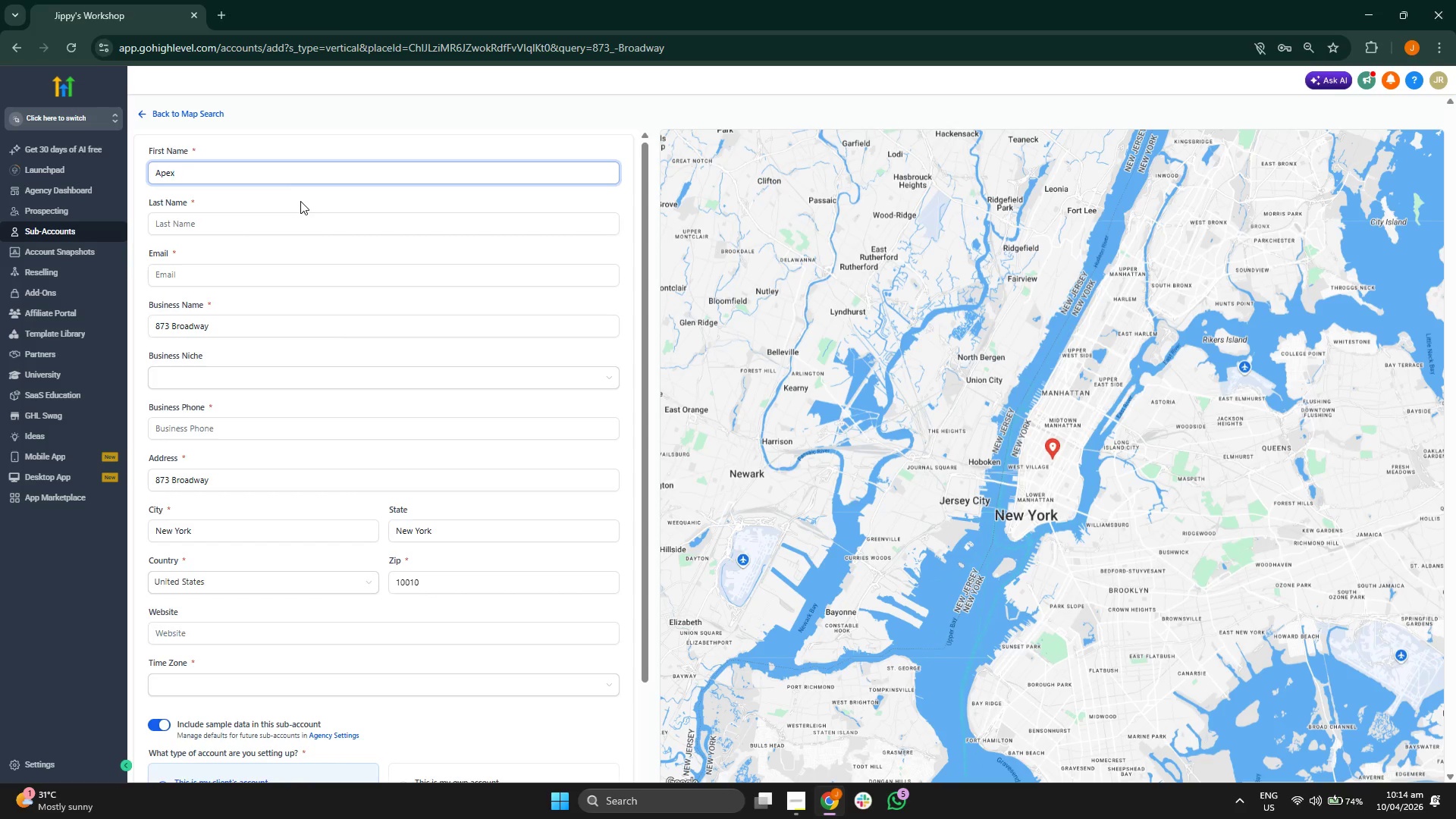 
type( Wrap)
 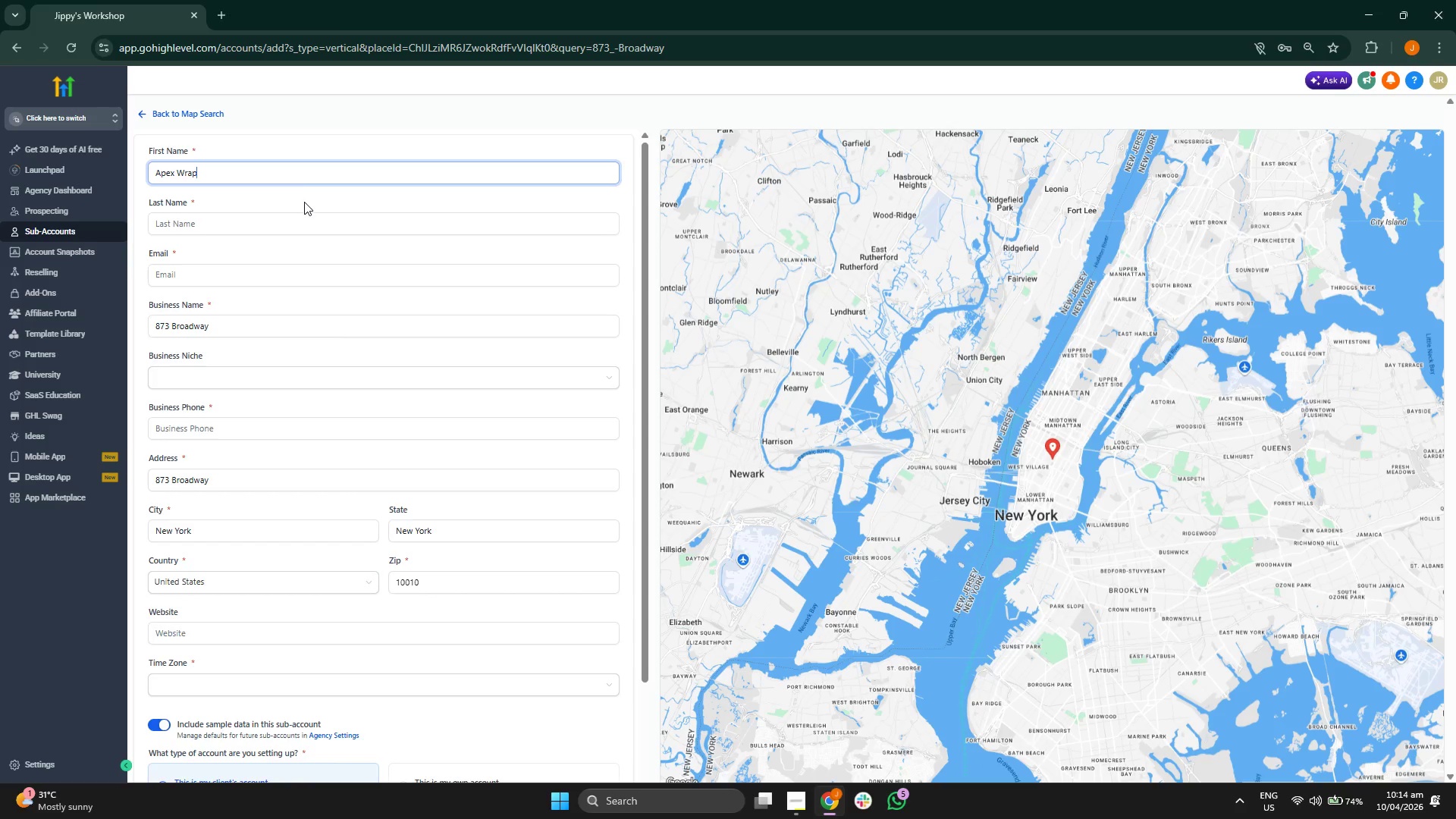 
left_click([309, 227])
 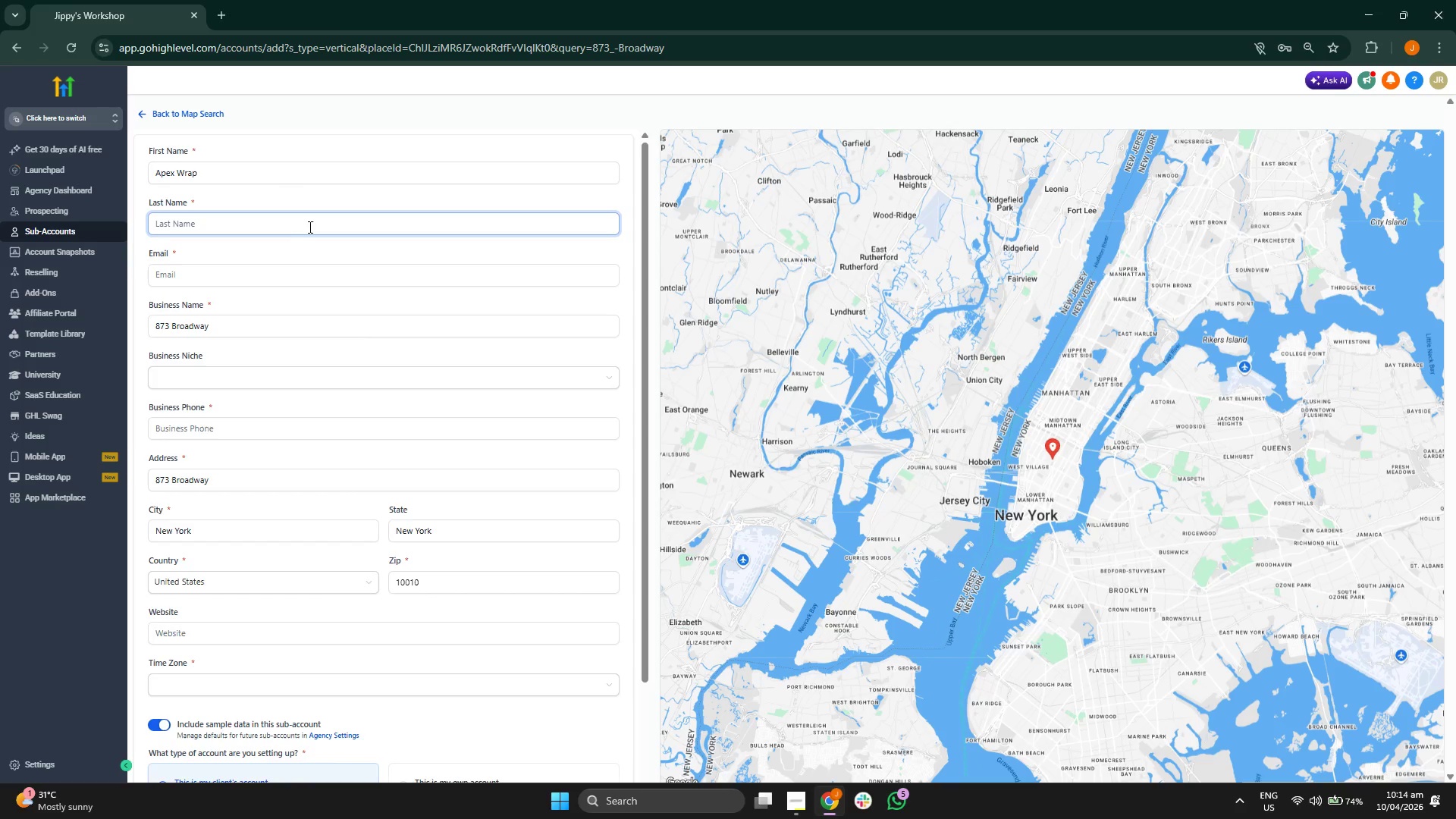 
type(Studios)
key(Backspace)
type(s)
 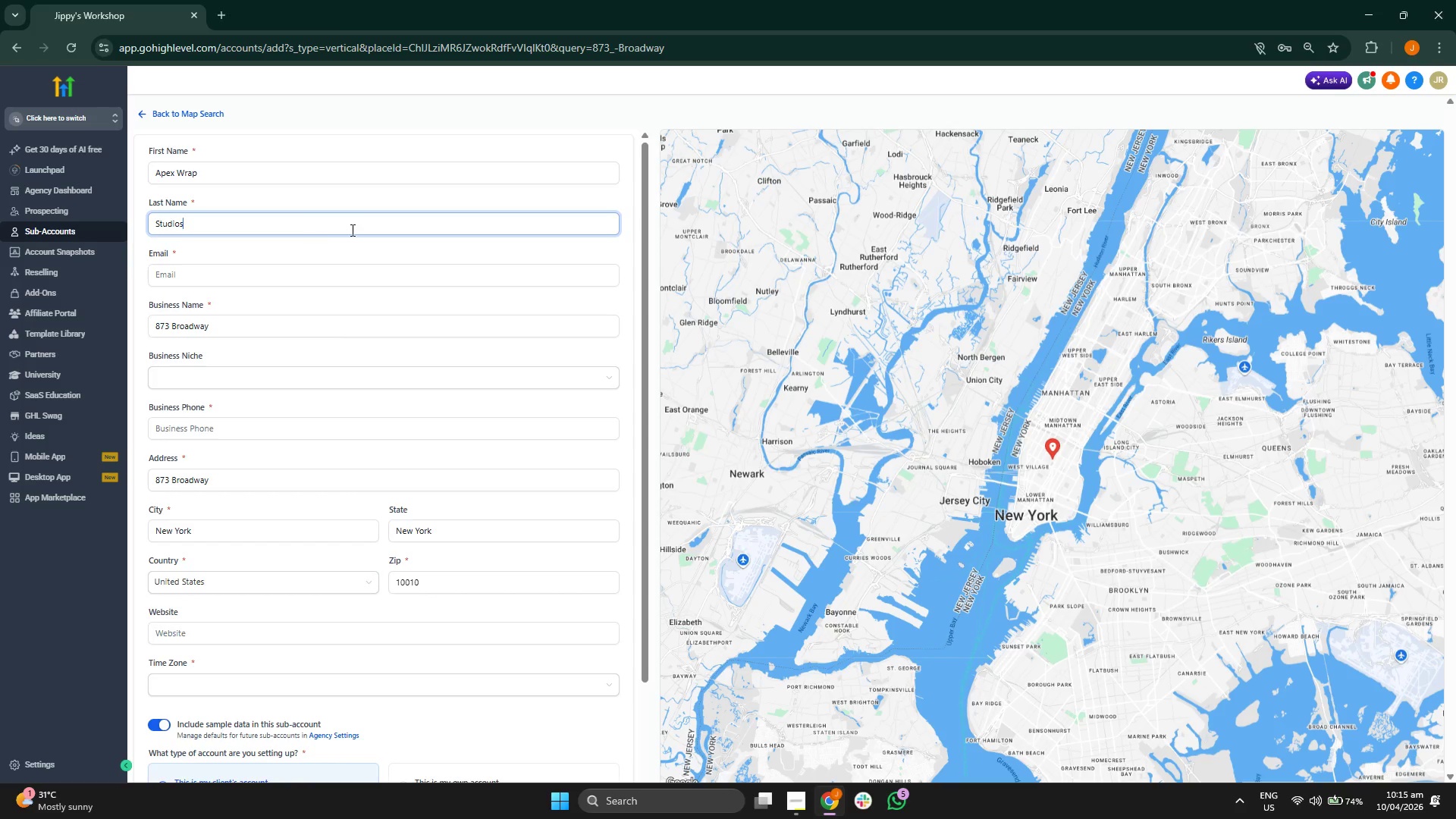 
left_click([429, 250])
 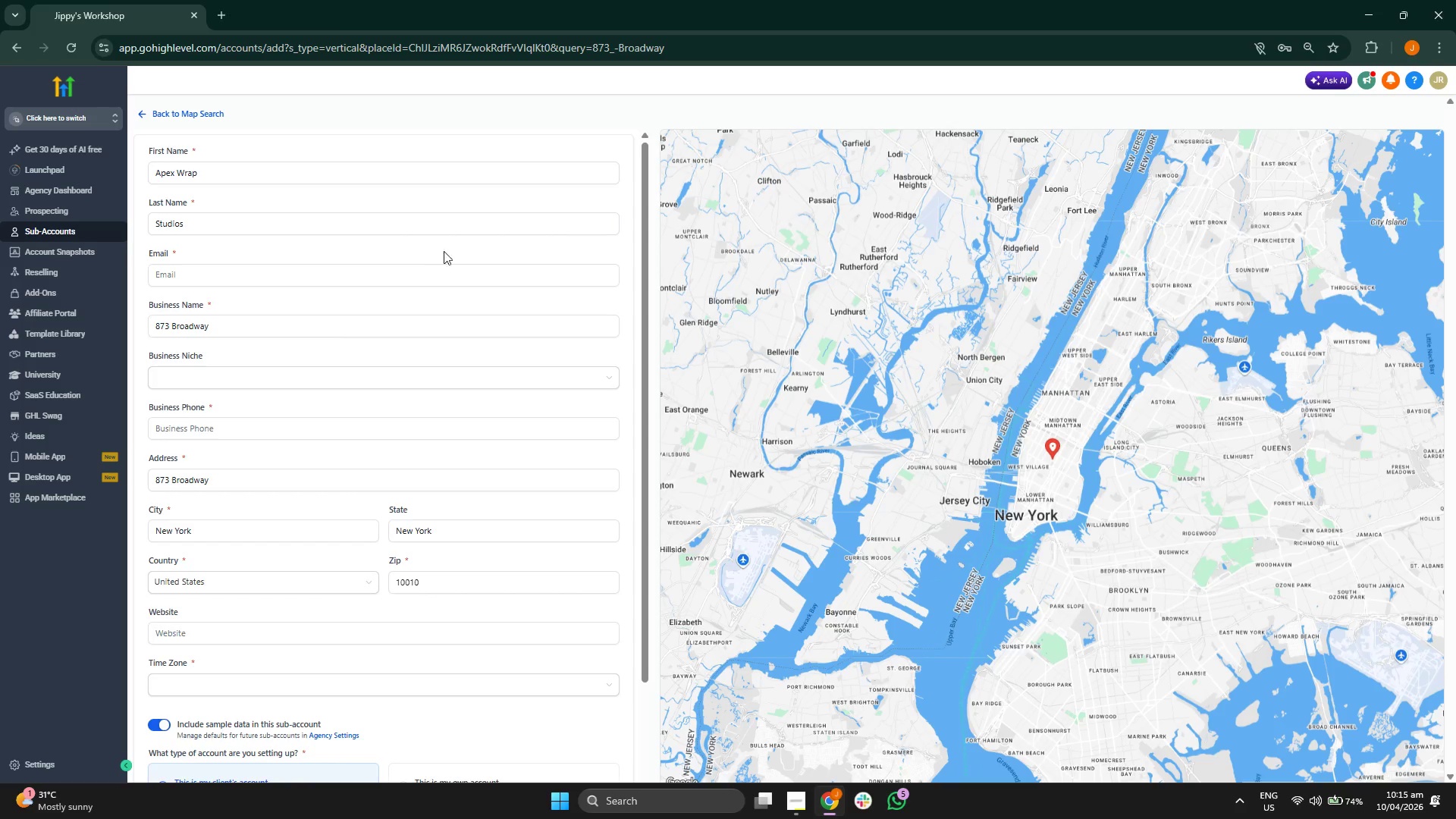 
scroll: coordinate [482, 253], scroll_direction: down, amount: 1.0
 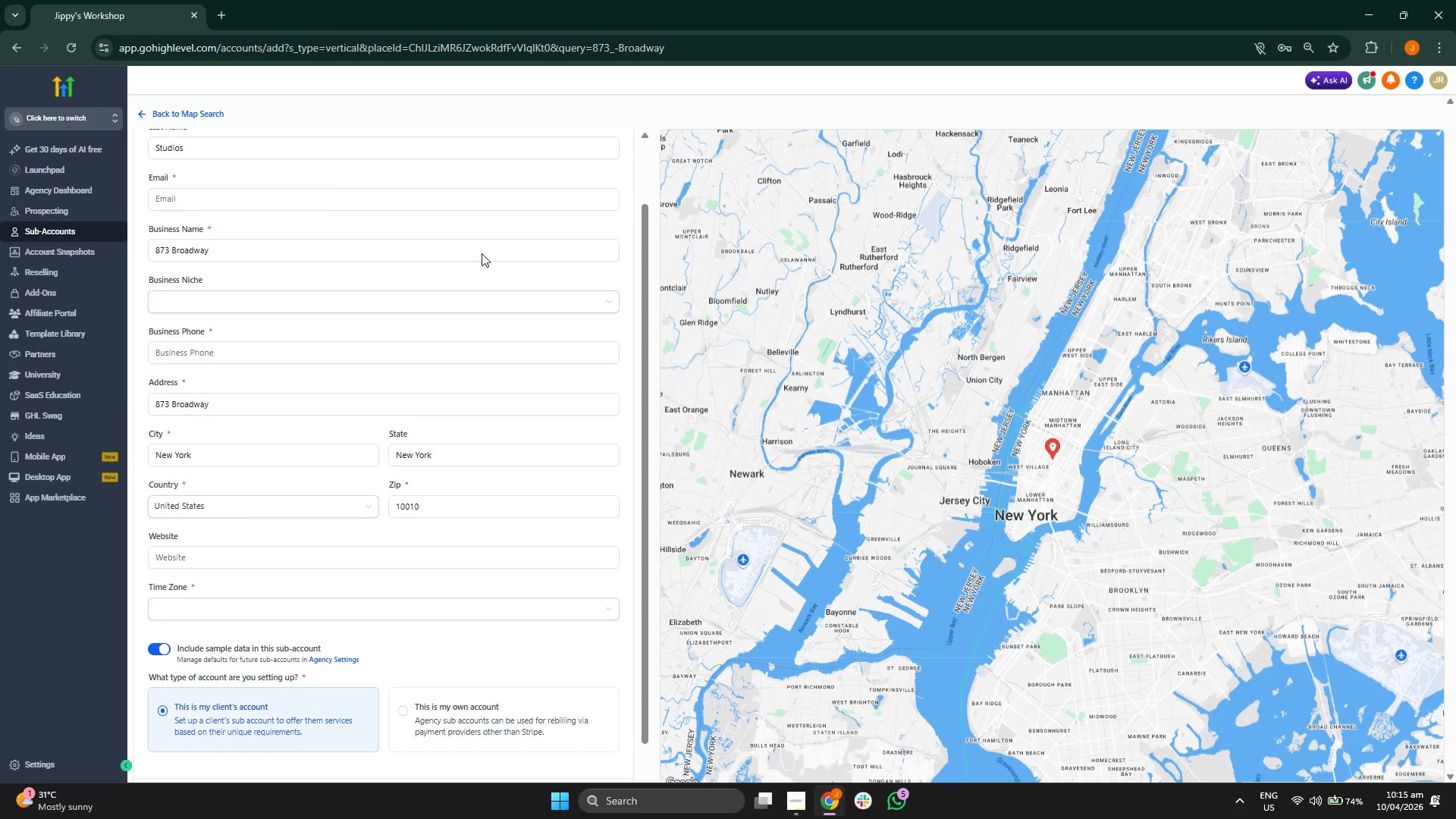 
scroll: coordinate [482, 254], scroll_direction: up, amount: 1.0
 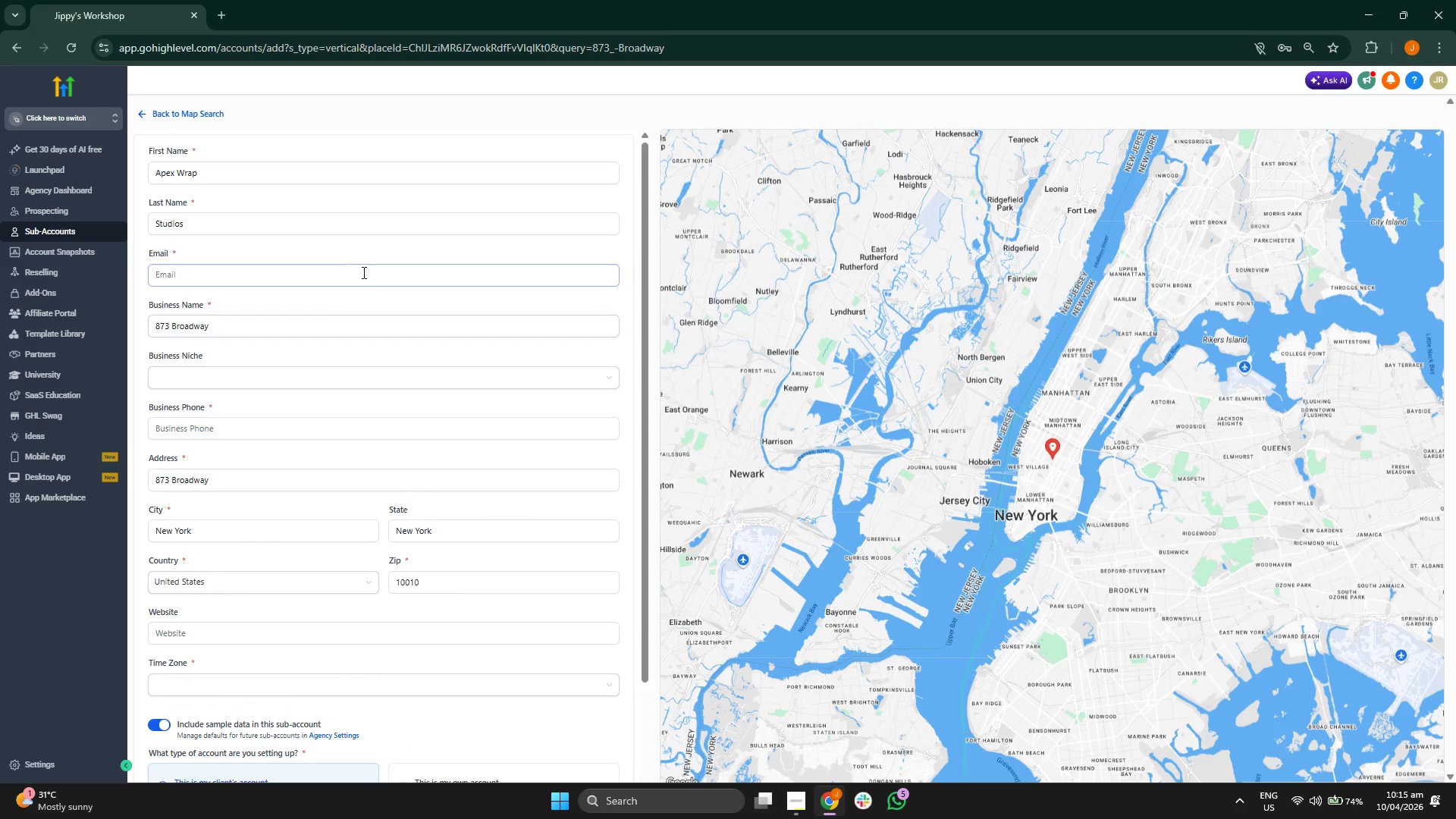 
left_click([361, 275])
 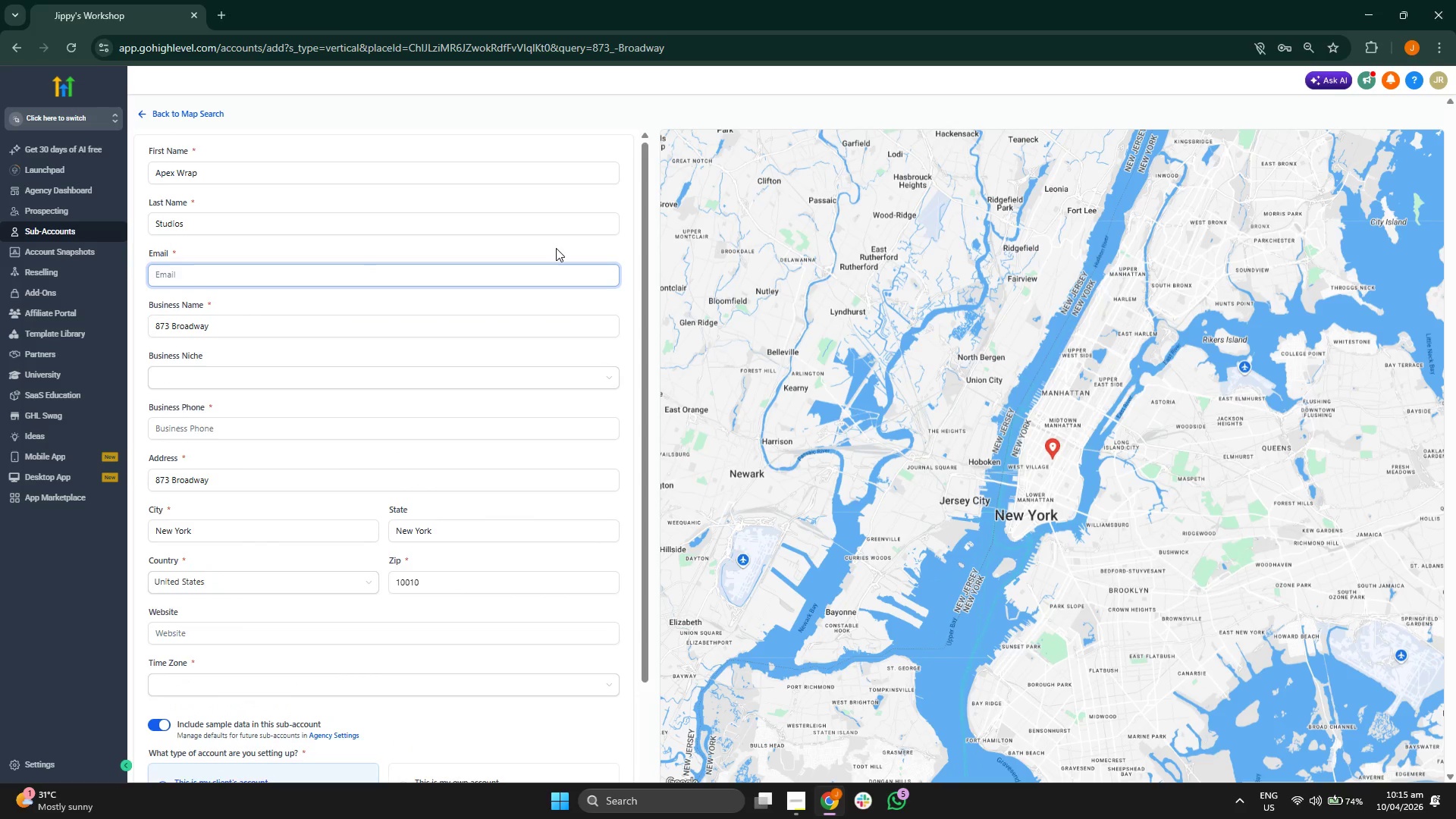 
type(S)
key(Backspace)
type(Stu)
key(Backspace)
key(Backspace)
key(Backspace)
type(aP)
key(Backspace)
key(Backspace)
type(Apex)
key(Backspace)
key(Backspace)
type(ex)
key(Backspace)
key(Backspace)
key(Backspace)
type(ws@st)
key(Backspace)
key(Backspace)
type(racingpart)
key(Backspace)
key(Backspace)
key(Backspace)
key(Backspace)
key(Backspace)
type(carparts.)
key(Backspace)
type(nyc.com)
 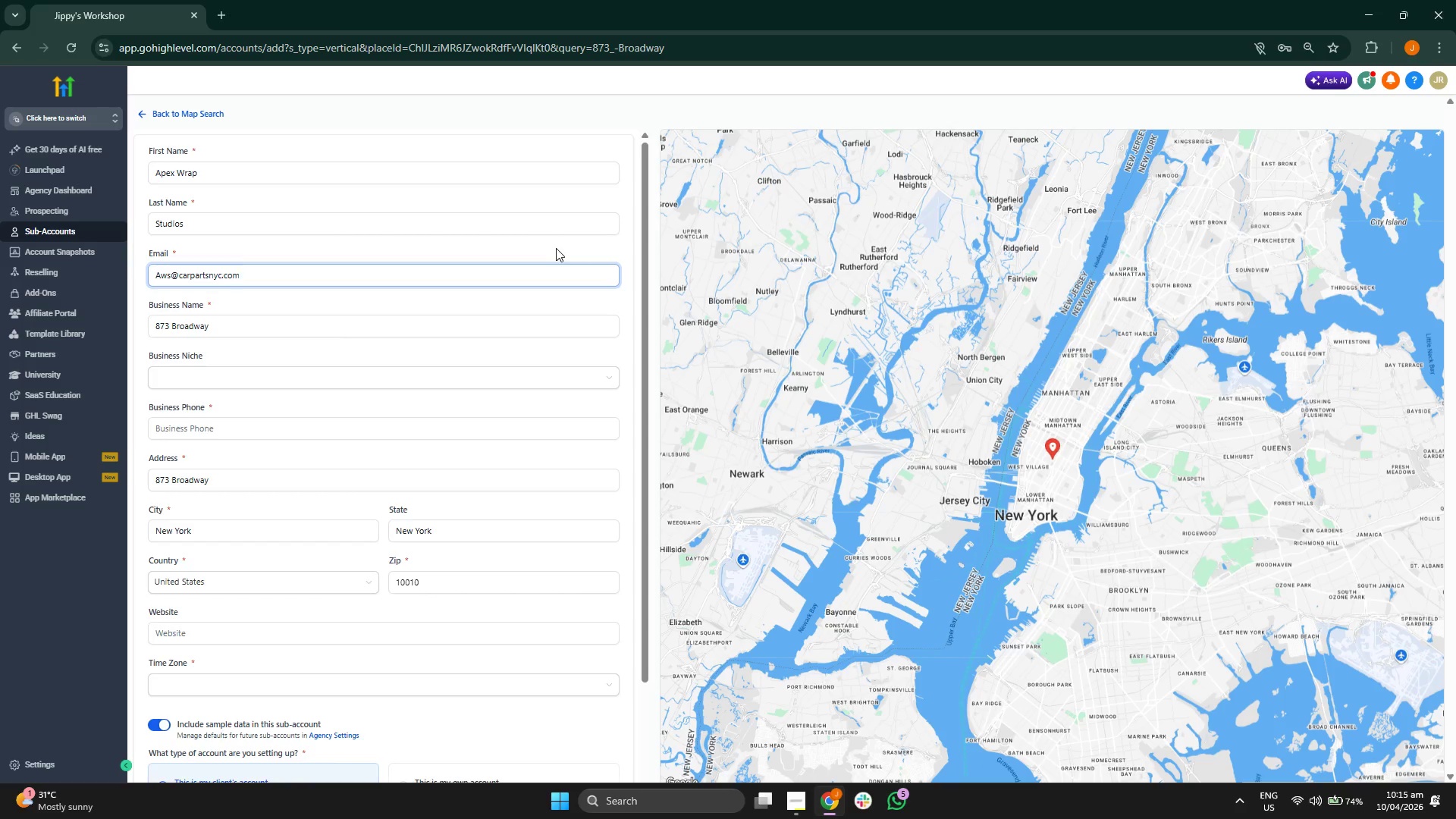 
type(pex)
 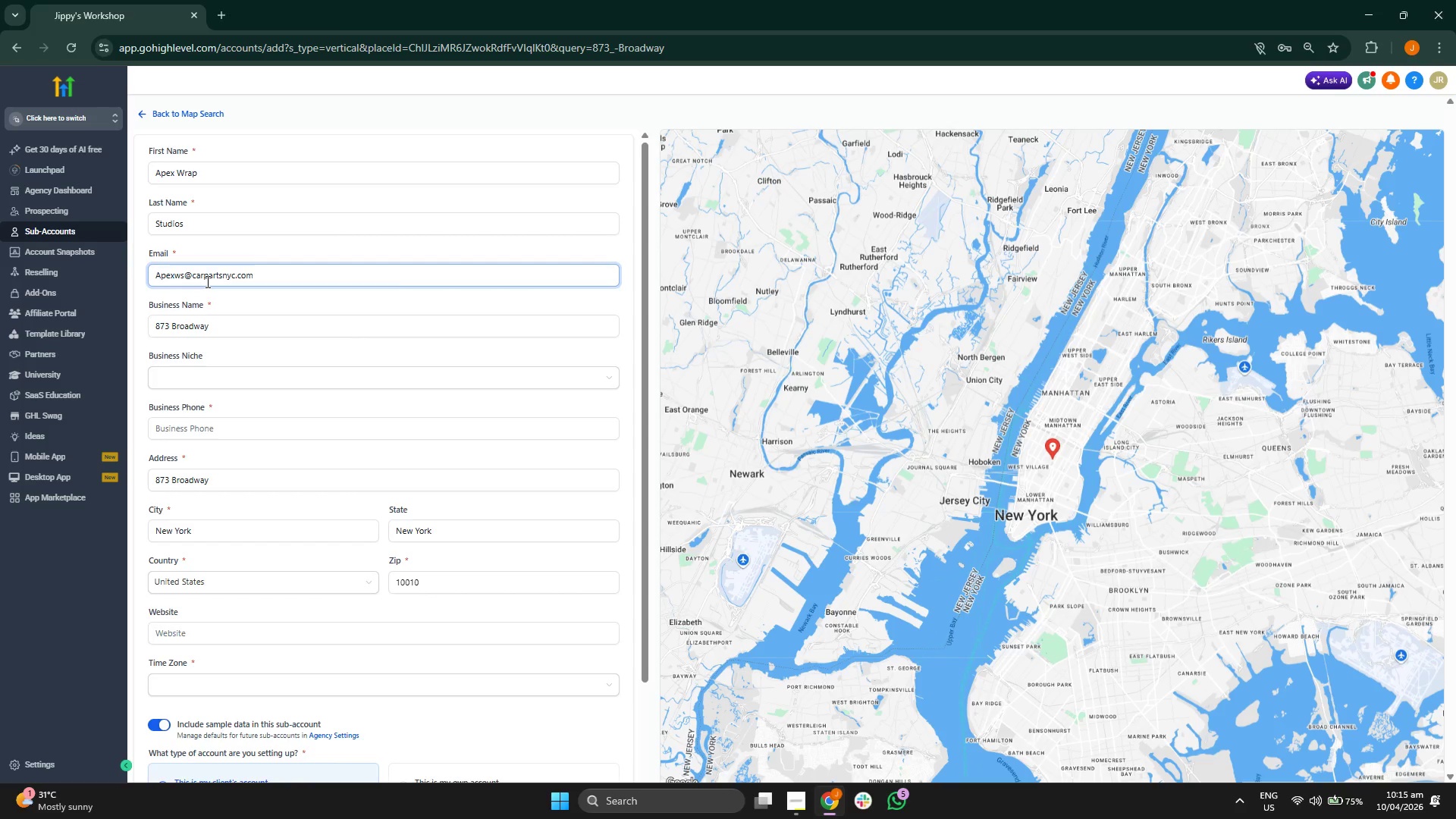 
key(ArrowDown)
 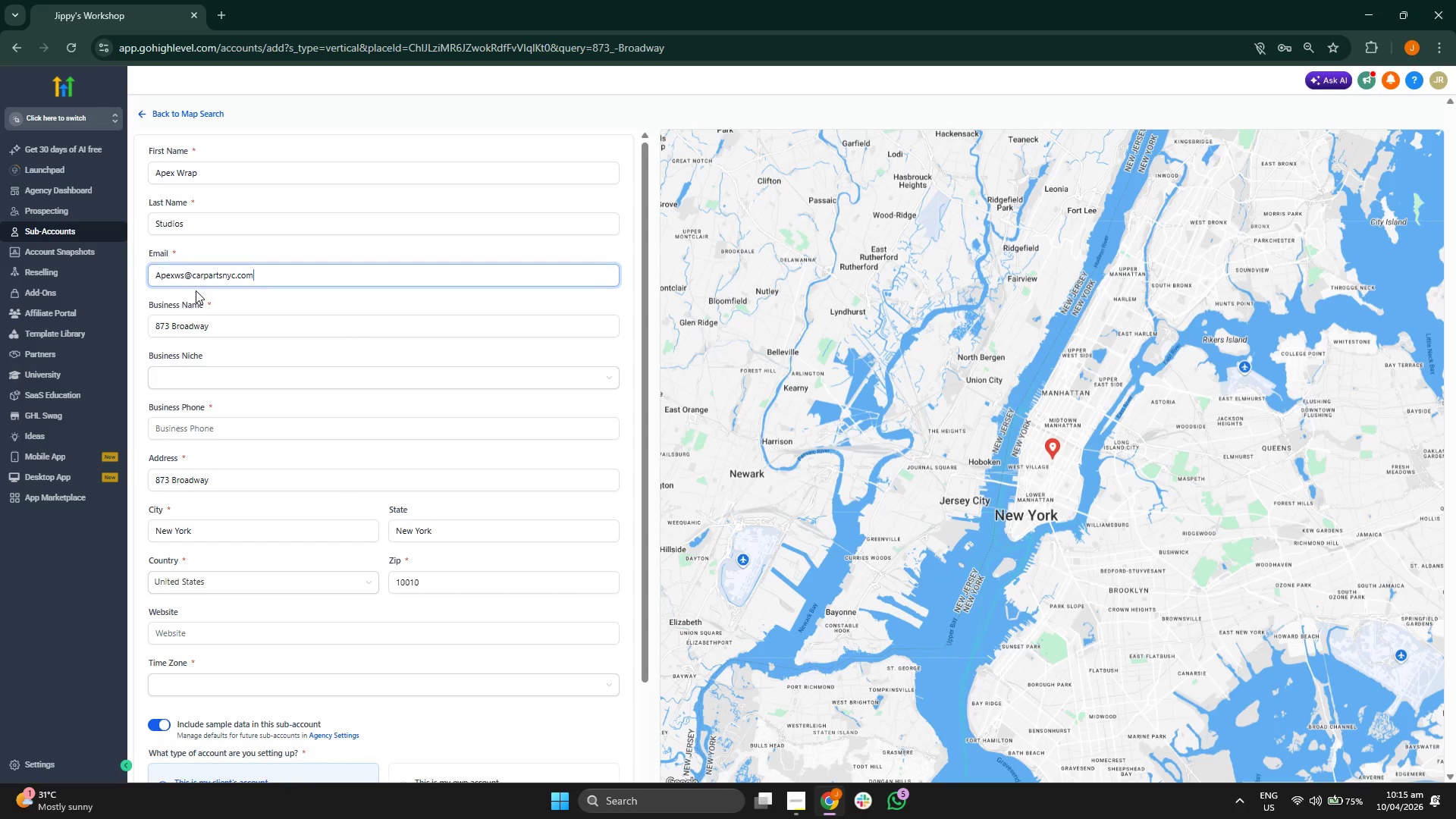 
left_click([183, 278])
 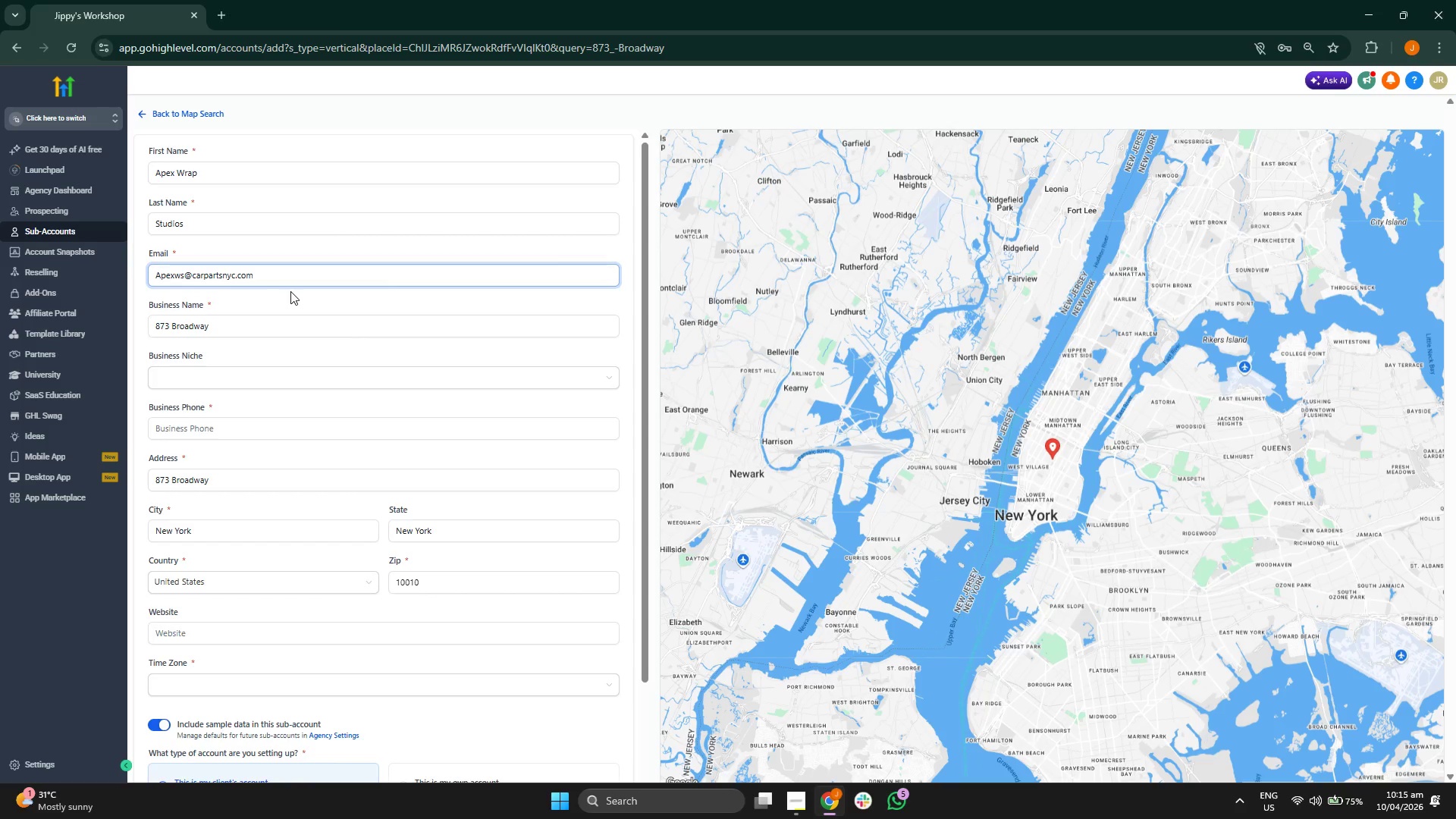 
key(ArrowLeft)
 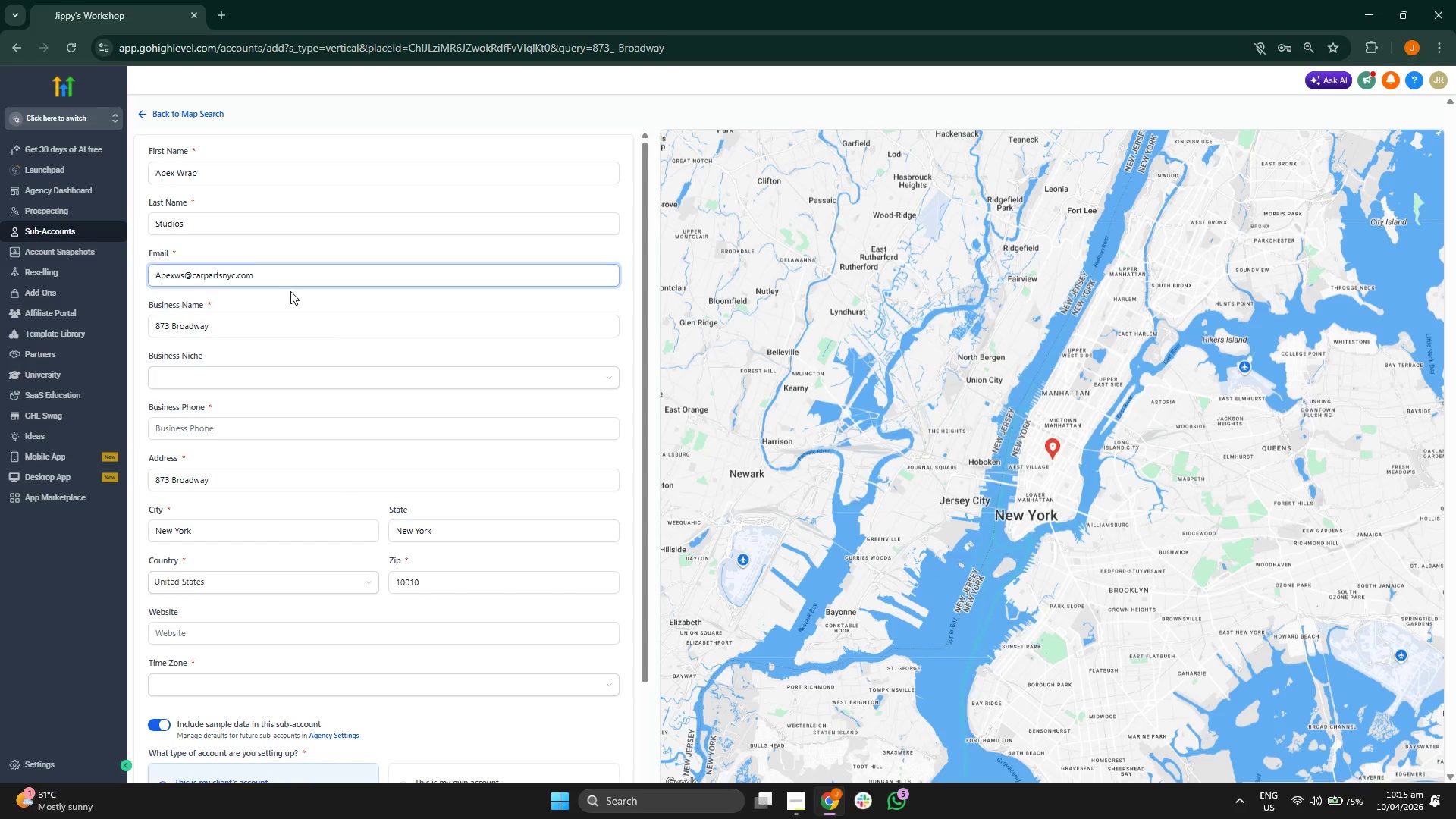 
type(rap)
 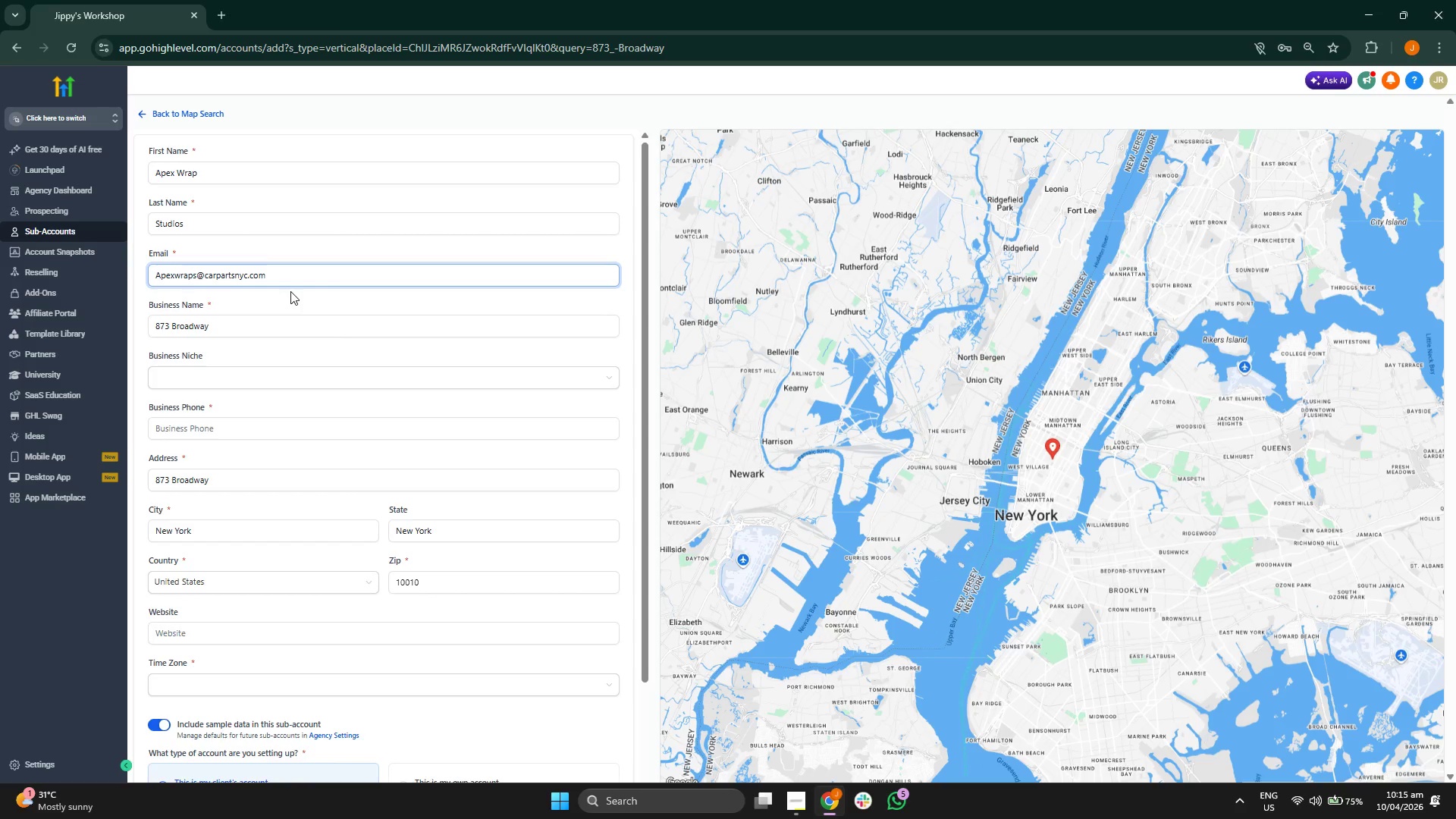 
key(ArrowRight)
 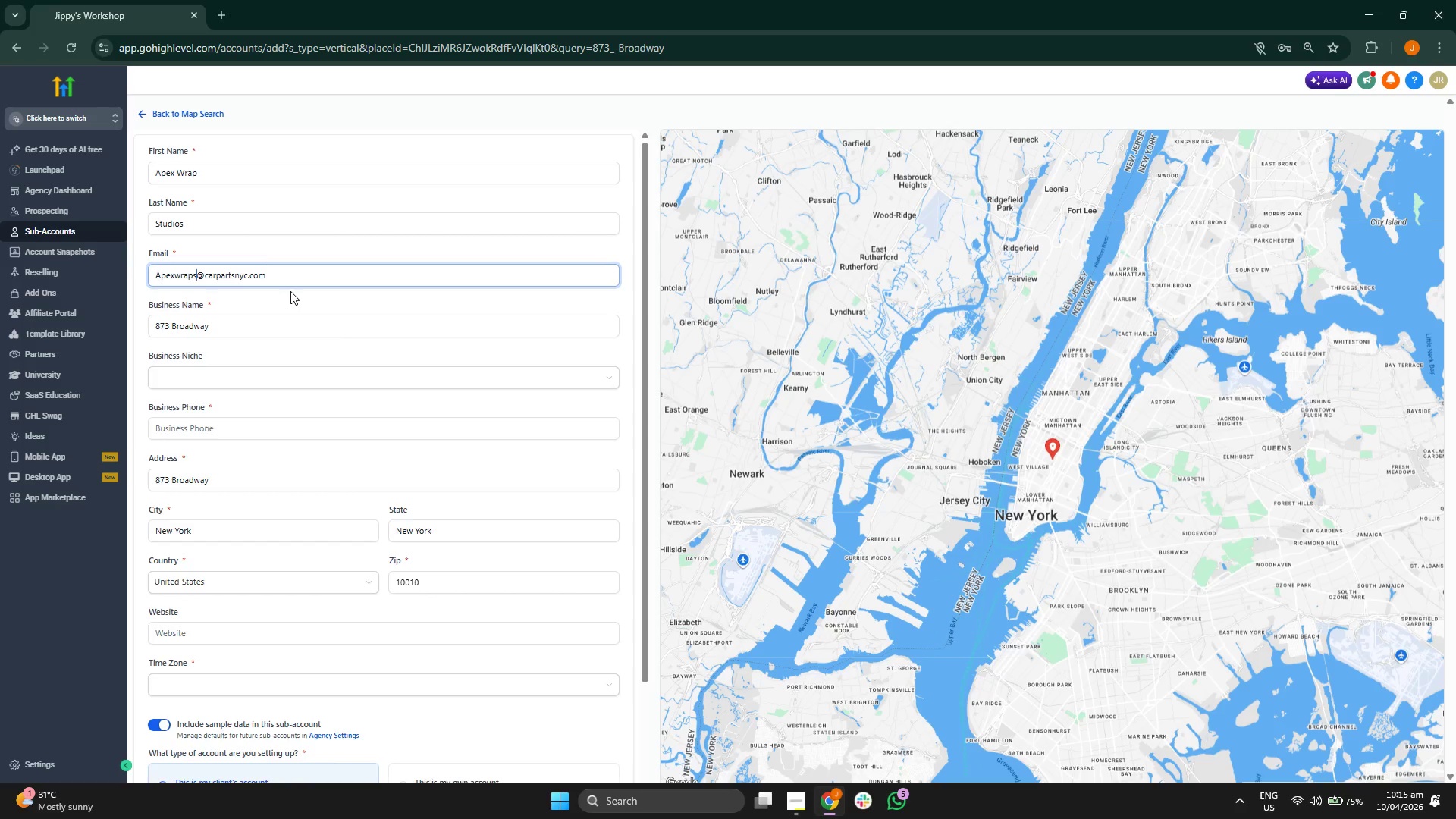 
type(tudios)
 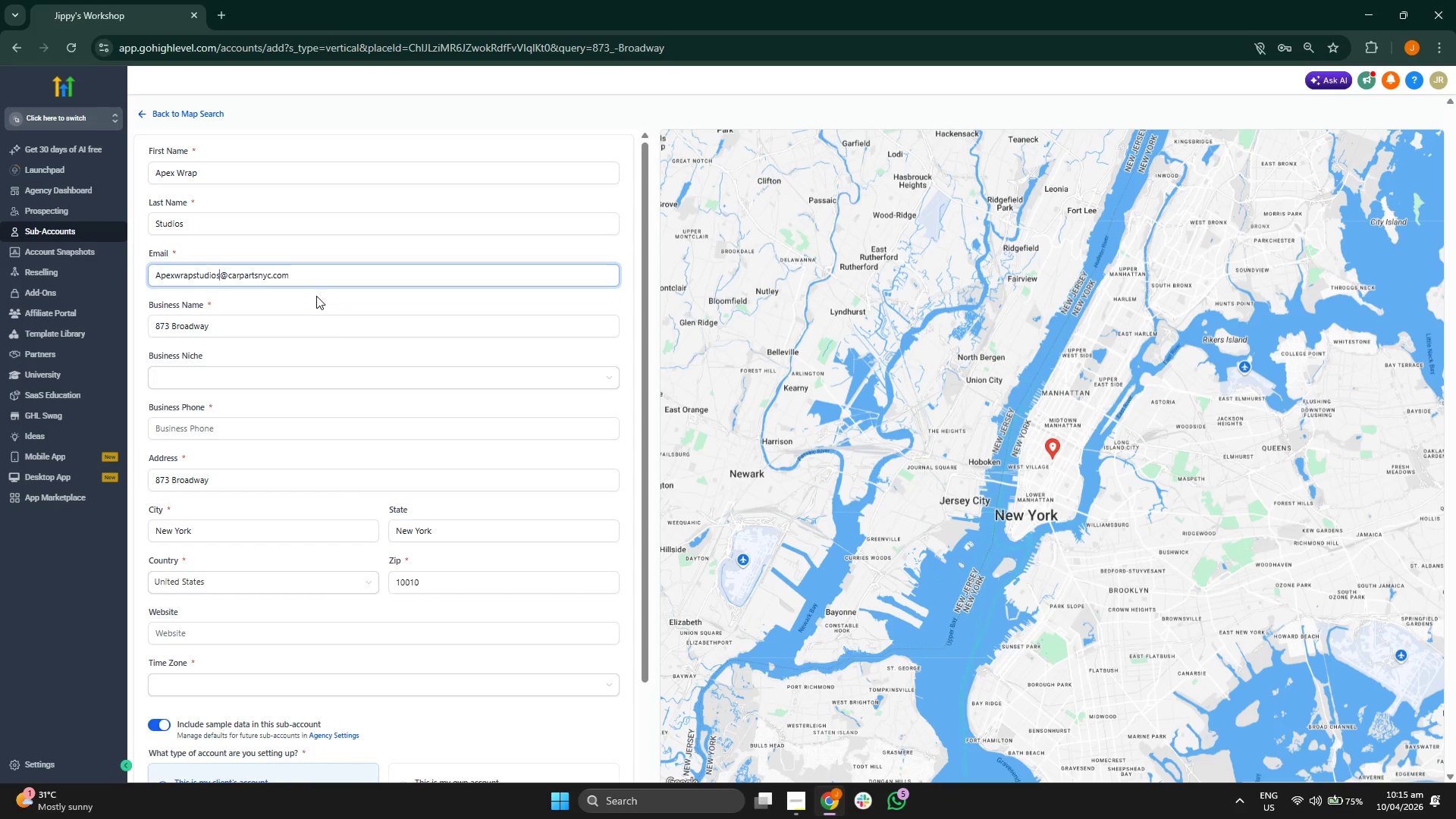 
left_click([322, 296])
 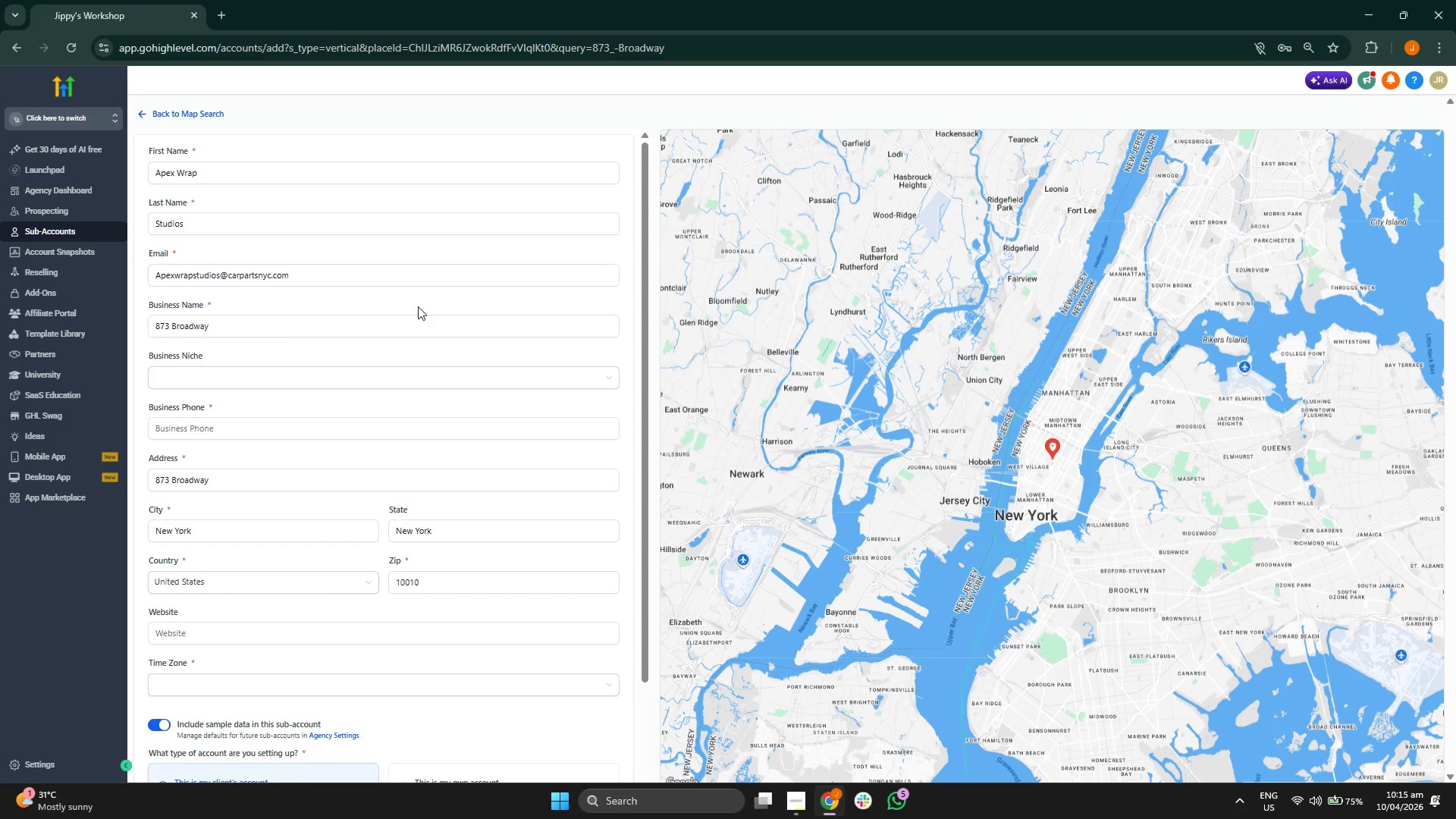 
scroll: coordinate [561, 372], scroll_direction: down, amount: 2.0
 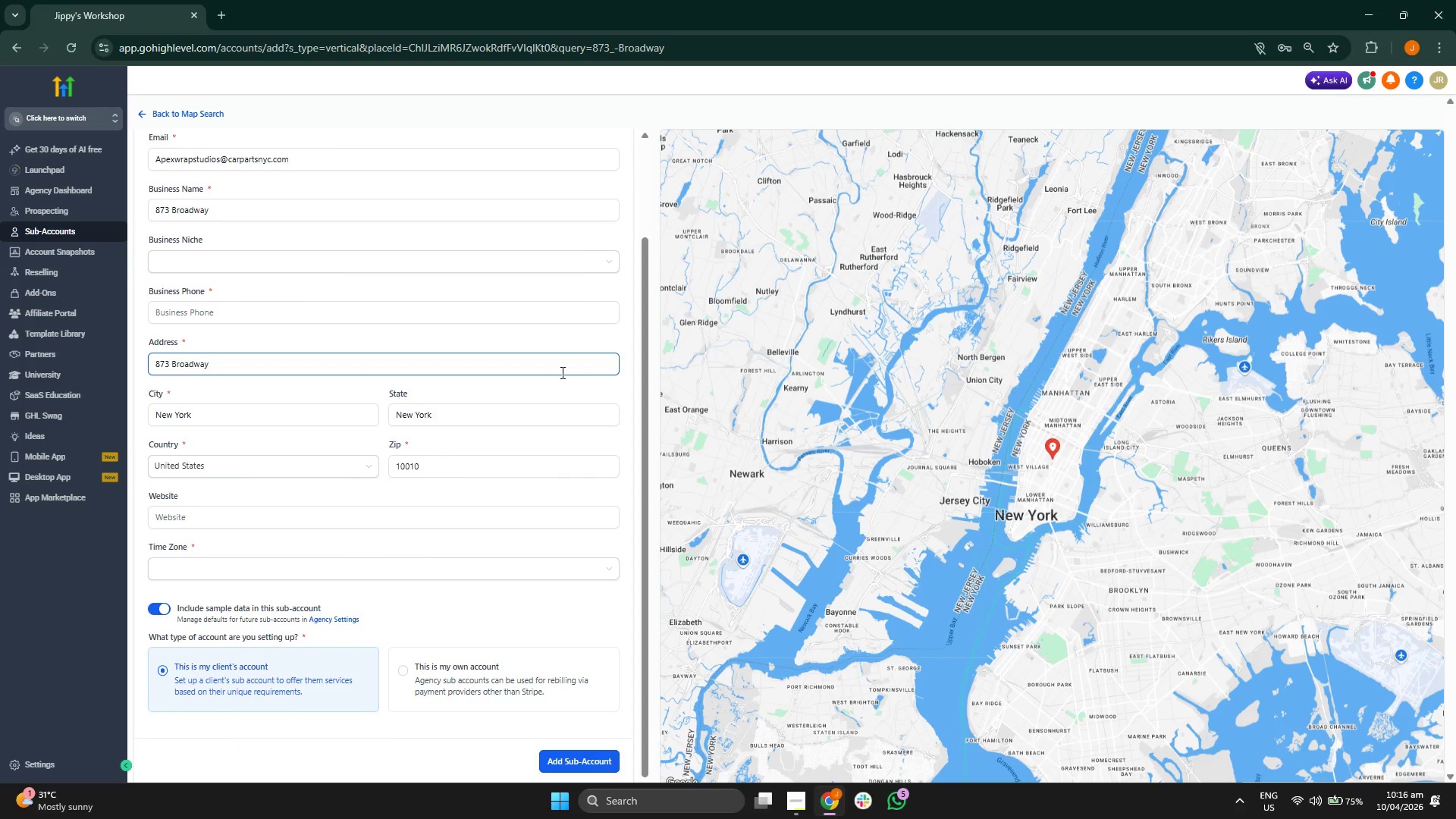 
scroll: coordinate [561, 372], scroll_direction: up, amount: 1.0
 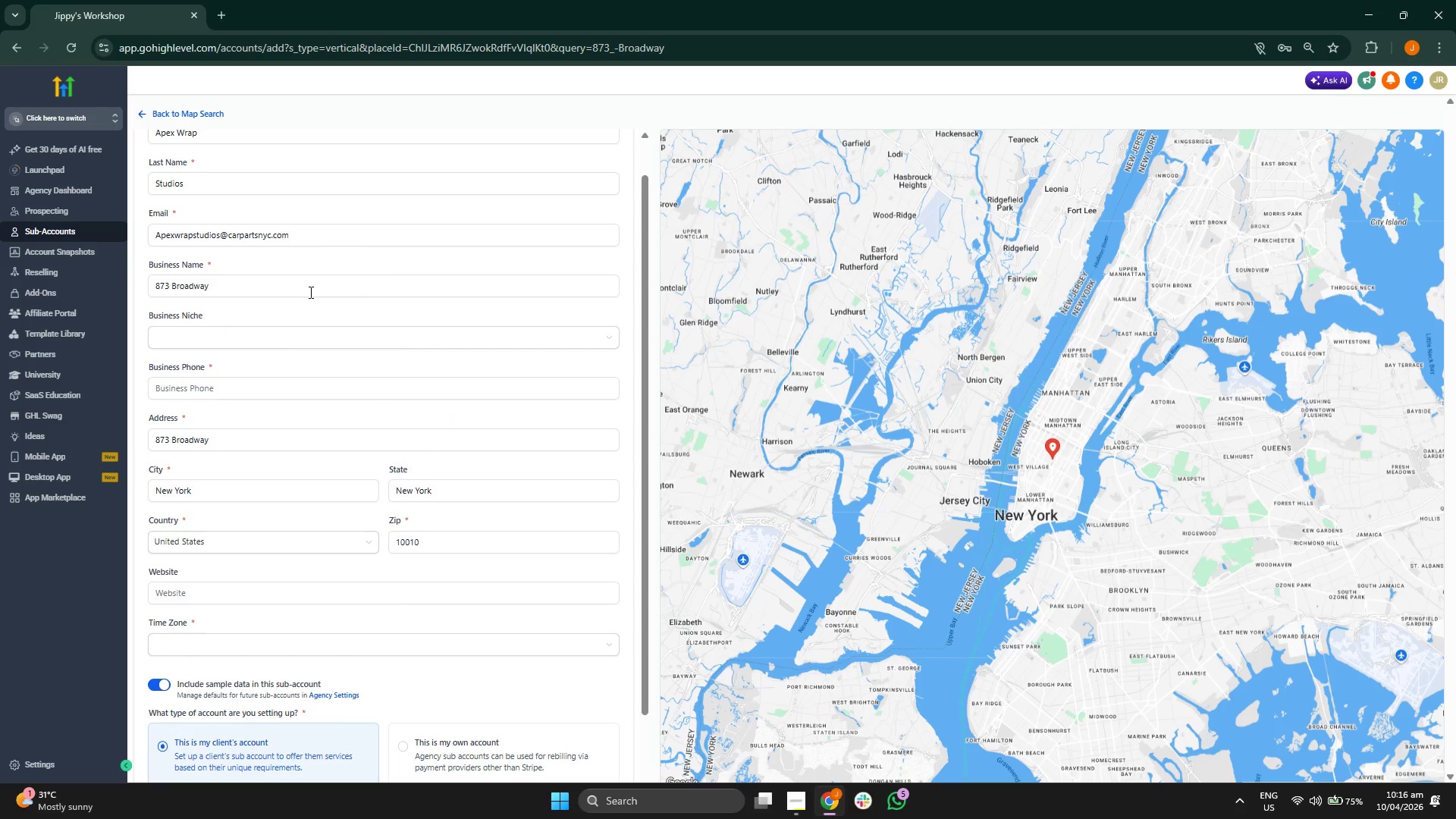 
left_click([407, 281])
 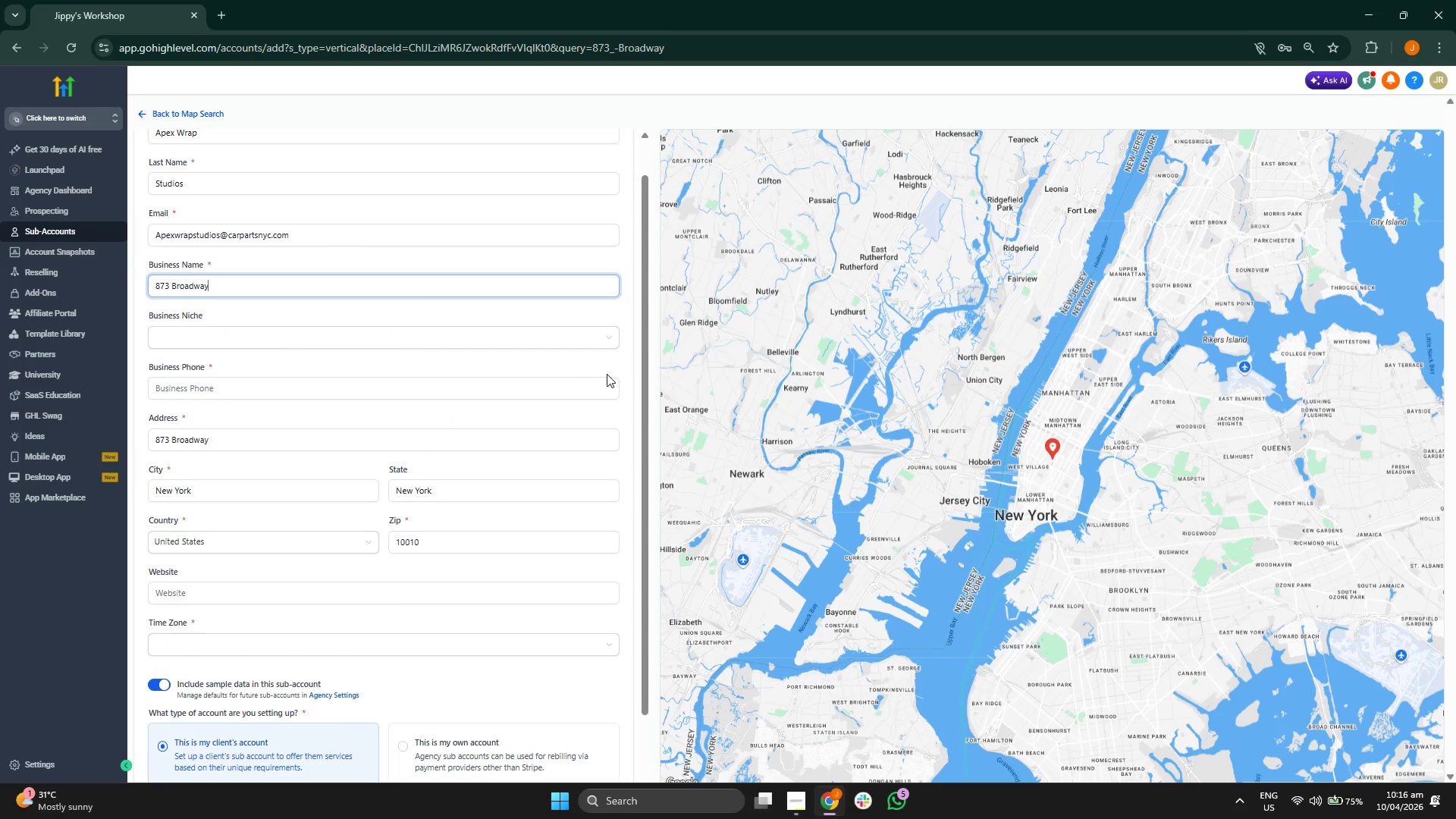 
key(Backspace)
 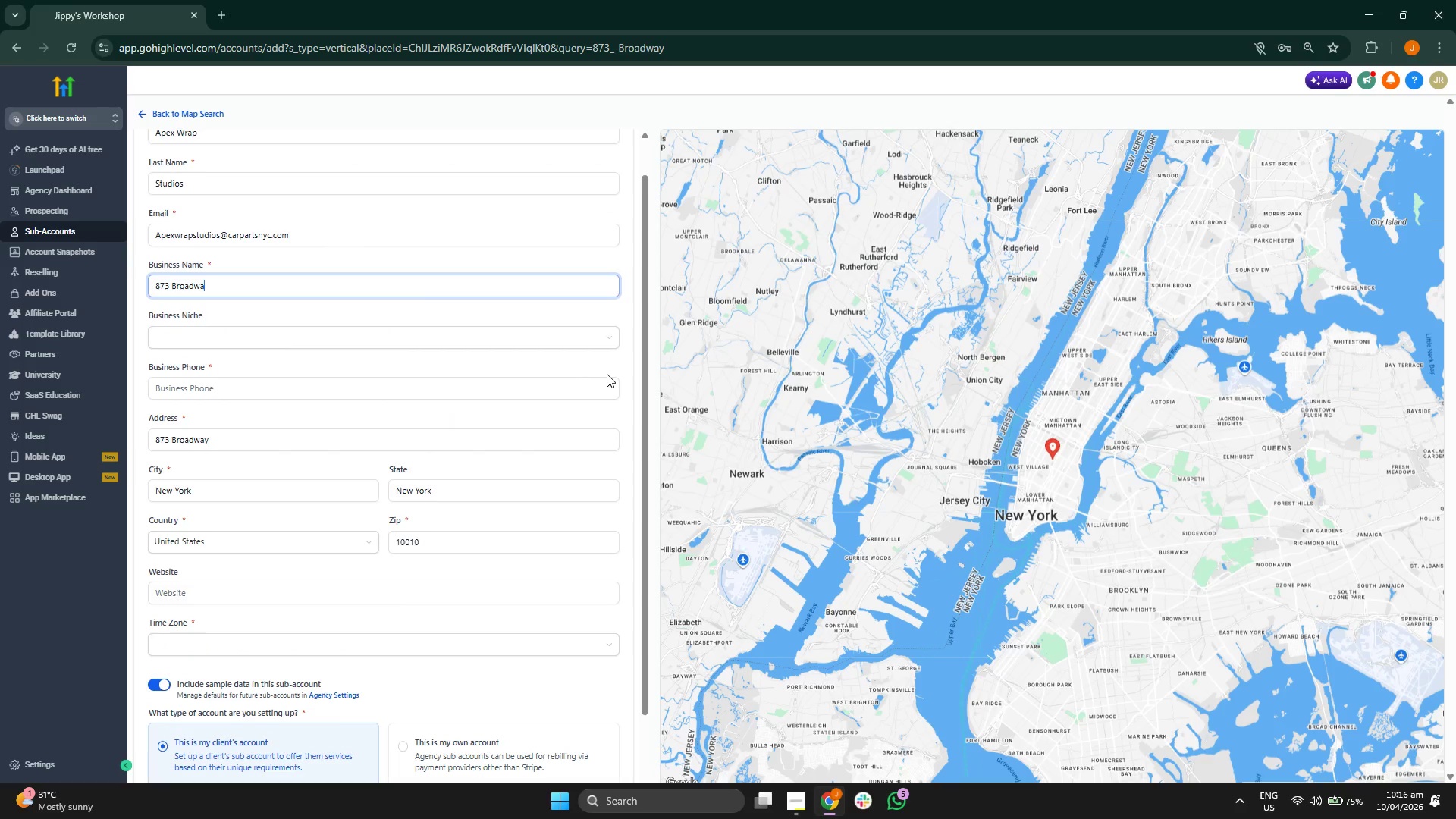 
key(Backspace)
 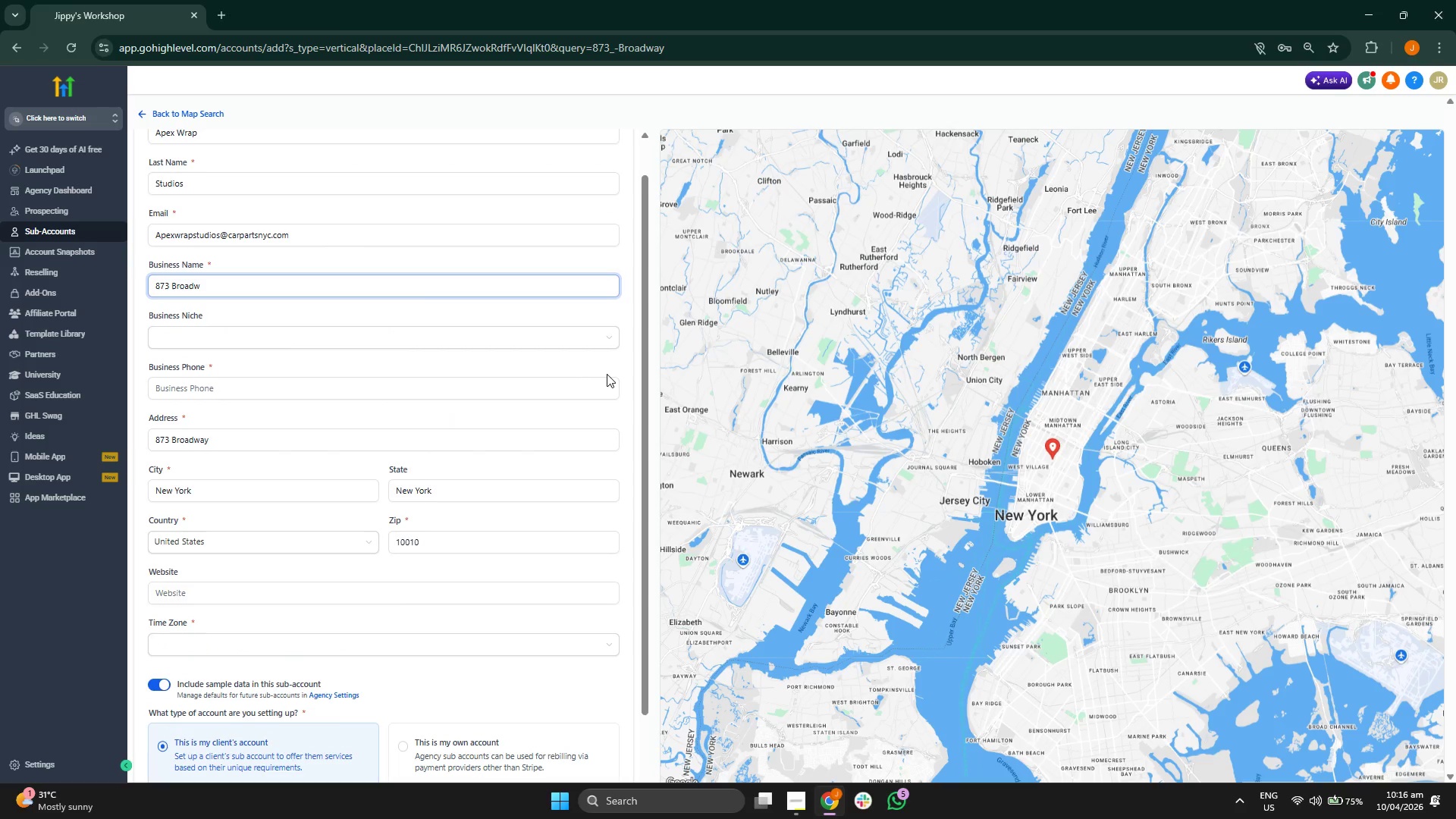 
key(Backspace)
 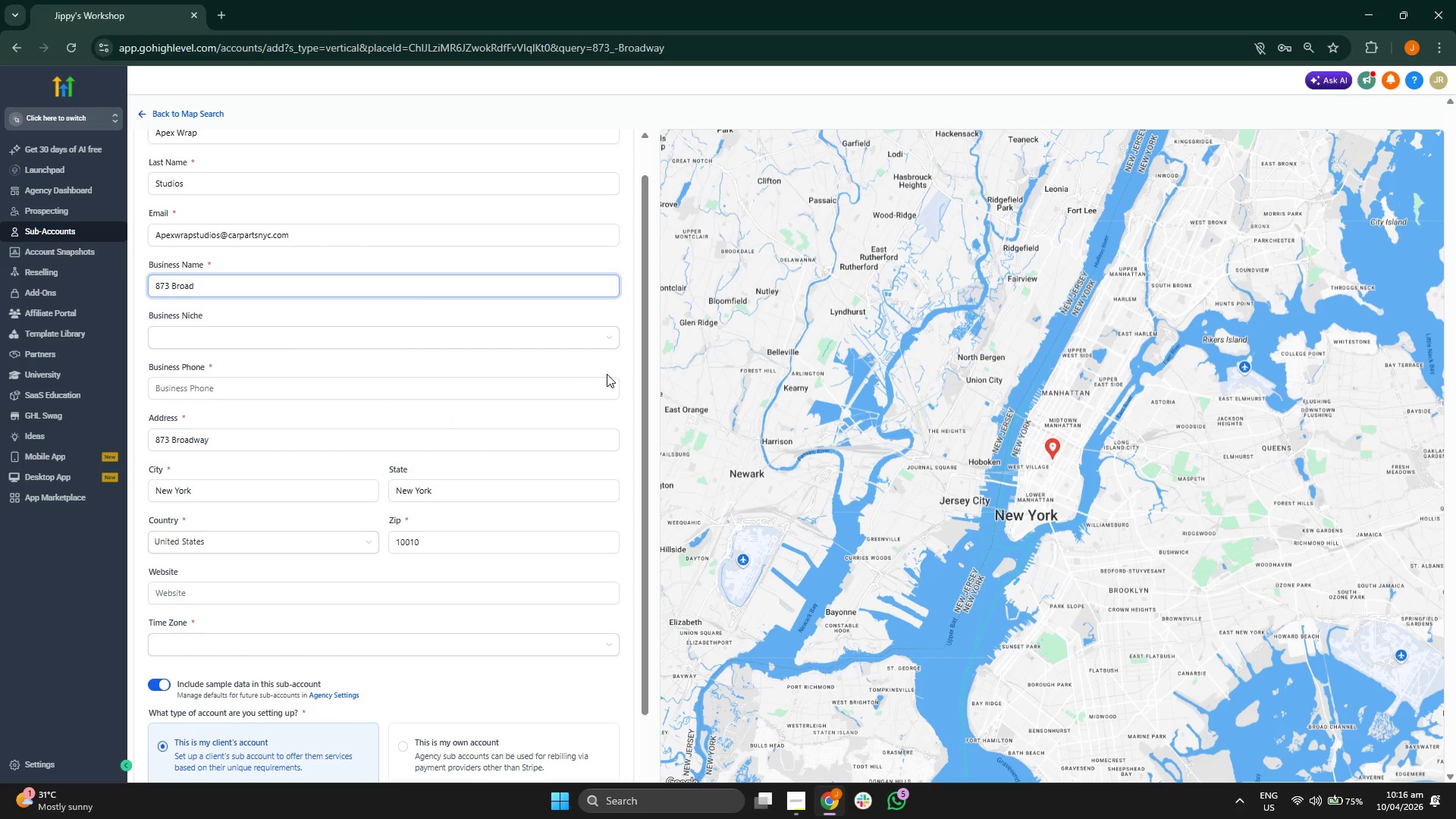 
key(Backspace)
 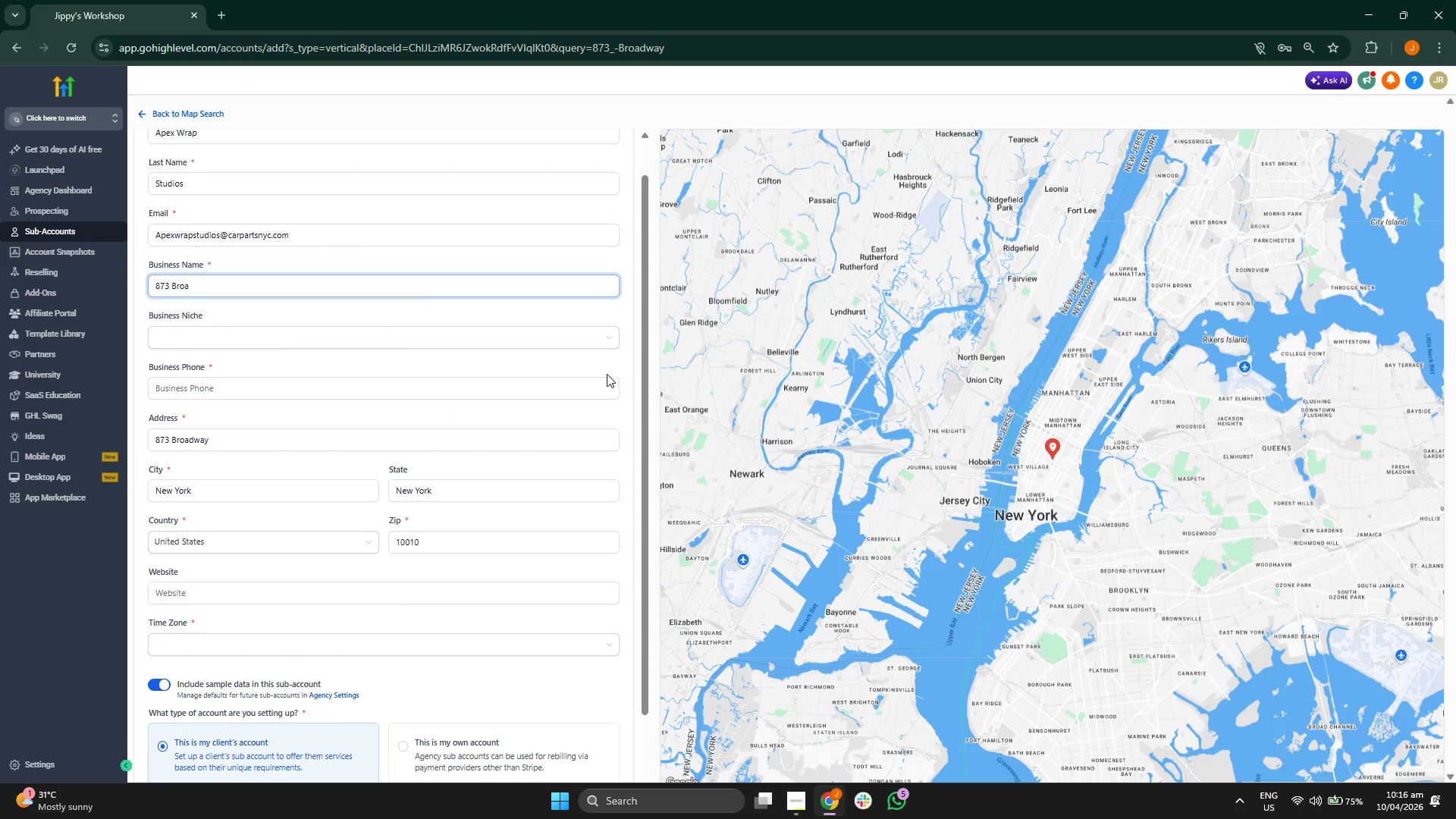 
key(Backspace)
 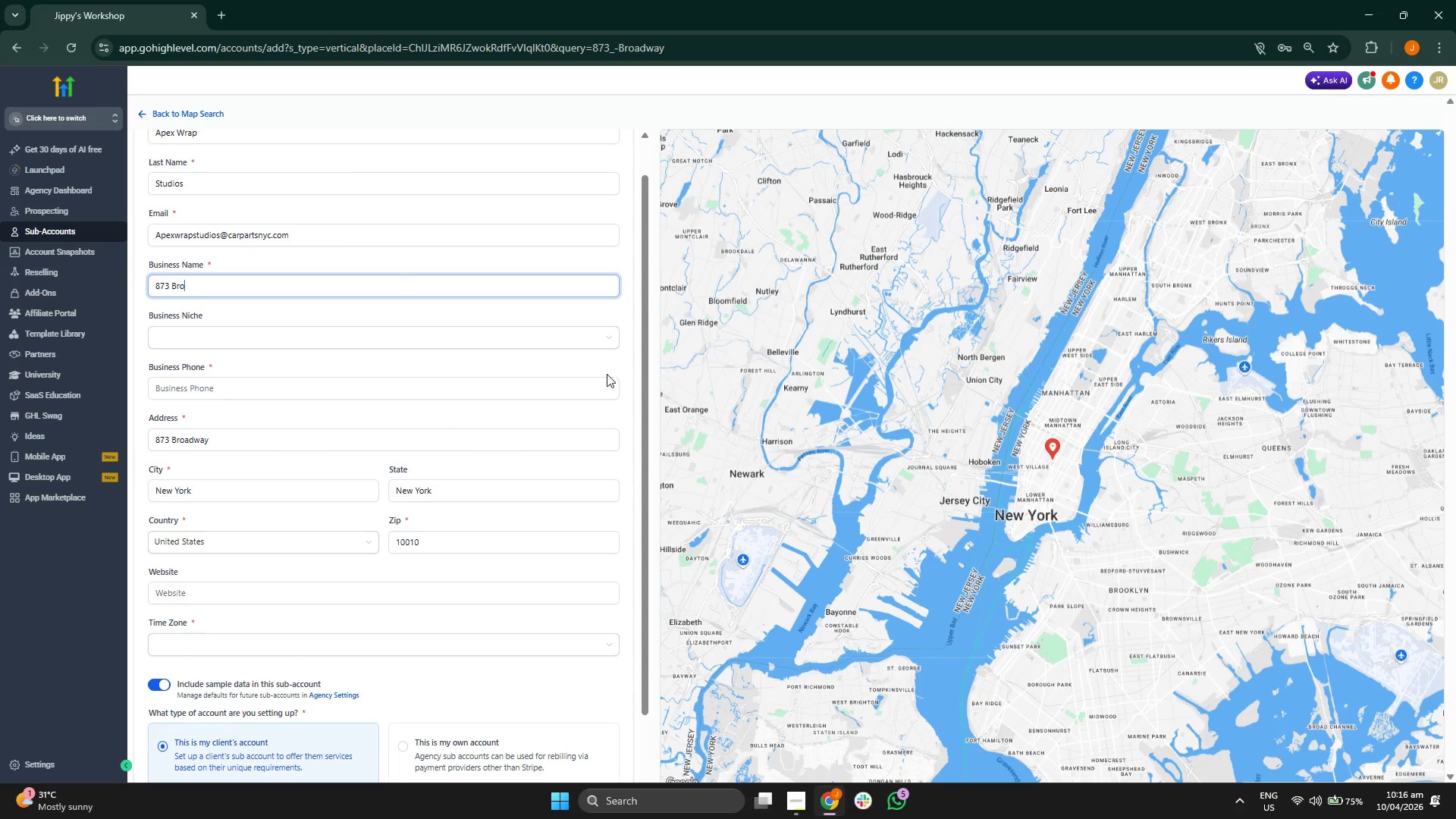 
key(Backspace)
 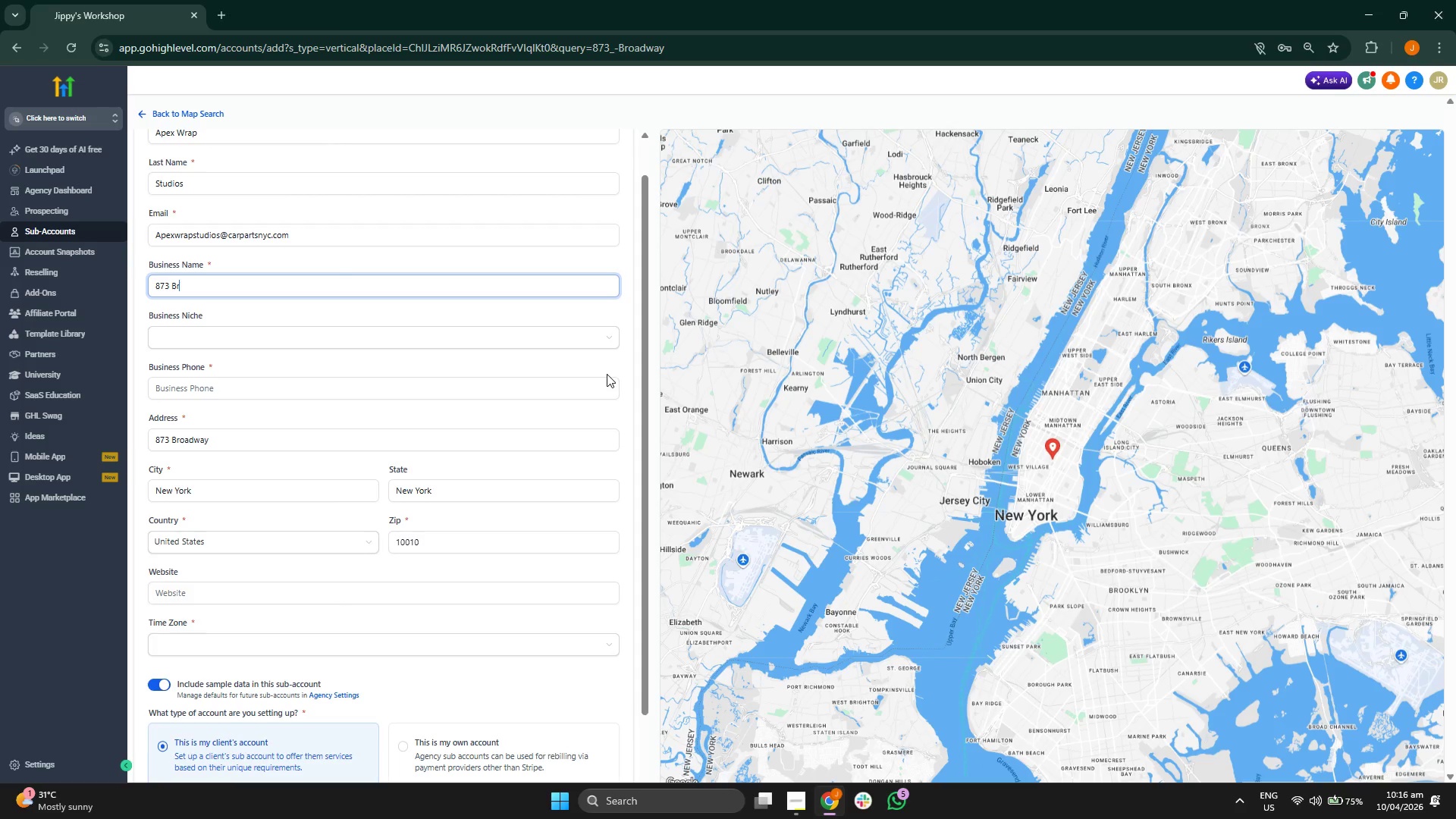 
key(Backspace)
 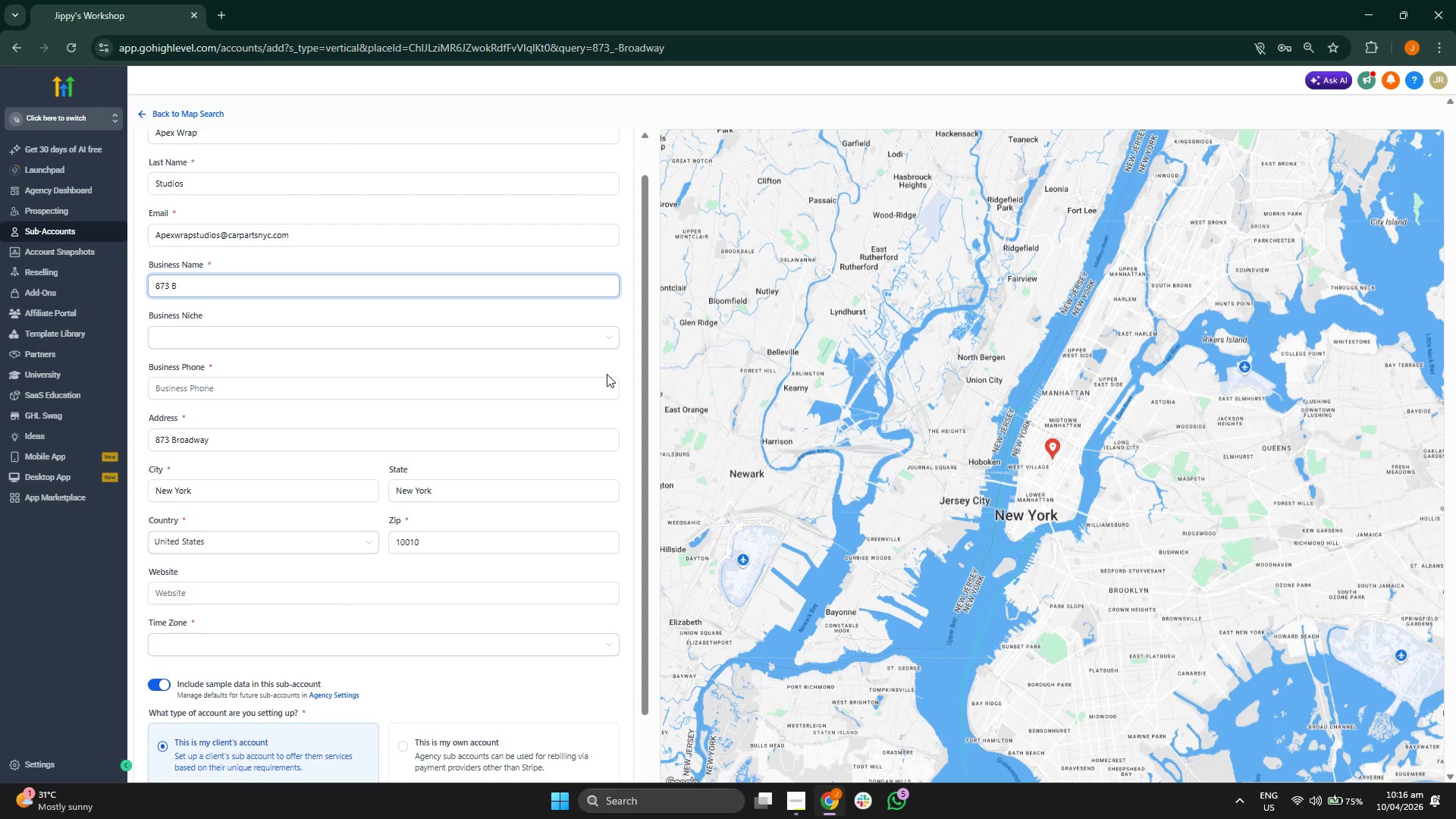 
key(Backspace)
 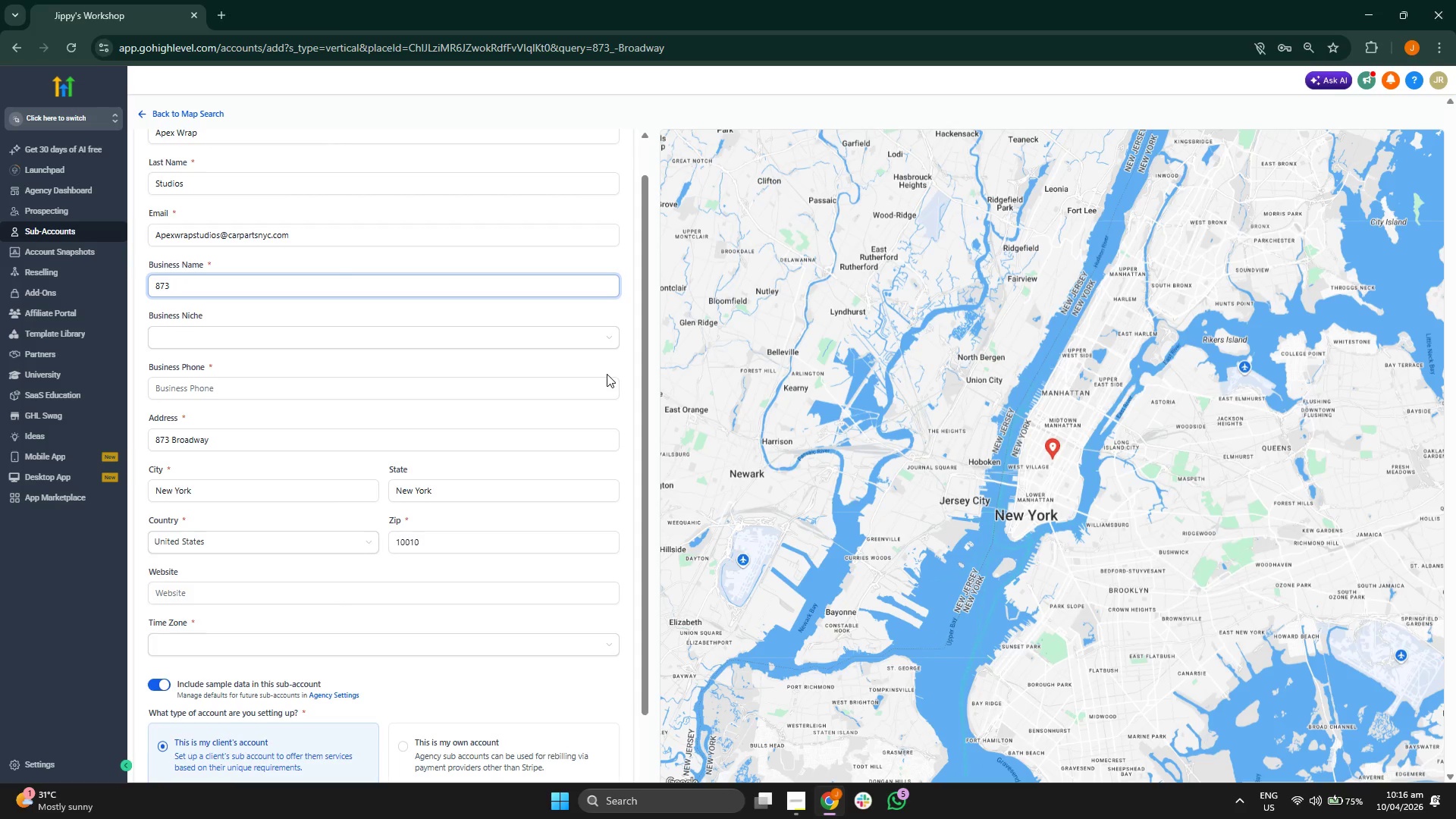 
key(Backspace)
 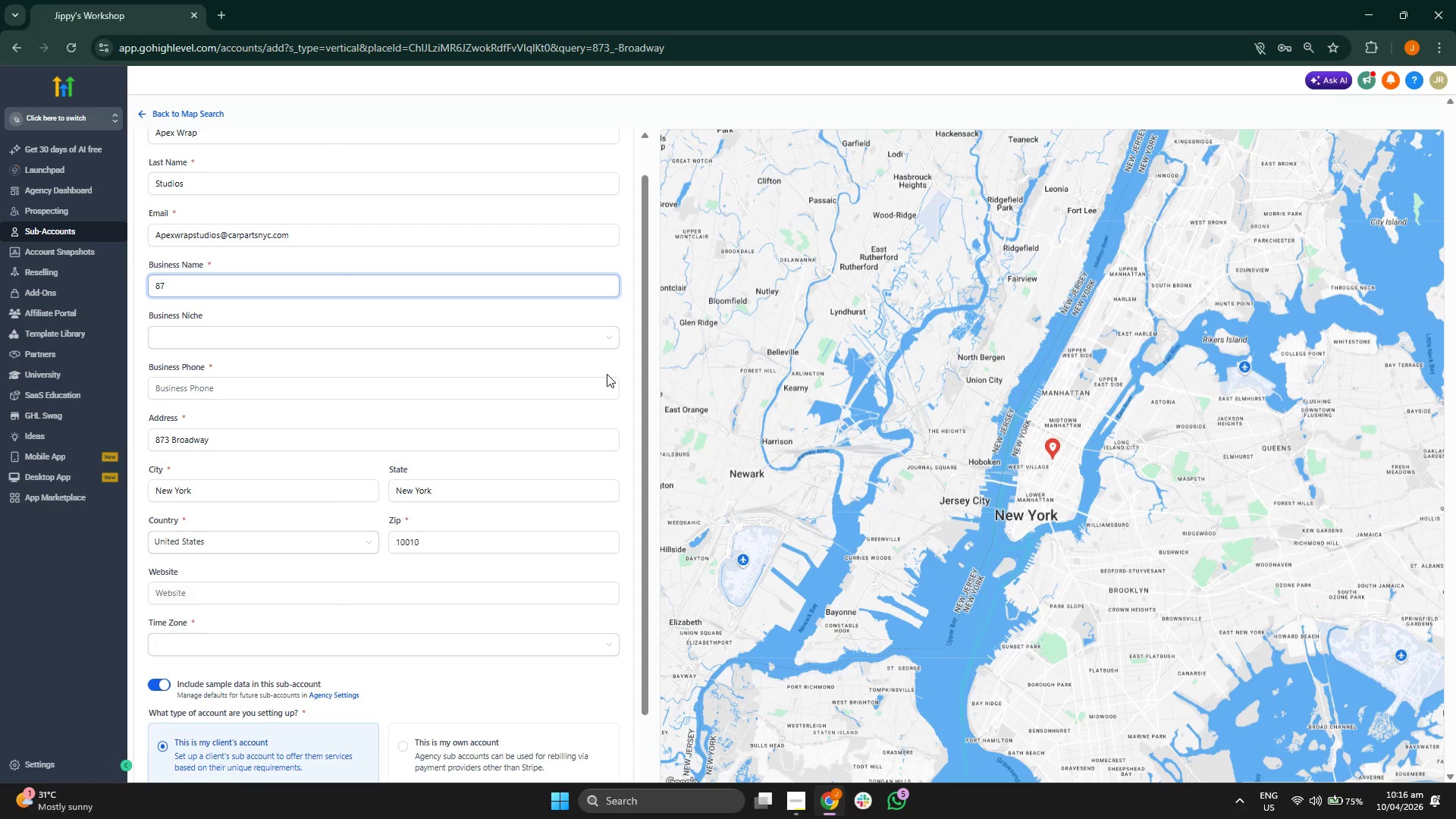 
key(Backspace)
 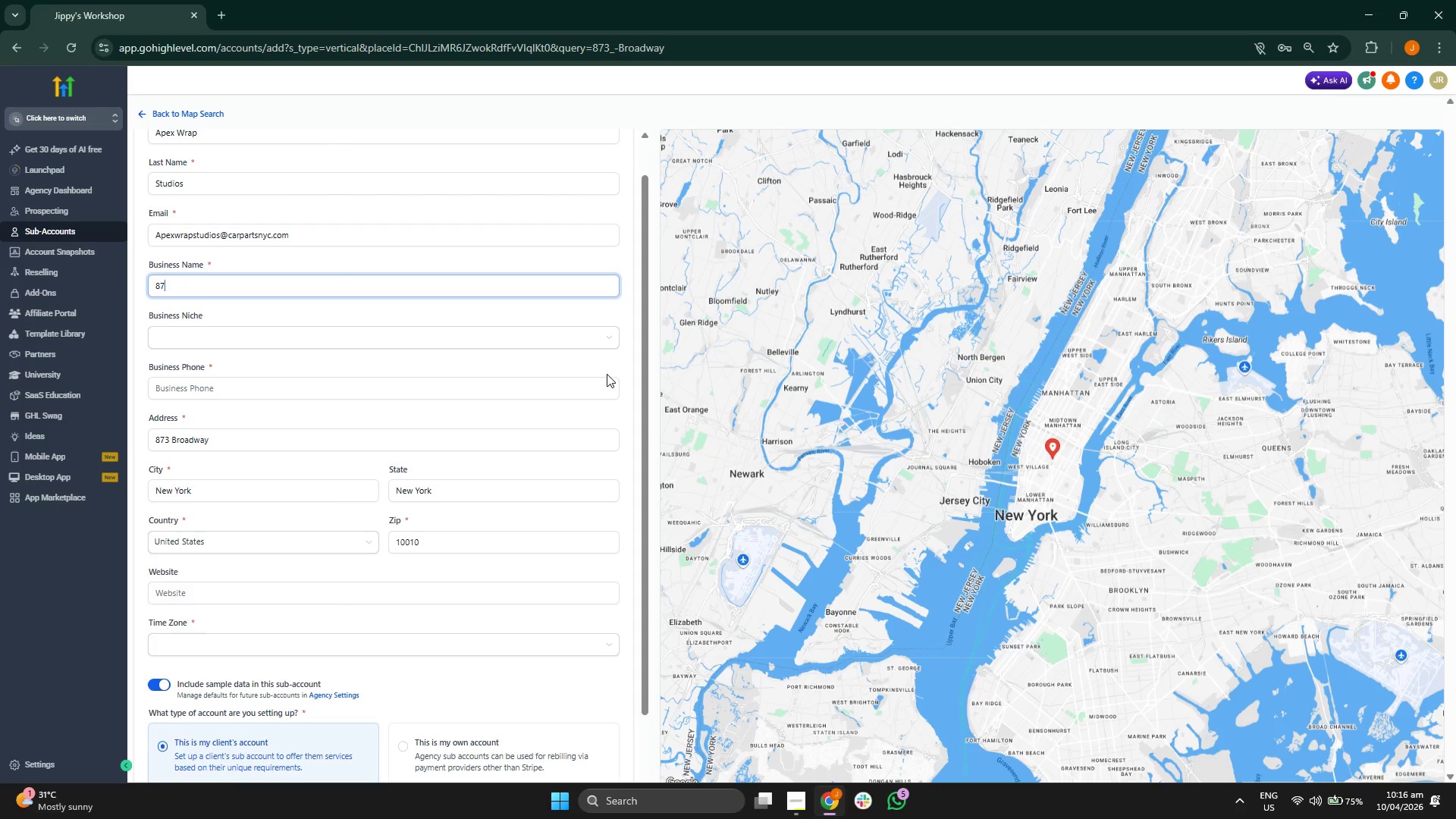 
key(Backspace)
 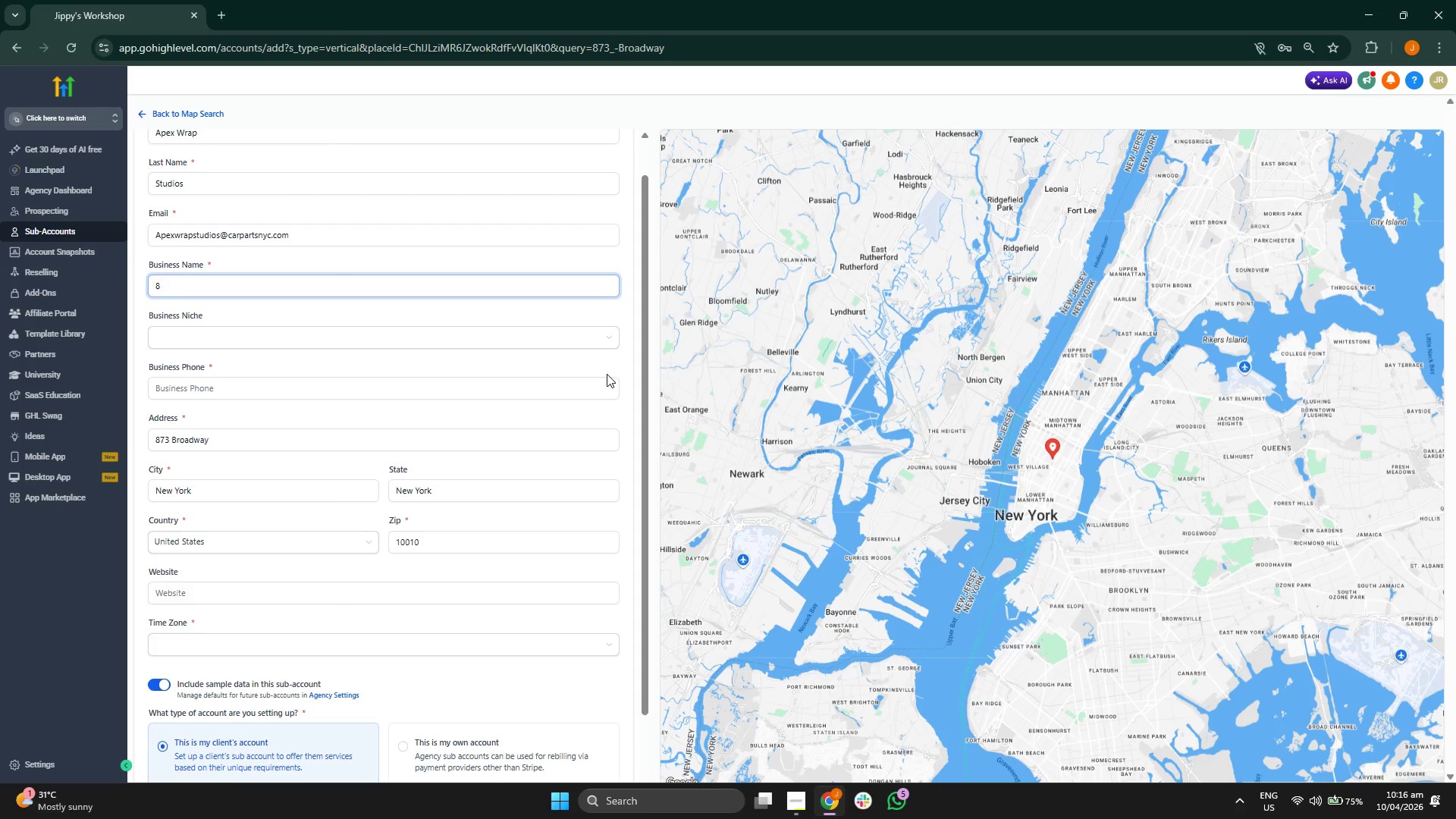 
key(Backspace)
 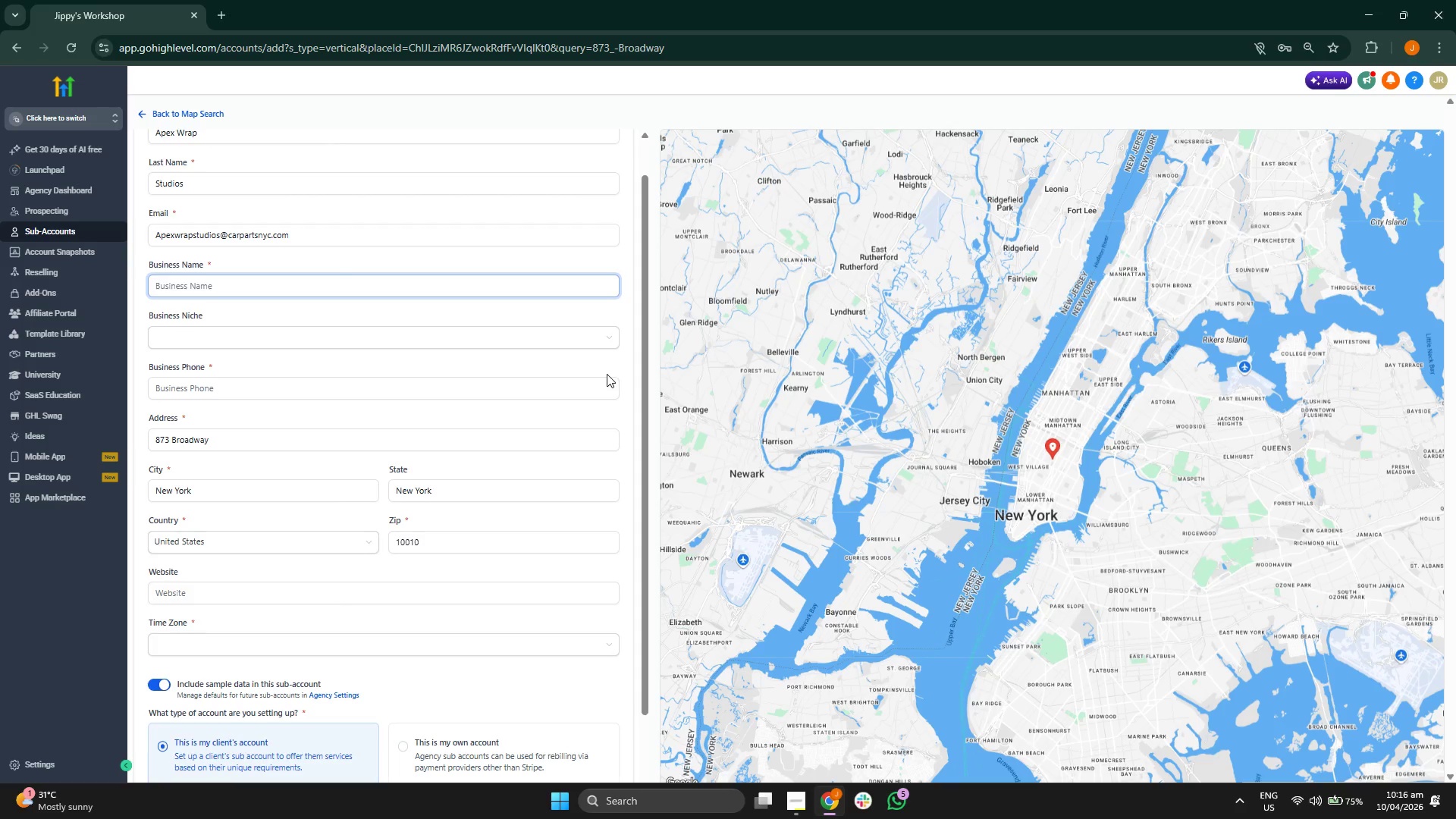 
scroll: coordinate [607, 374], scroll_direction: up, amount: 1.0
 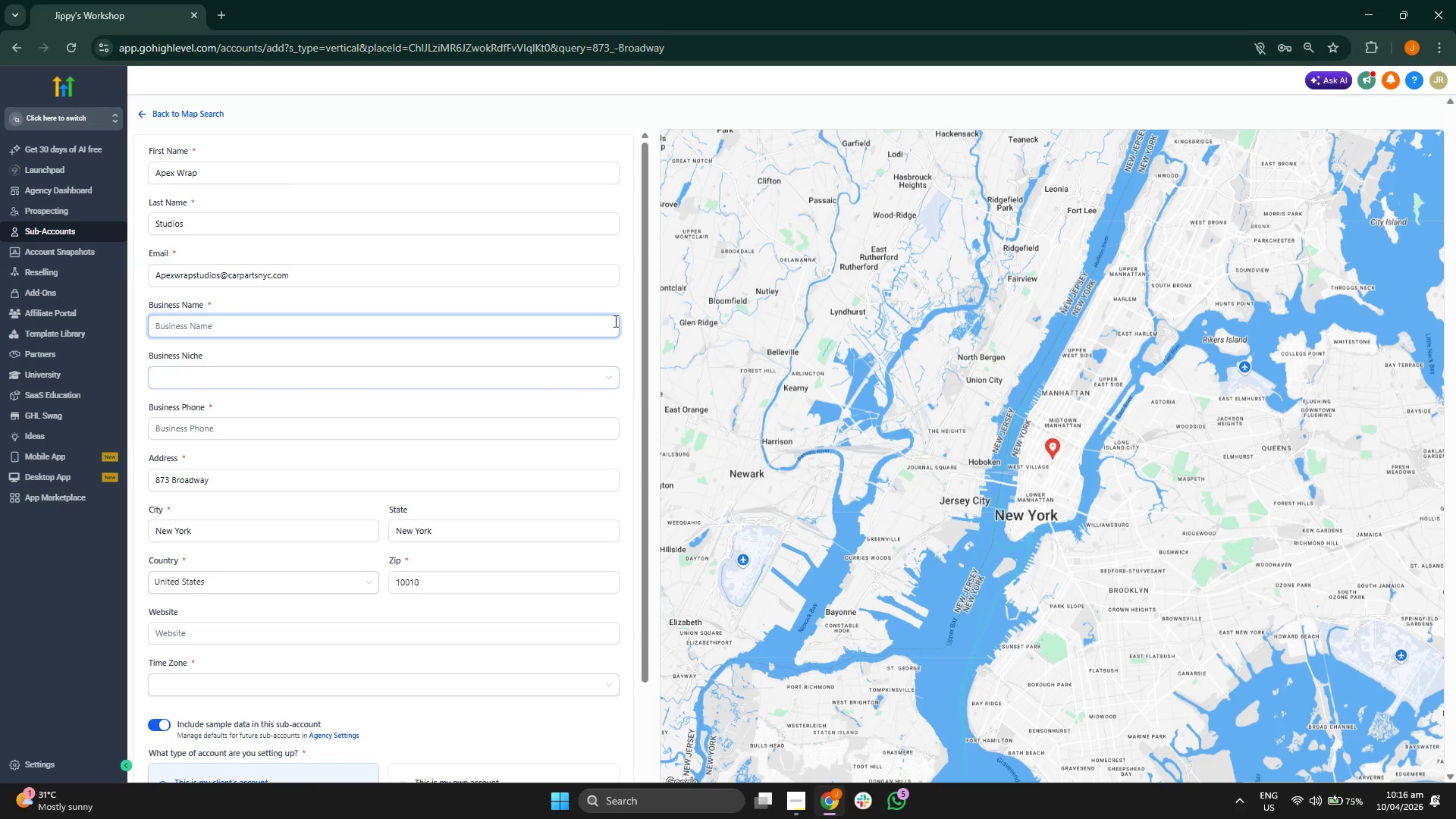 
left_click([615, 316])
 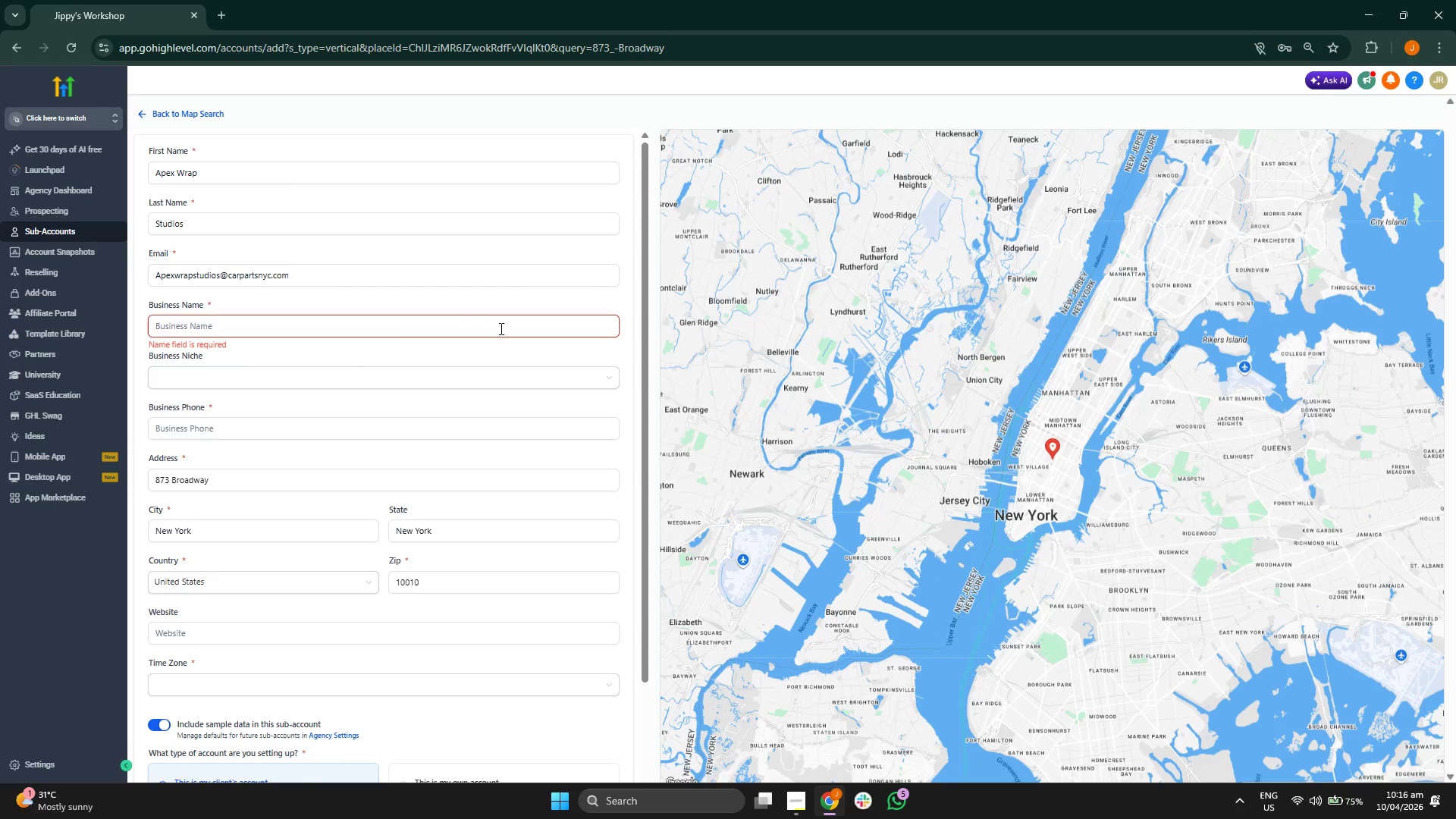 
left_click([420, 335])
 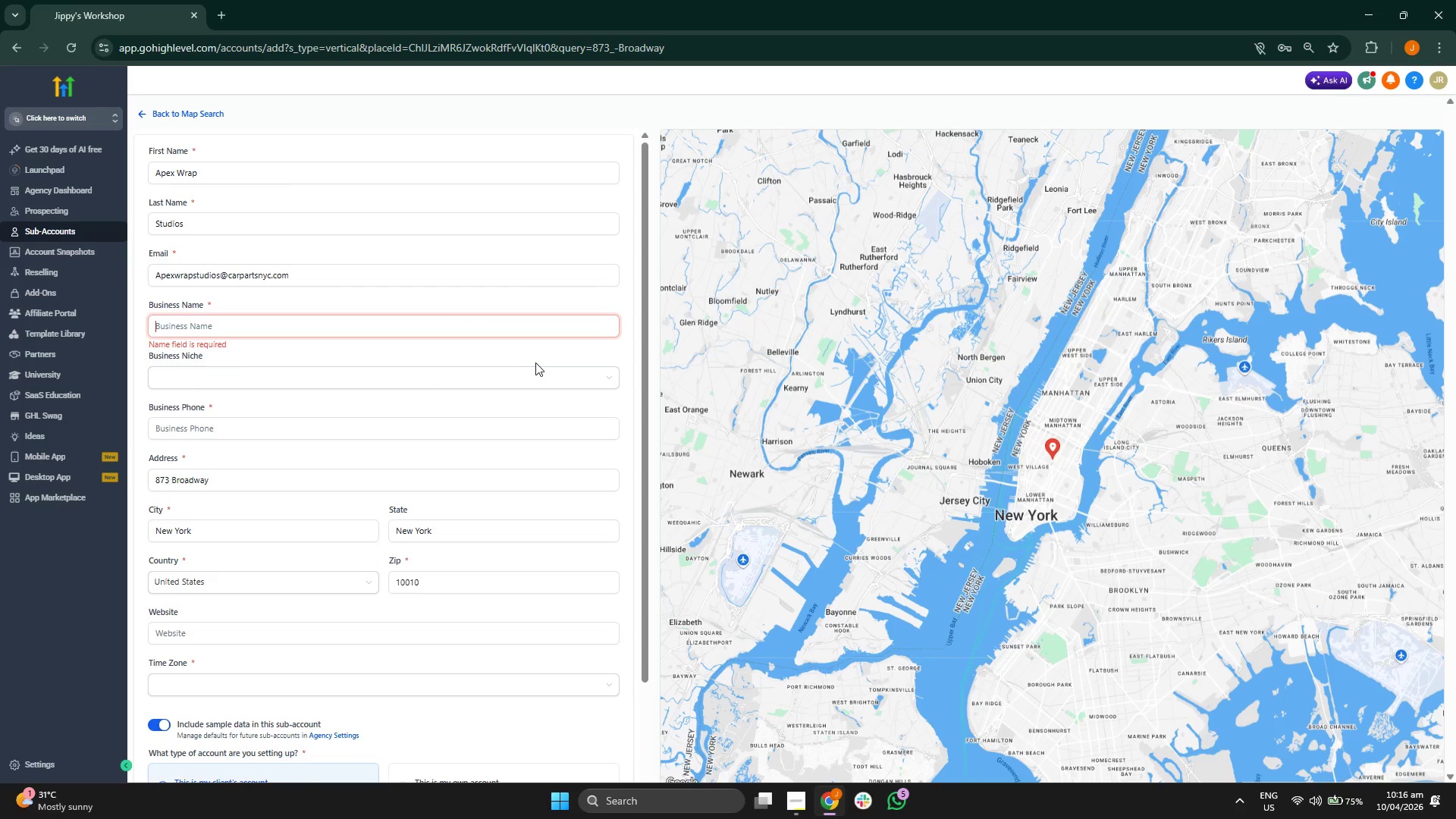 
type(Apex Wrap)
 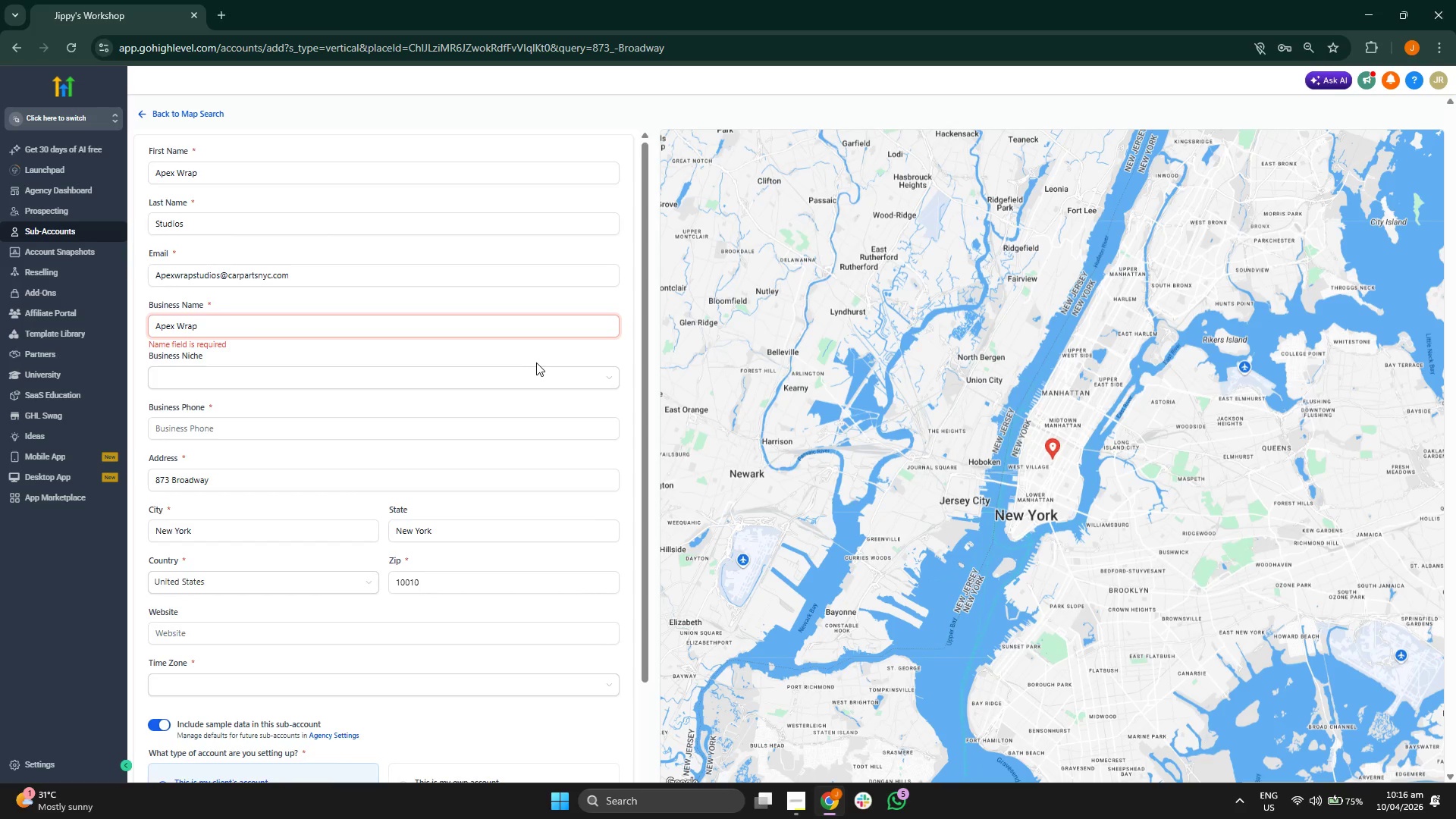 
left_click([533, 362])
 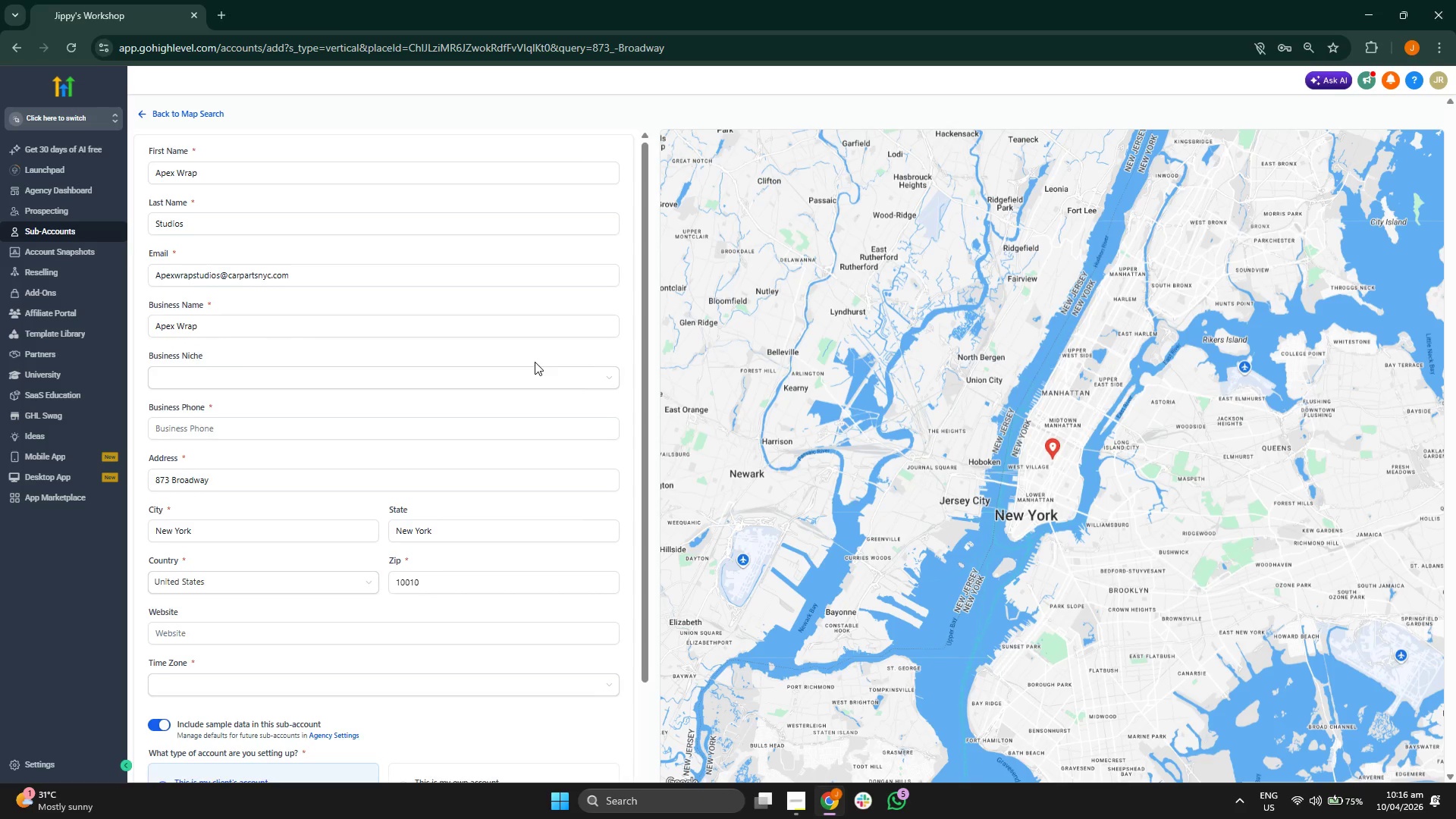 
scroll: coordinate [535, 362], scroll_direction: down, amount: 1.0
 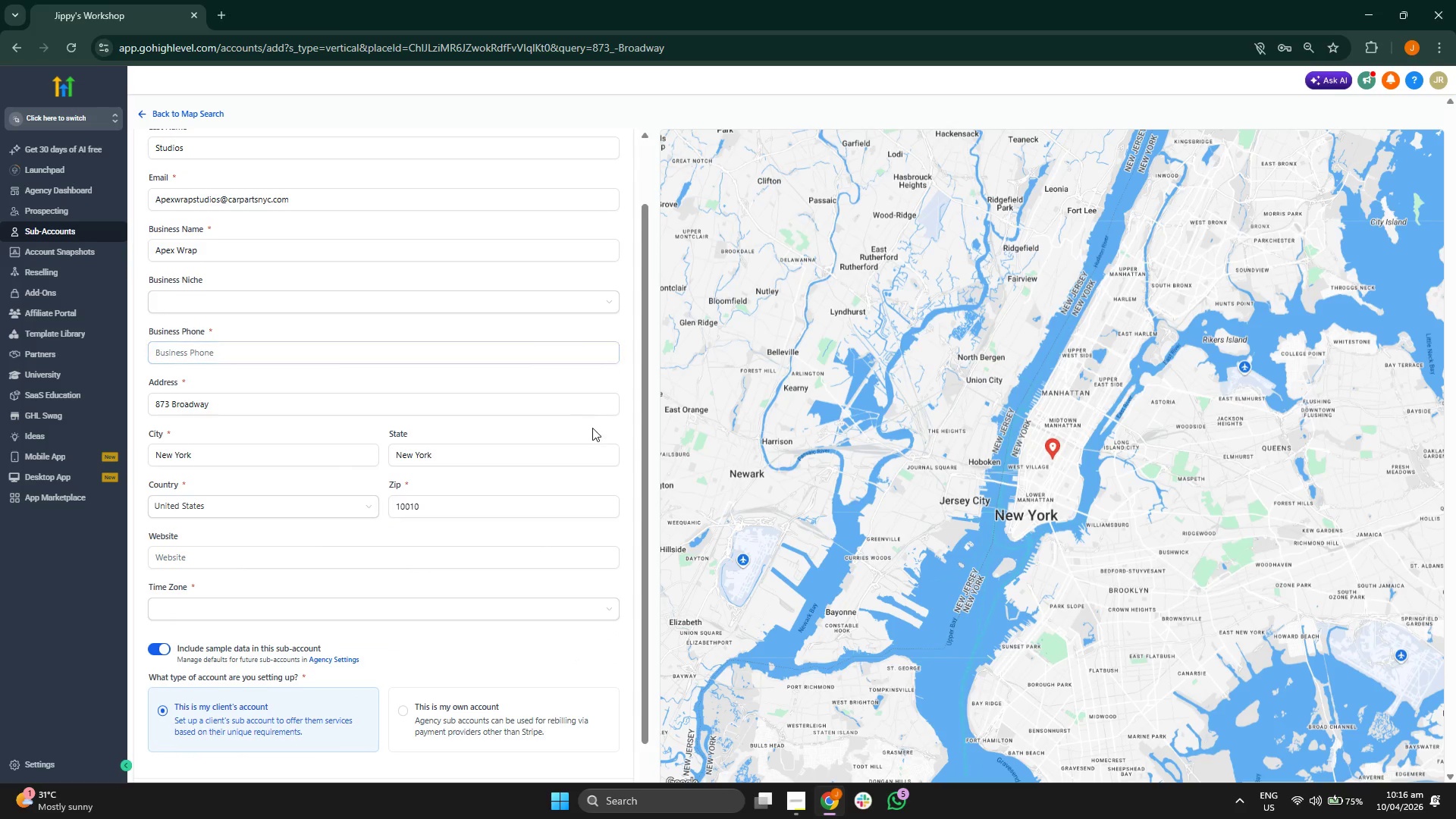 
scroll: coordinate [597, 431], scroll_direction: up, amount: 1.0
 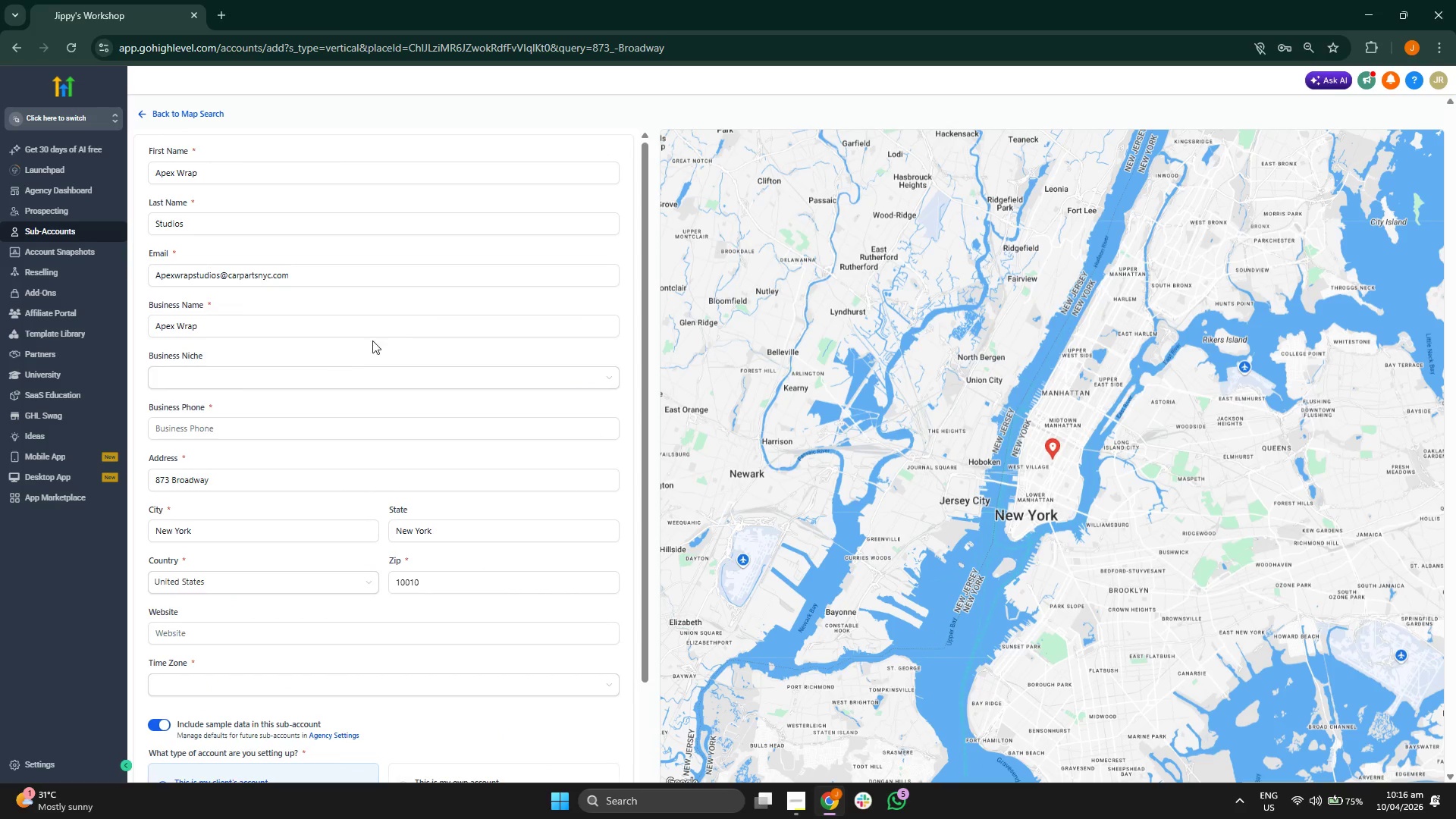 
left_click([435, 326])
 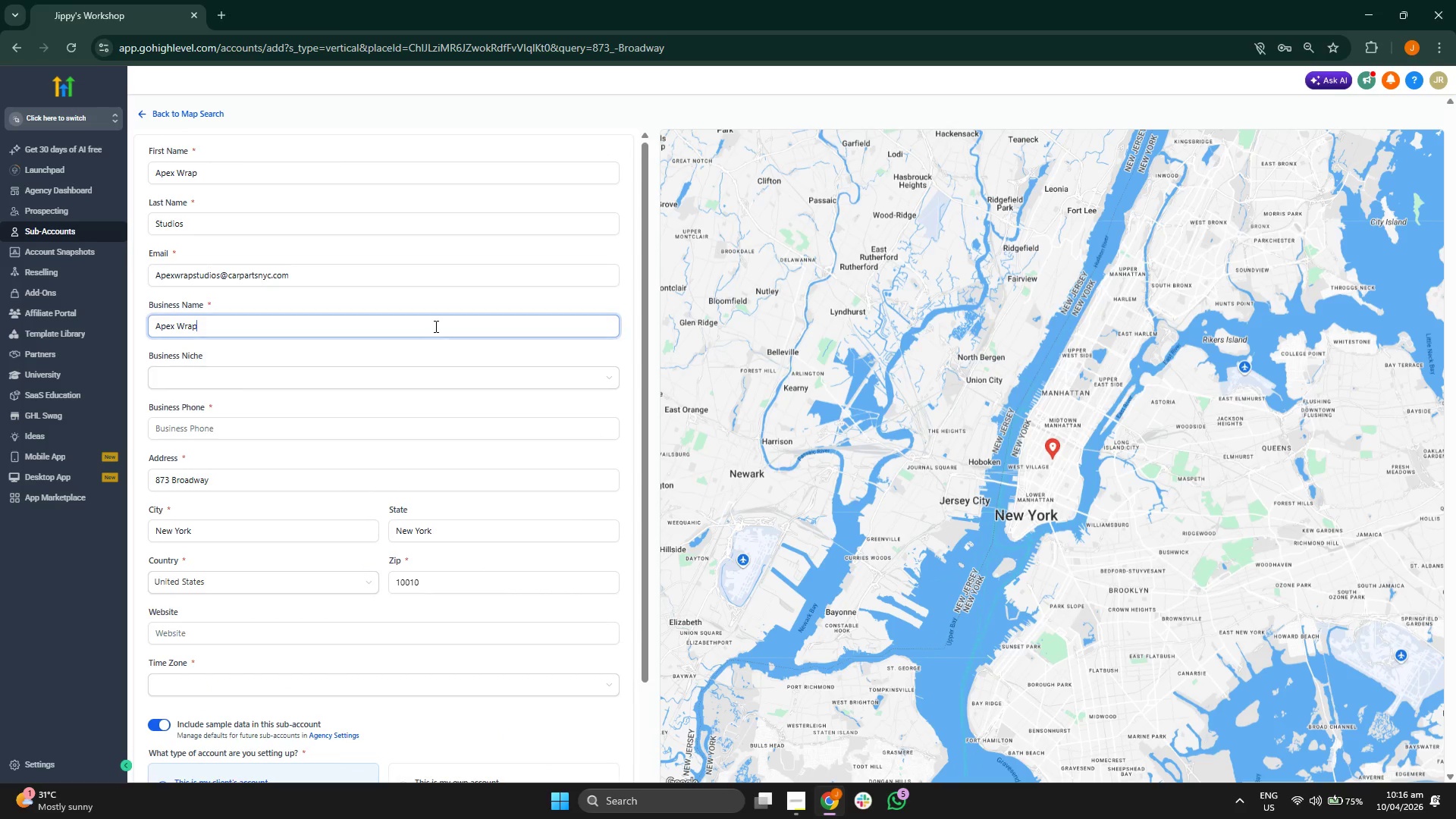 
type( Studios)
 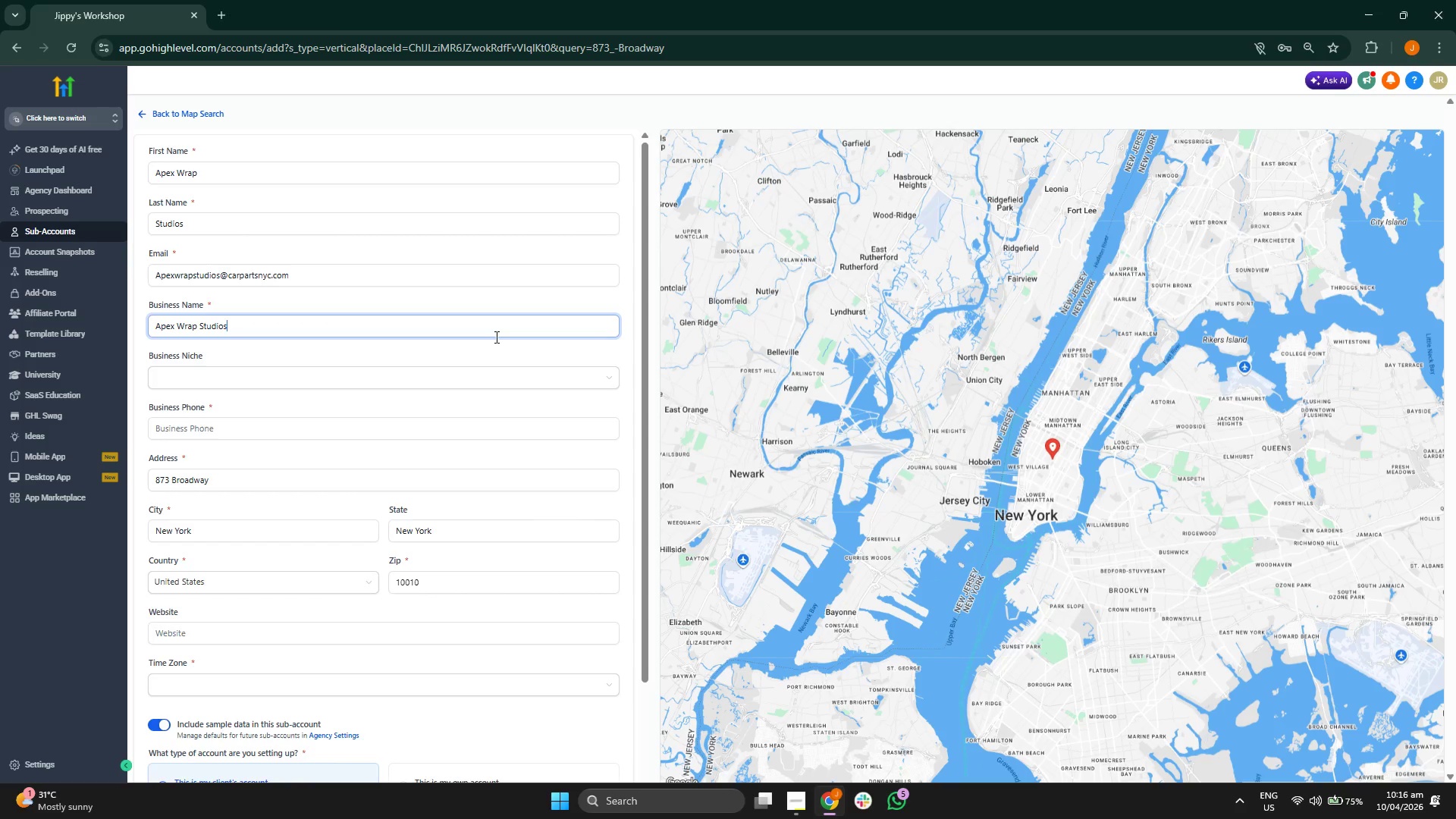 
scroll: coordinate [557, 350], scroll_direction: down, amount: 1.0
 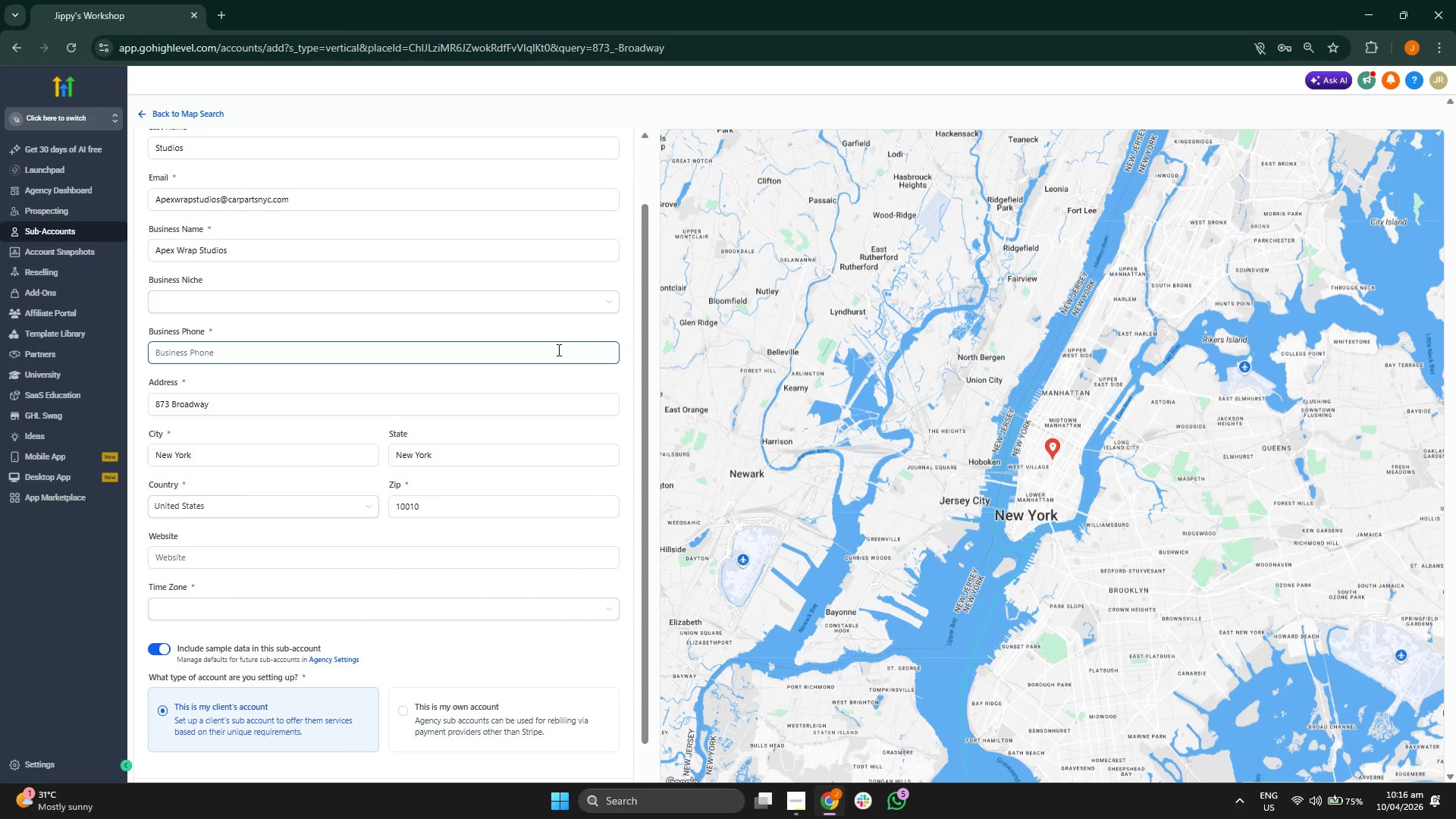 
scroll: coordinate [557, 350], scroll_direction: up, amount: 1.0
 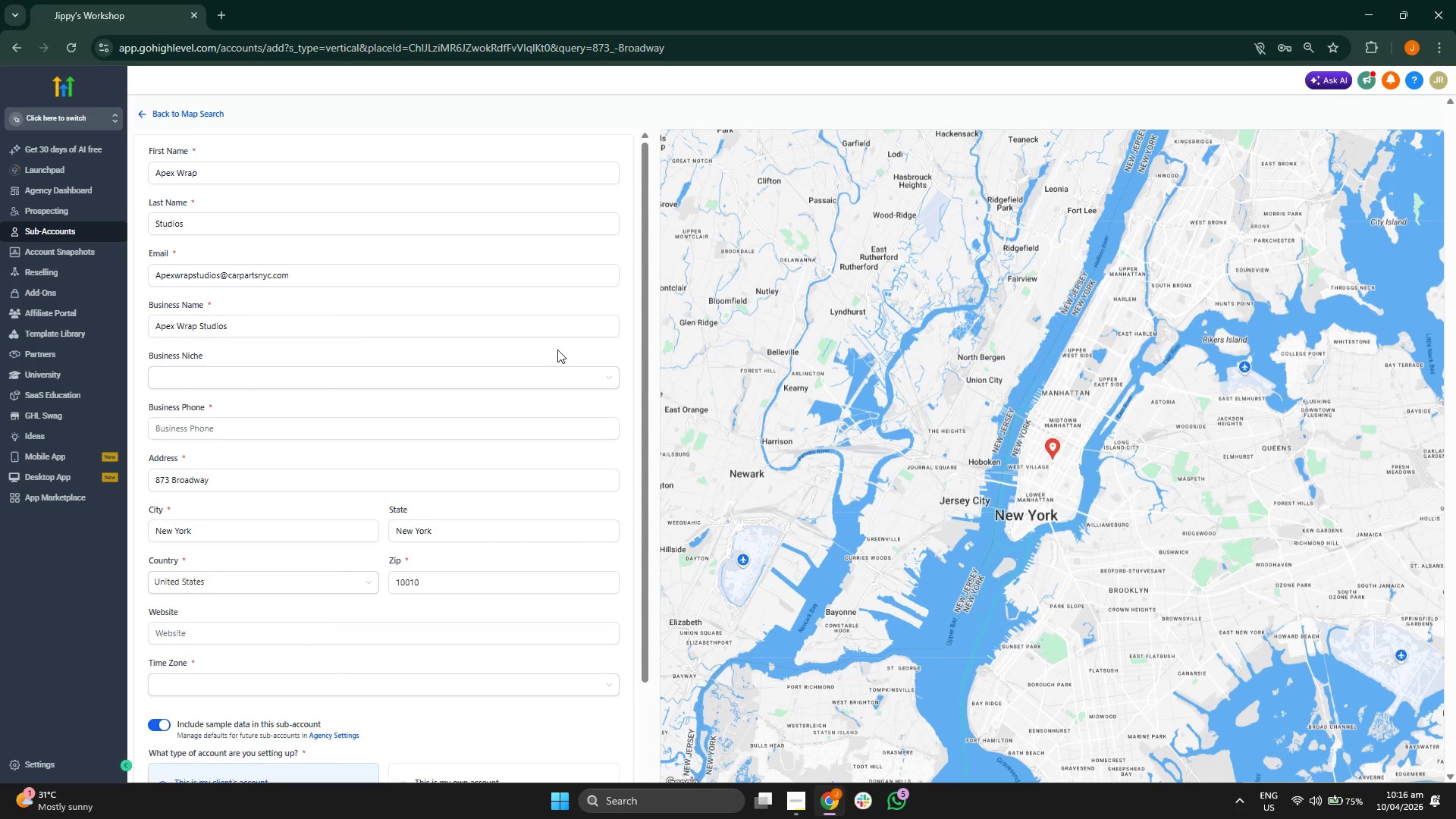 
scroll: coordinate [557, 350], scroll_direction: down, amount: 1.0
 